 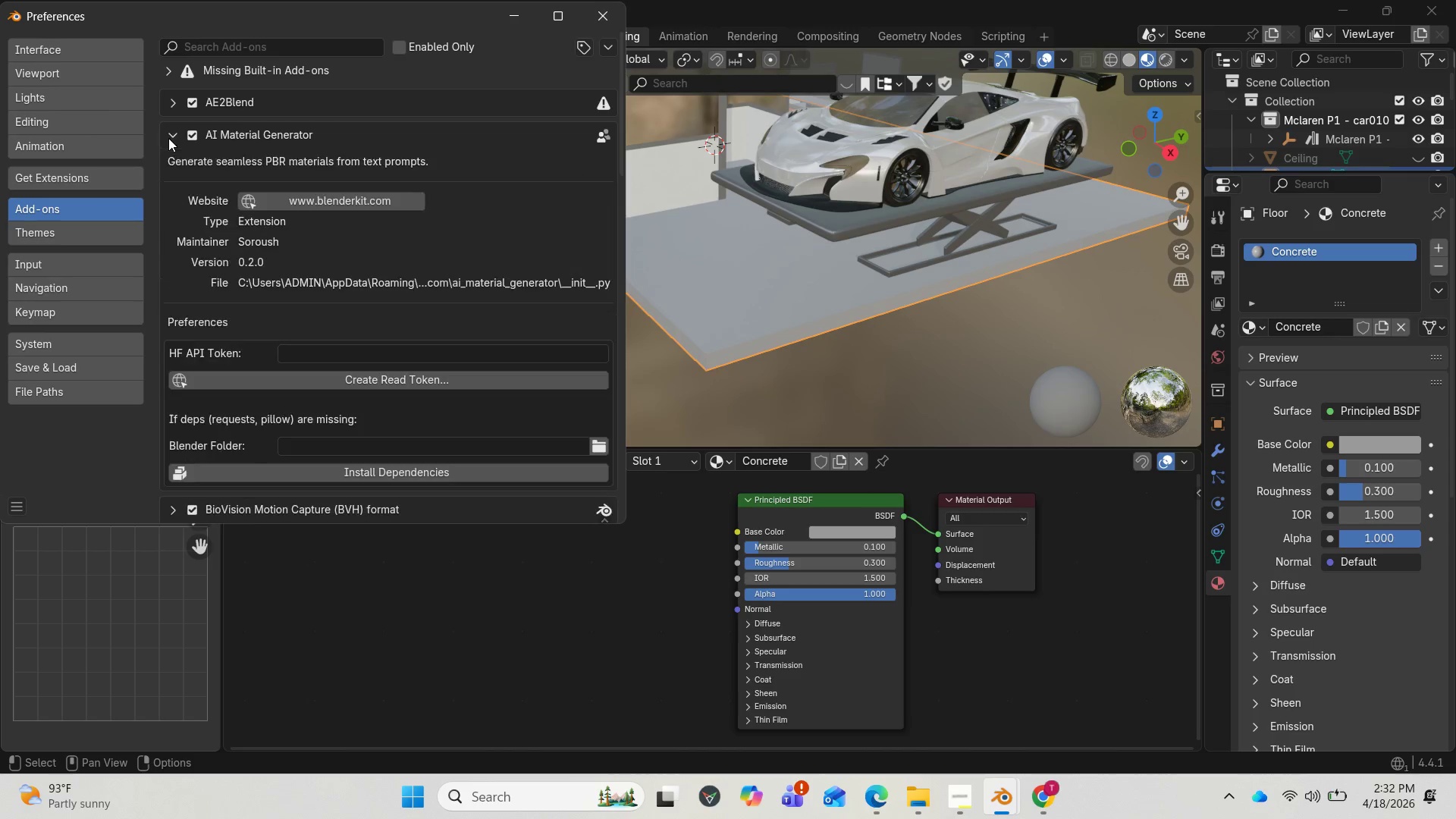 
left_click([168, 138])
 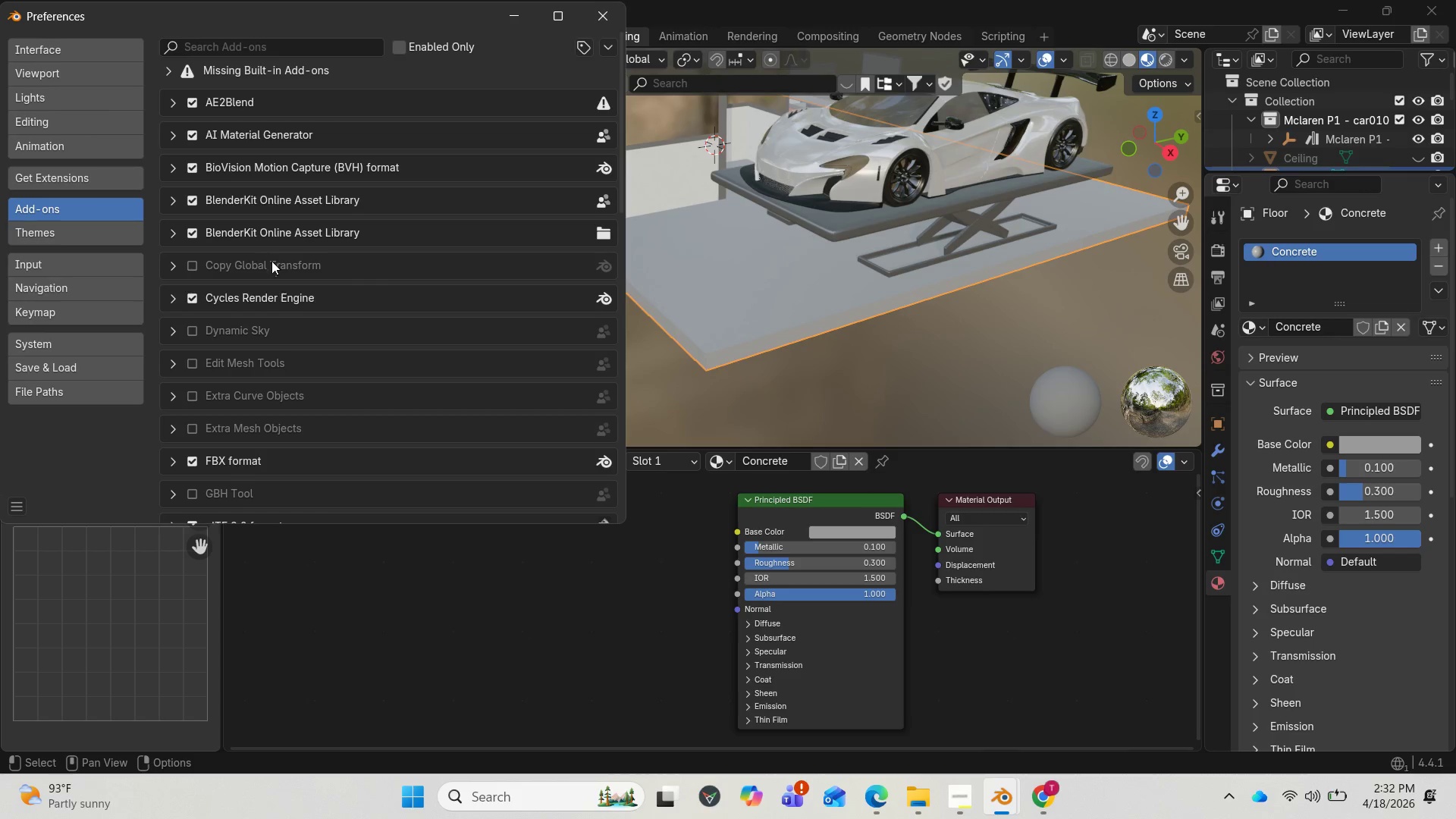 
left_click([242, 52])
 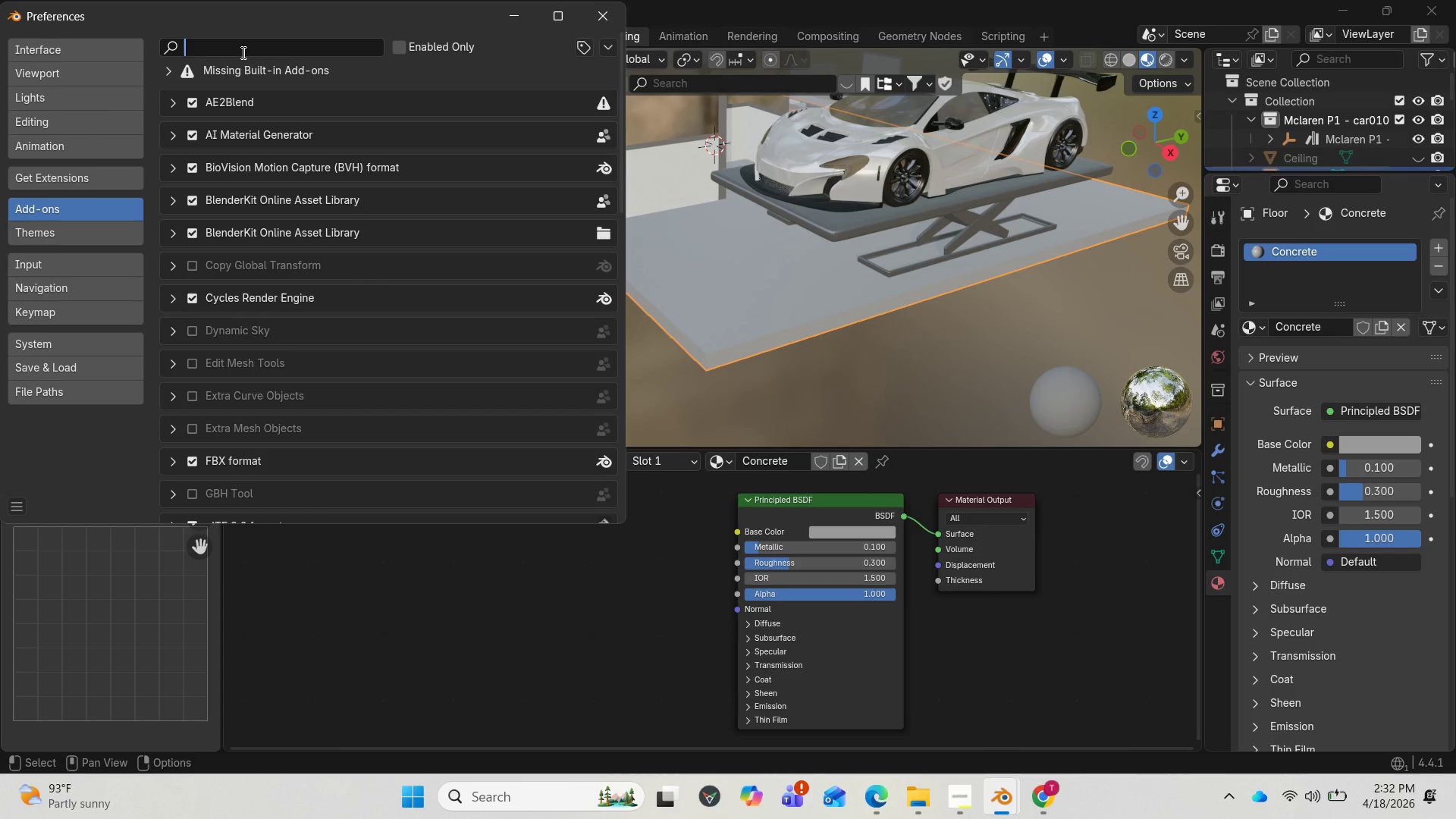 
type(MUSGRTEXTURE)
 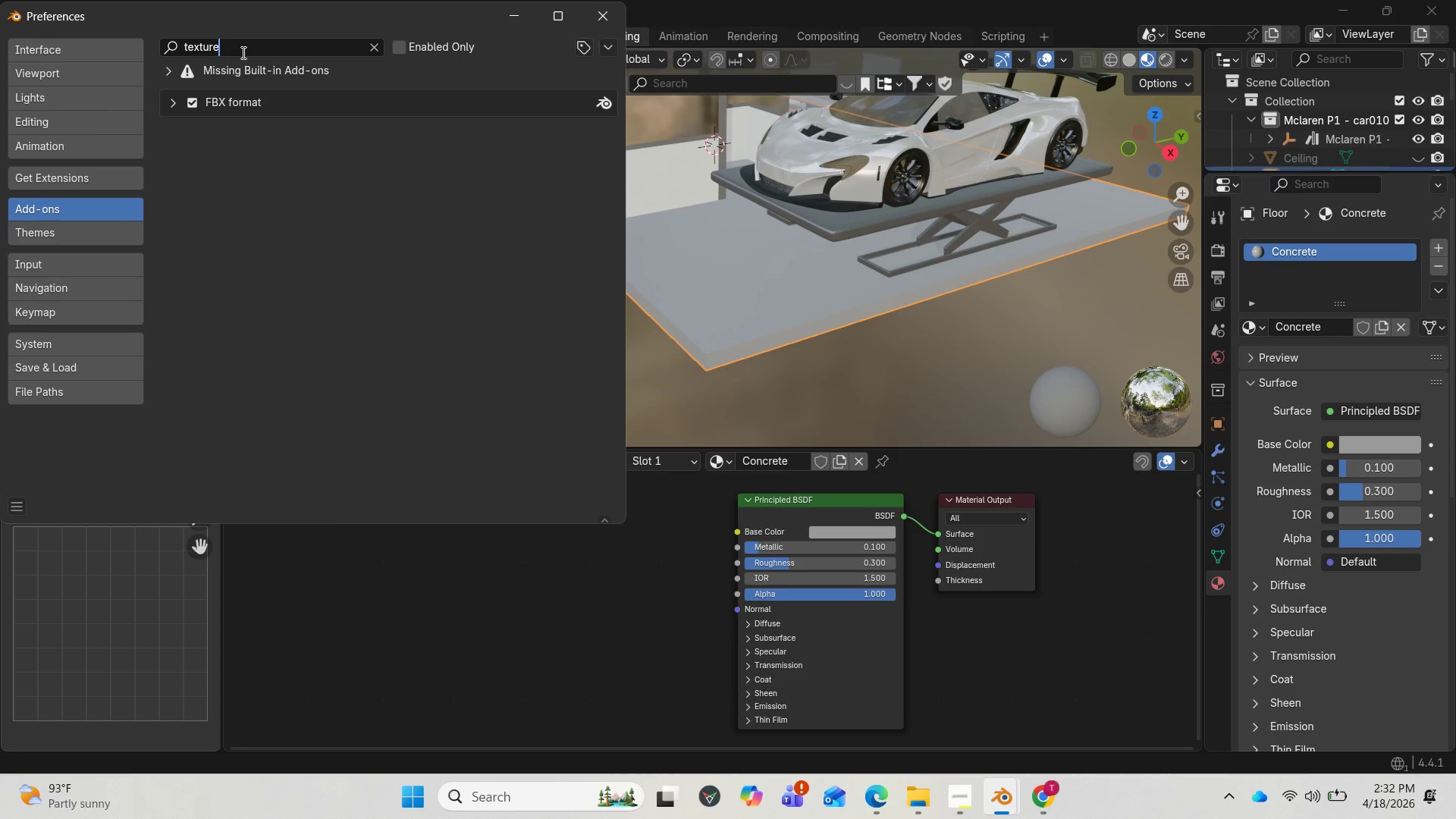 
hold_key(key=Backspace, duration=0.88)
 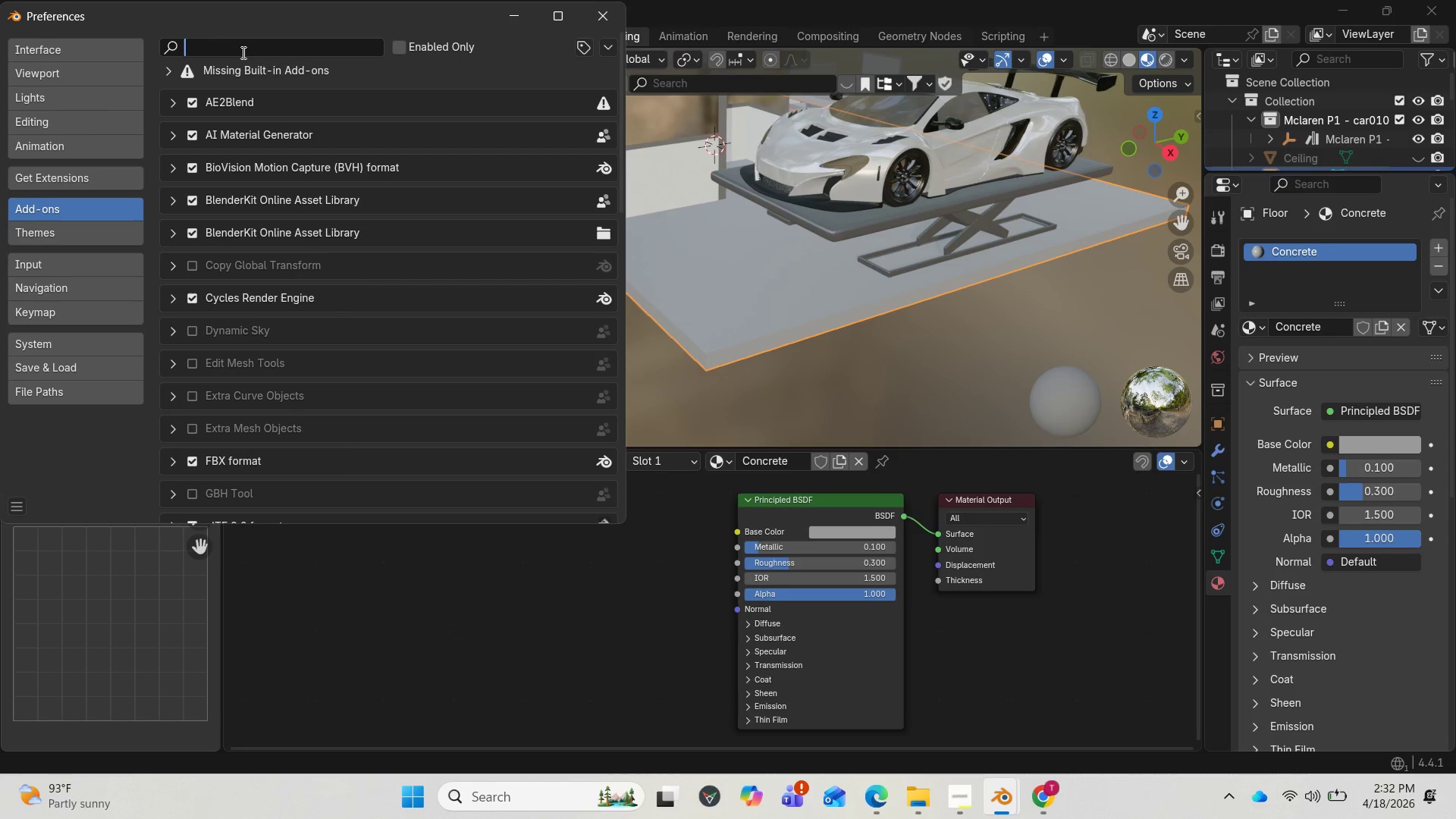 
left_click([503, 14])
 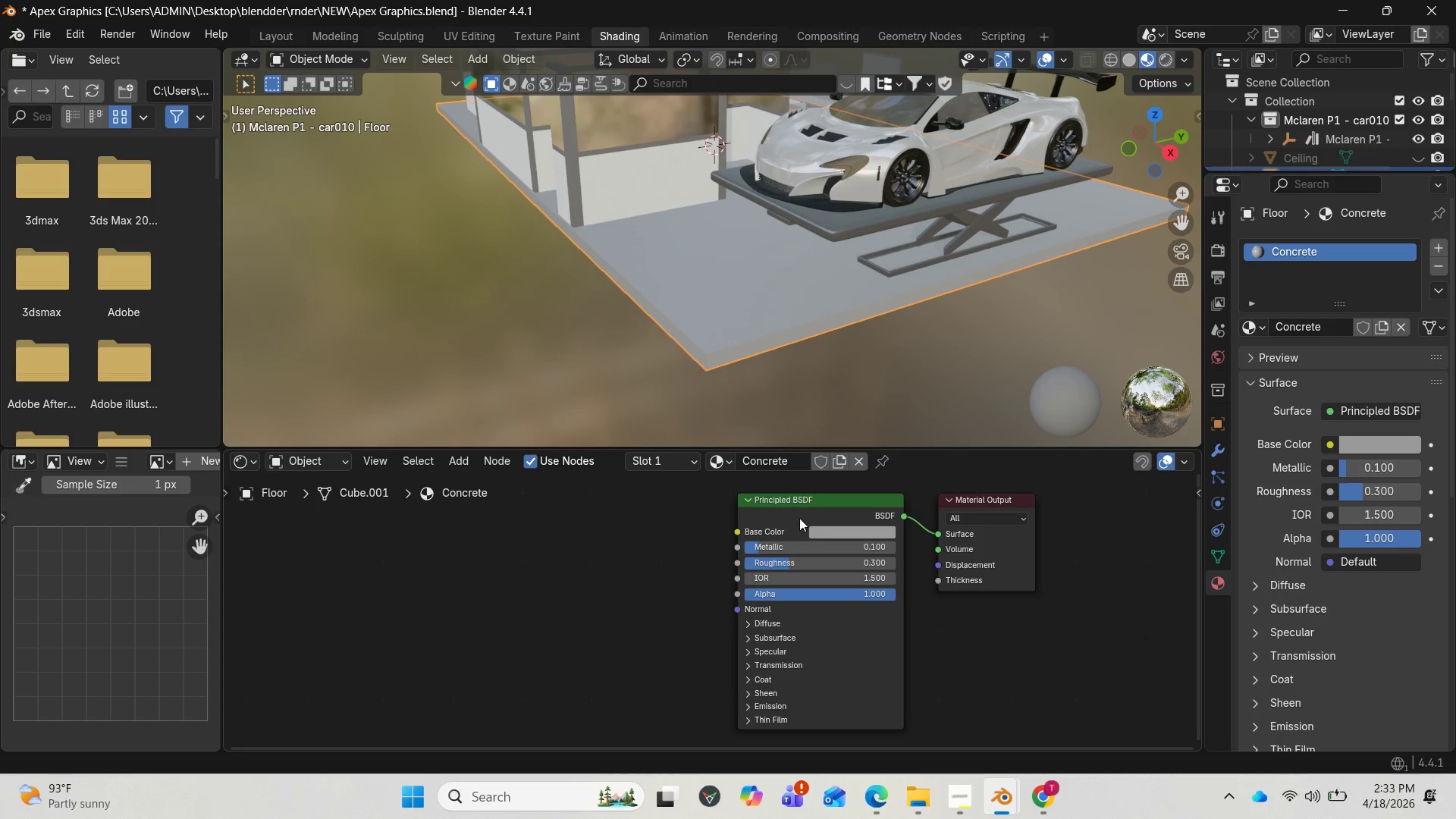 
wait(42.58)
 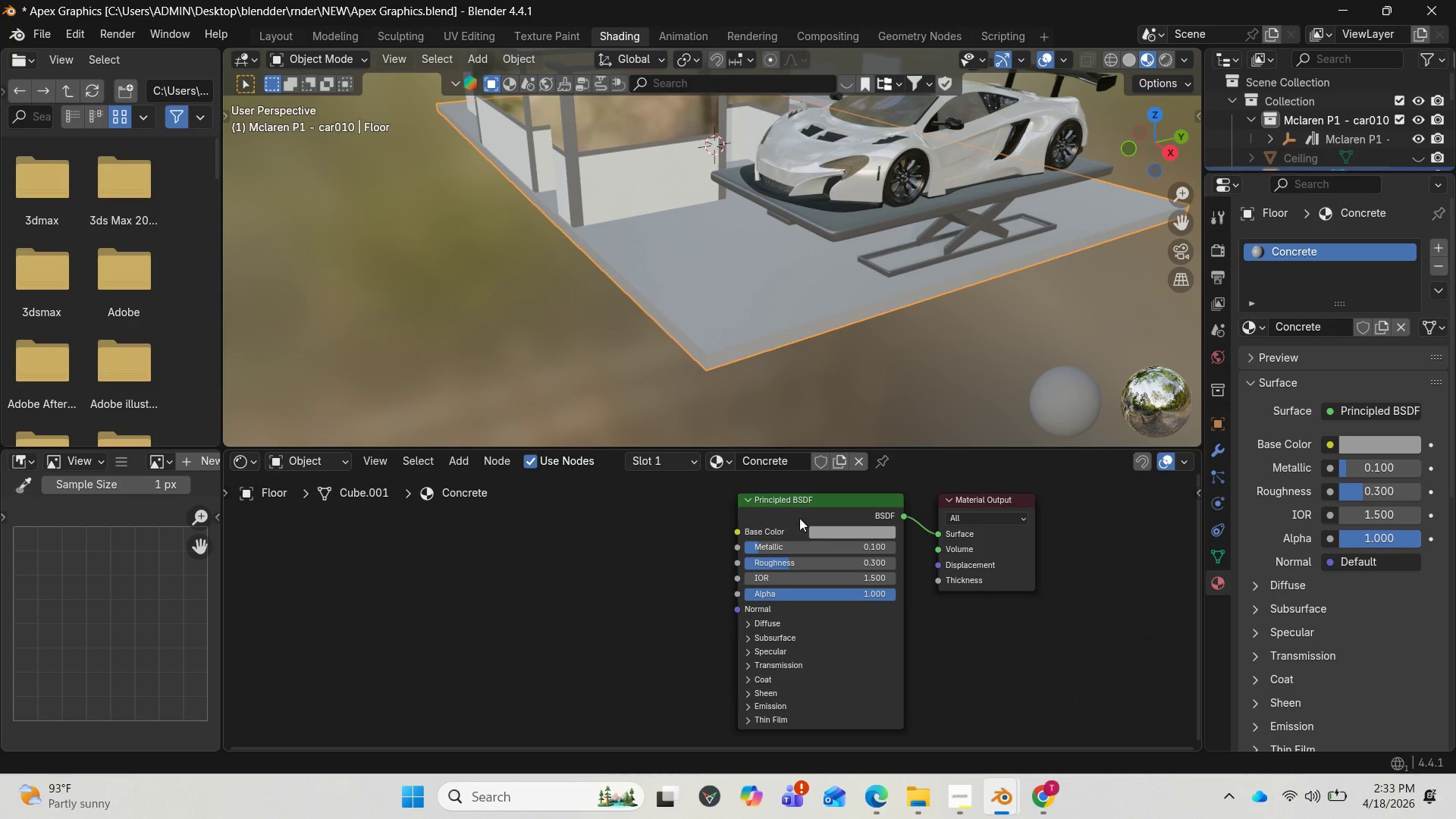 
left_click([883, 791])
 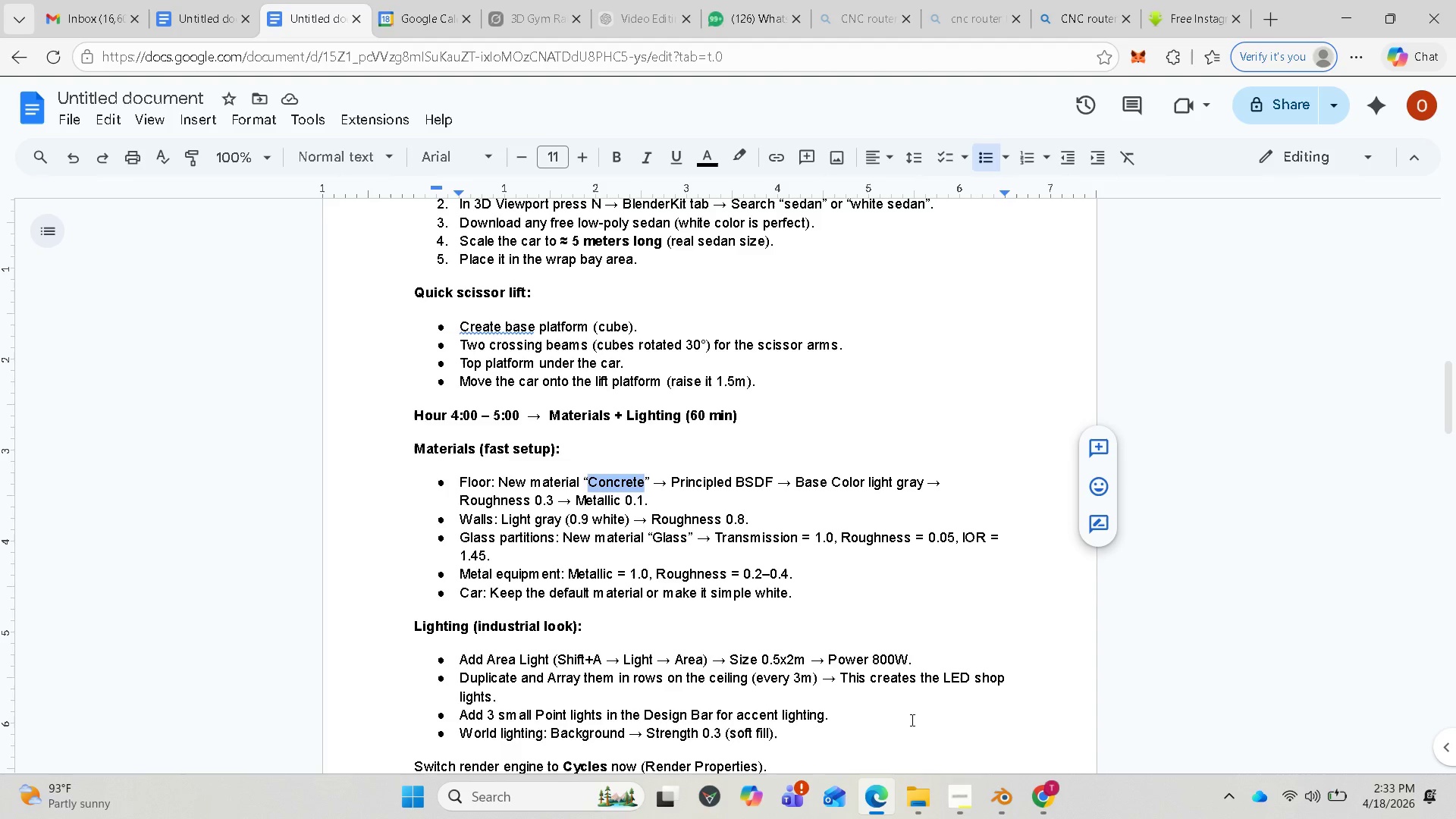 
left_click([1014, 807])
 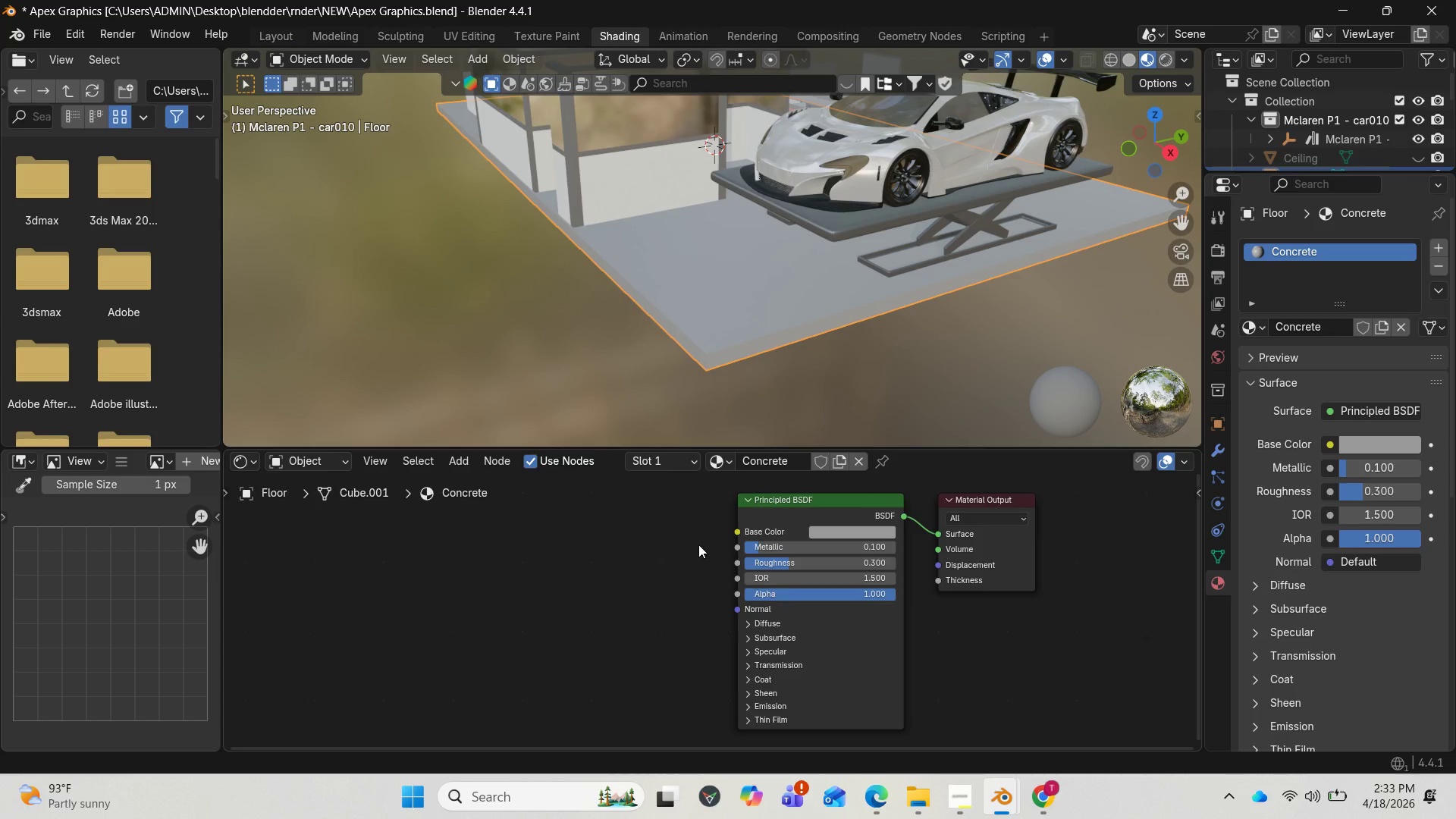 
scroll: coordinate [686, 546], scroll_direction: down, amount: 2.0
 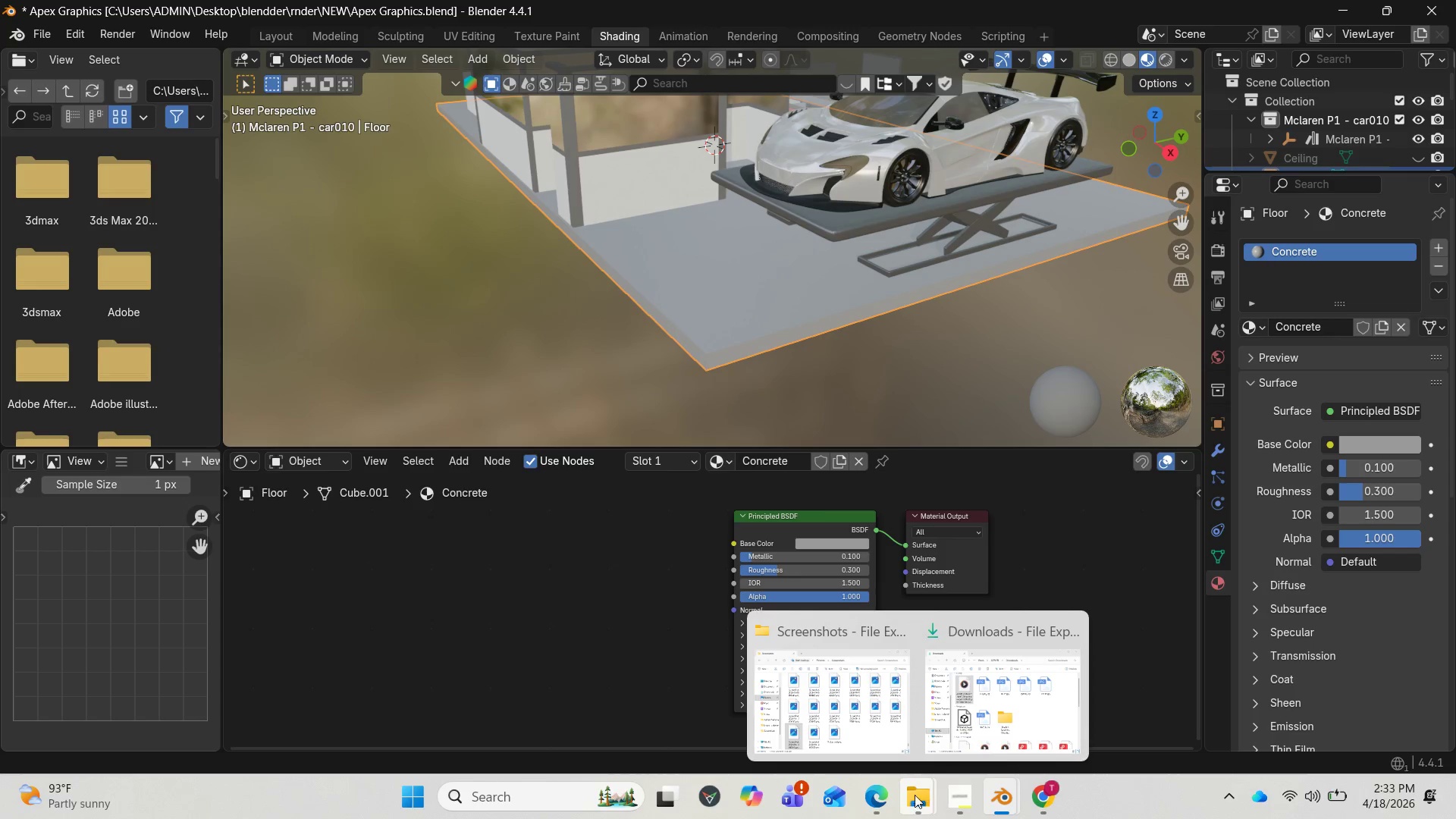 
left_click([875, 726])
 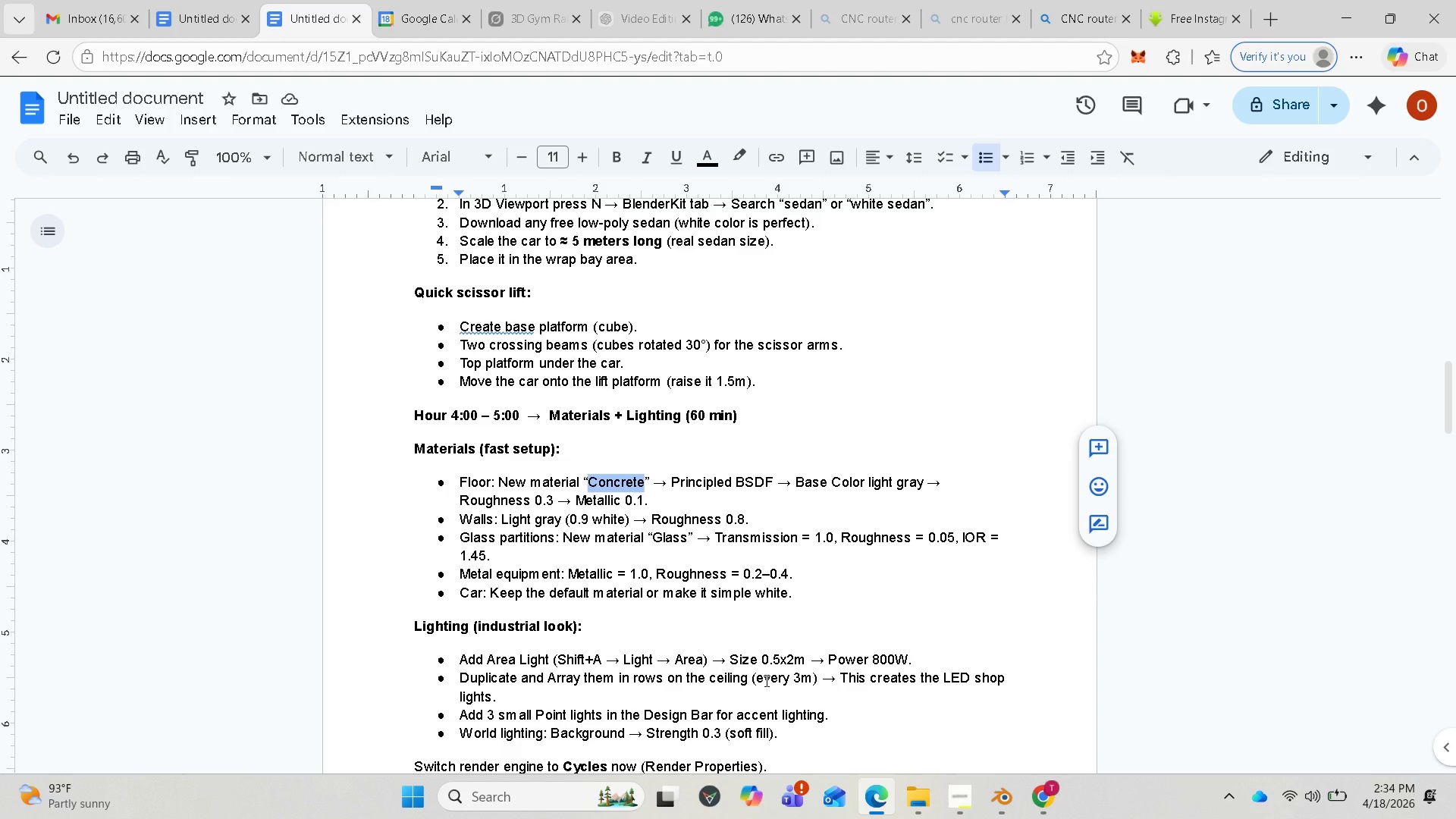 
wait(43.62)
 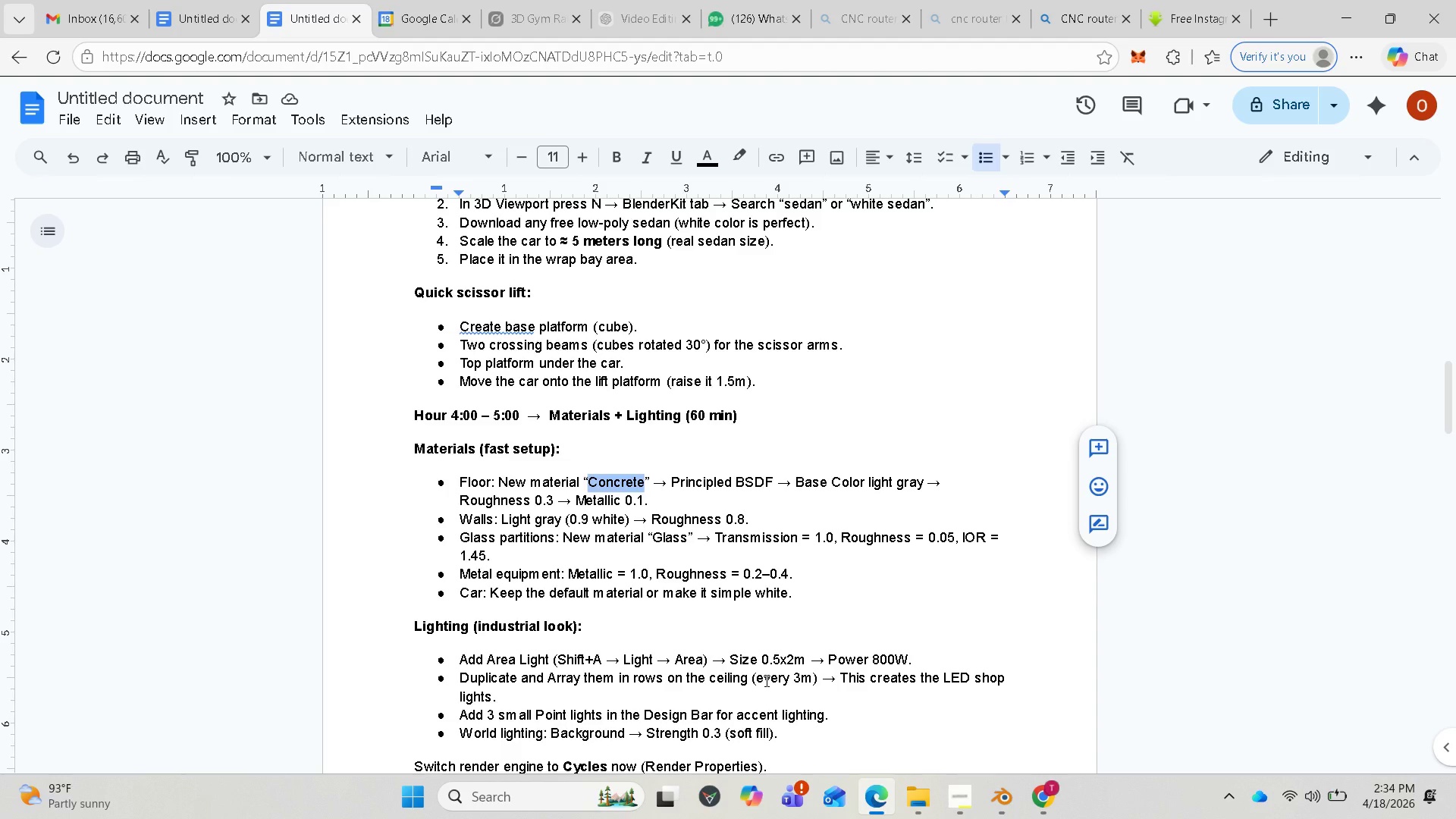 
left_click([956, 708])
 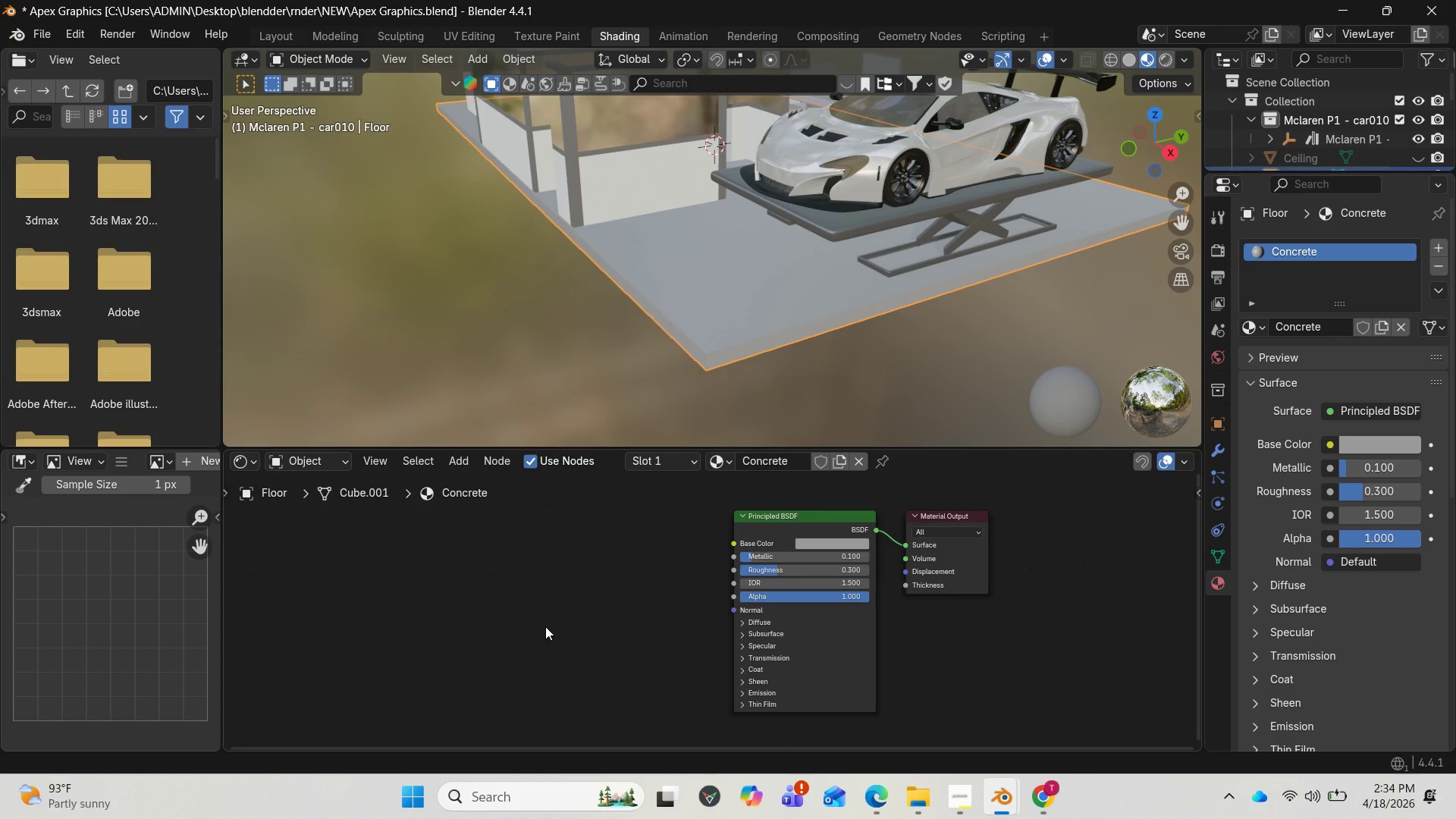 
right_click([544, 623])
 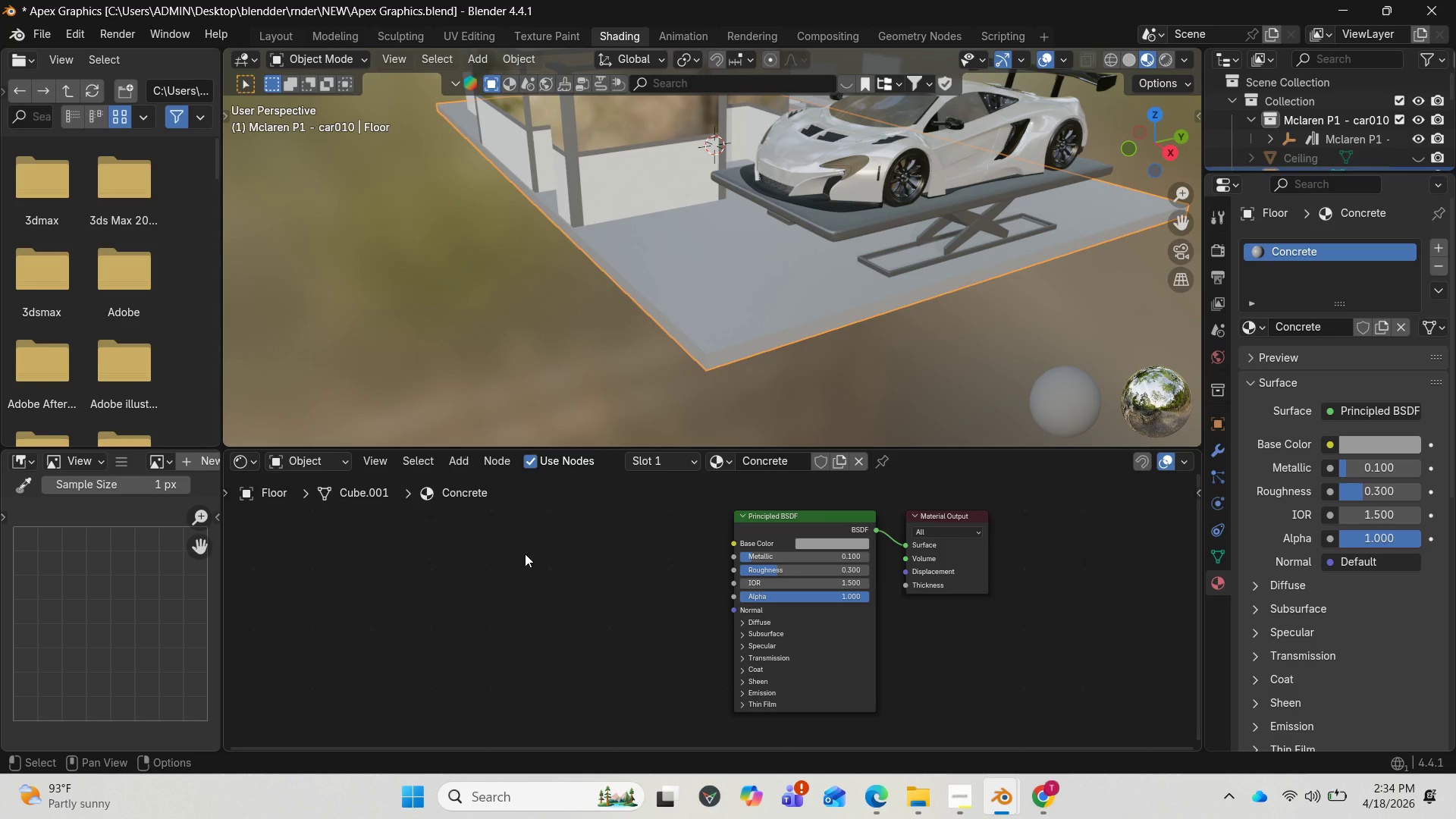 
type(Anoise)
 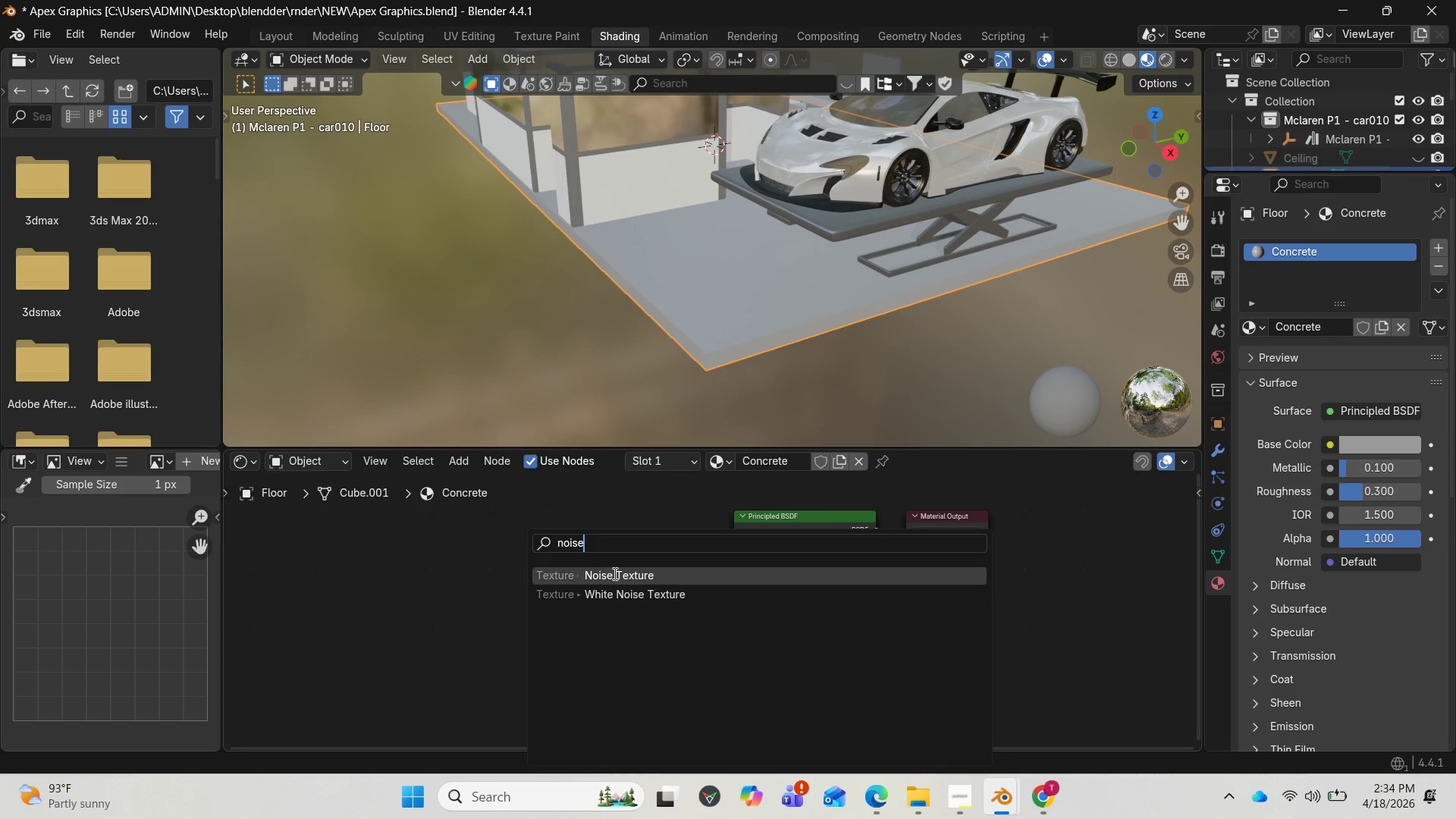 
left_click([613, 572])
 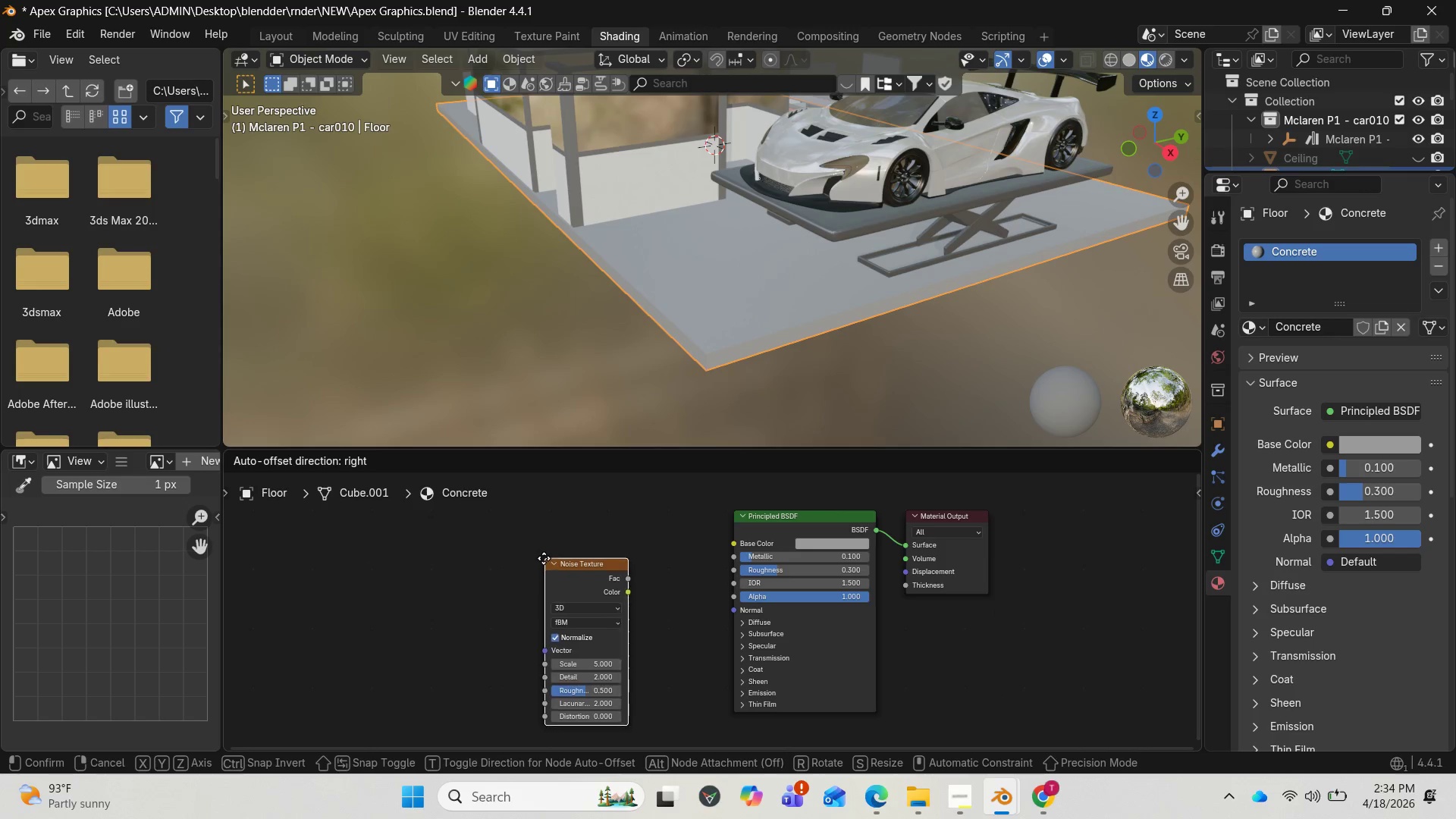 
left_click([541, 554])
 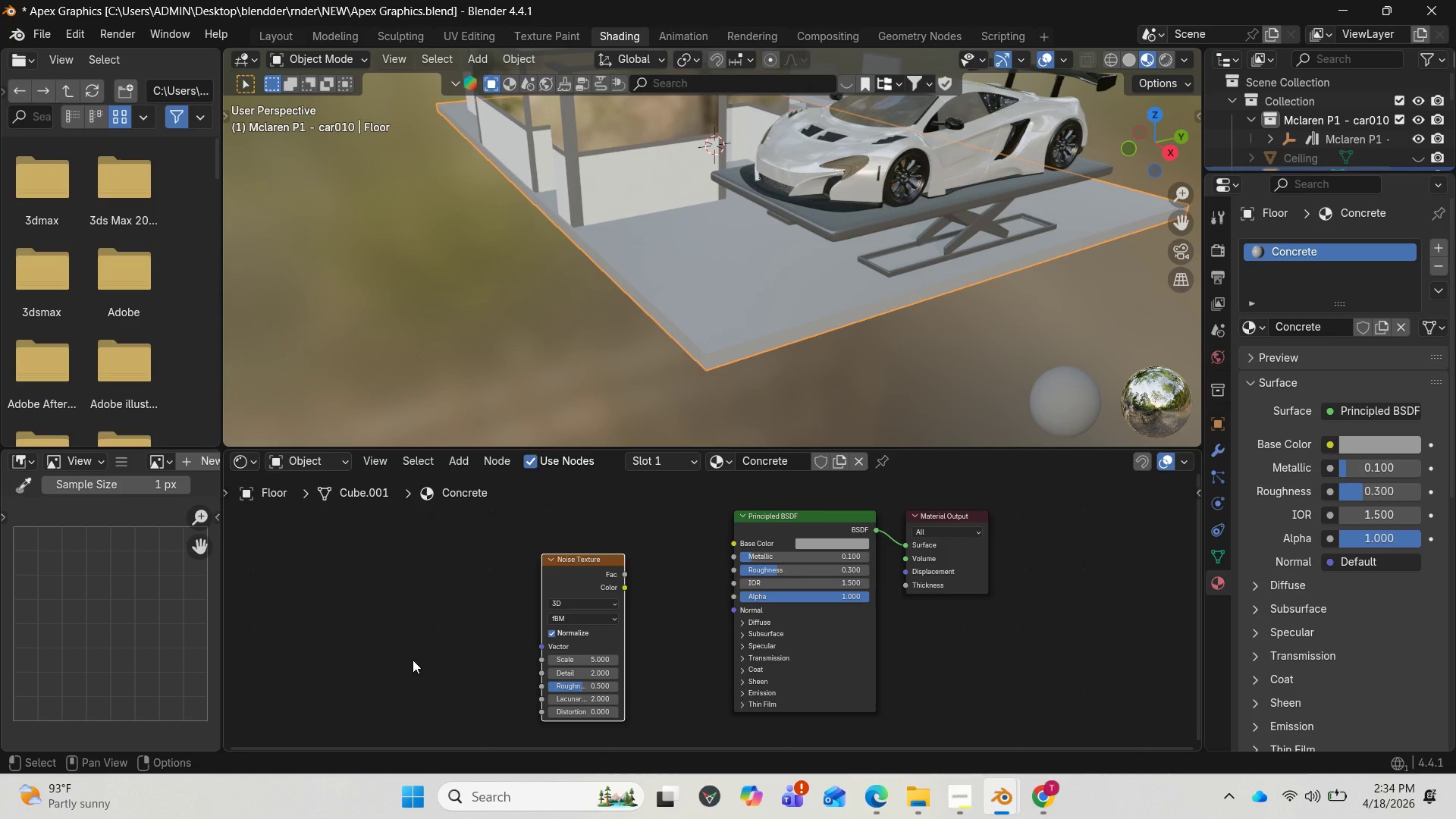 
wait(23.16)
 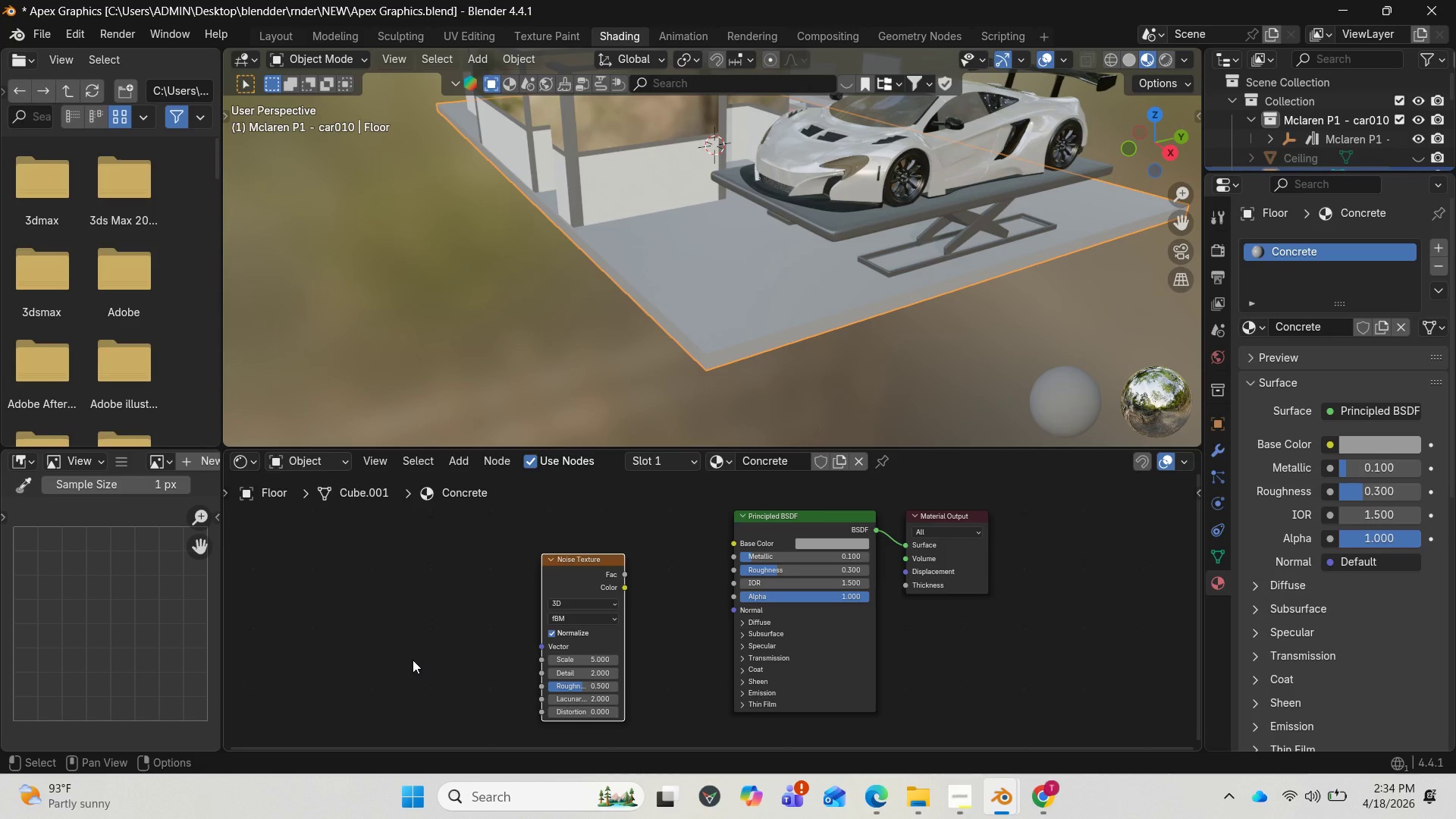 
left_click([571, 556])
 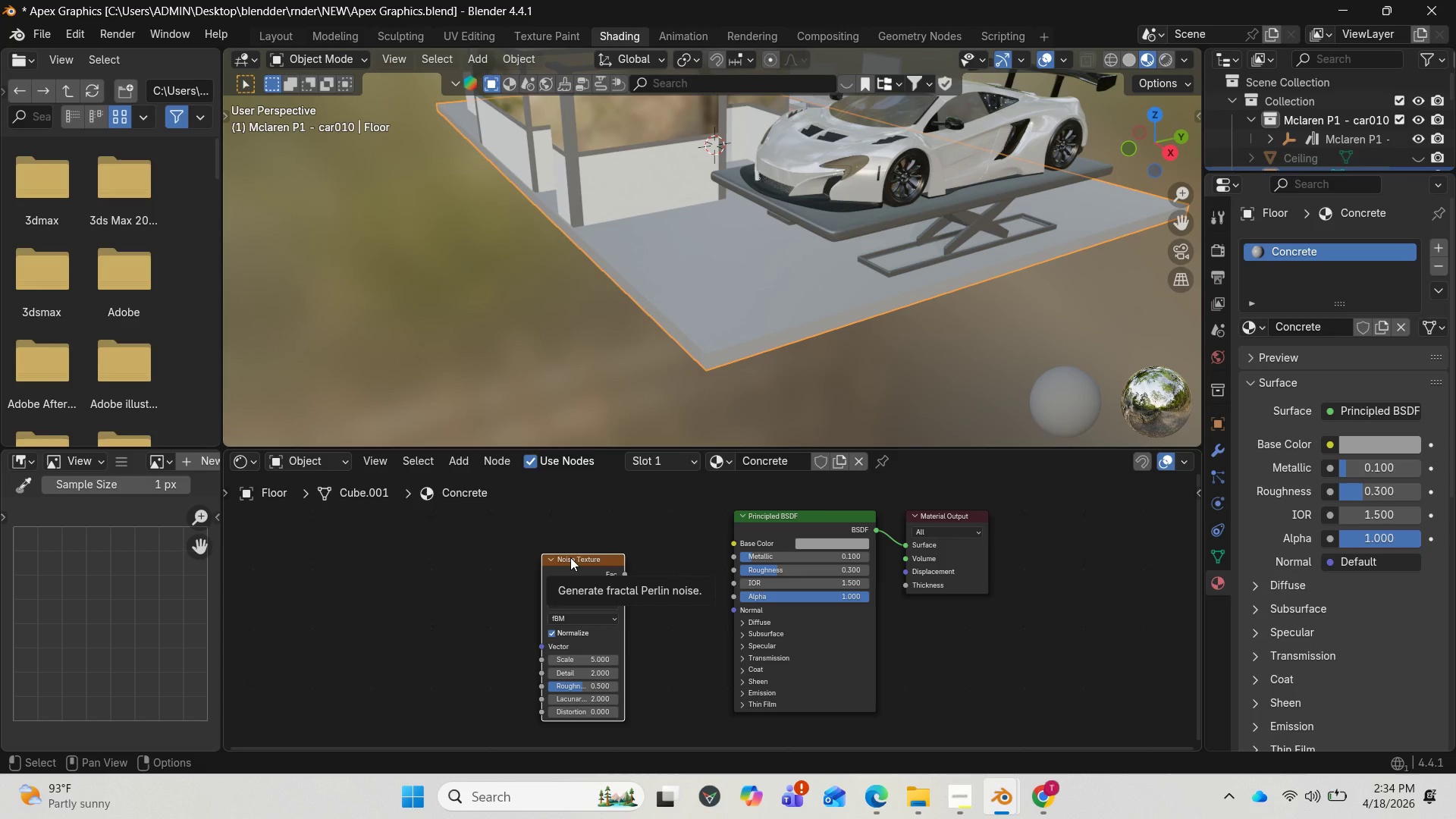 
key(Control+T)
 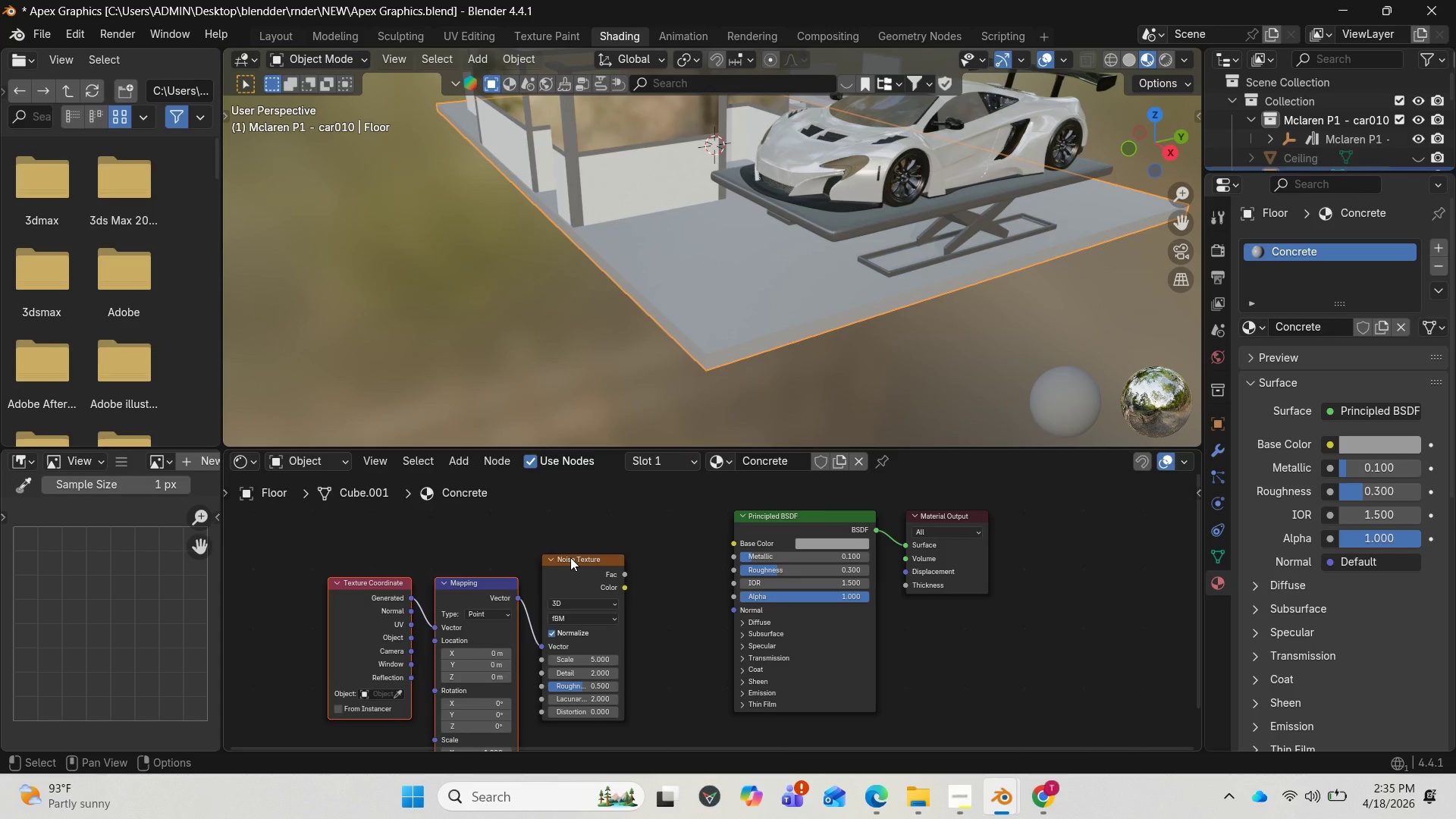 
wait(15.55)
 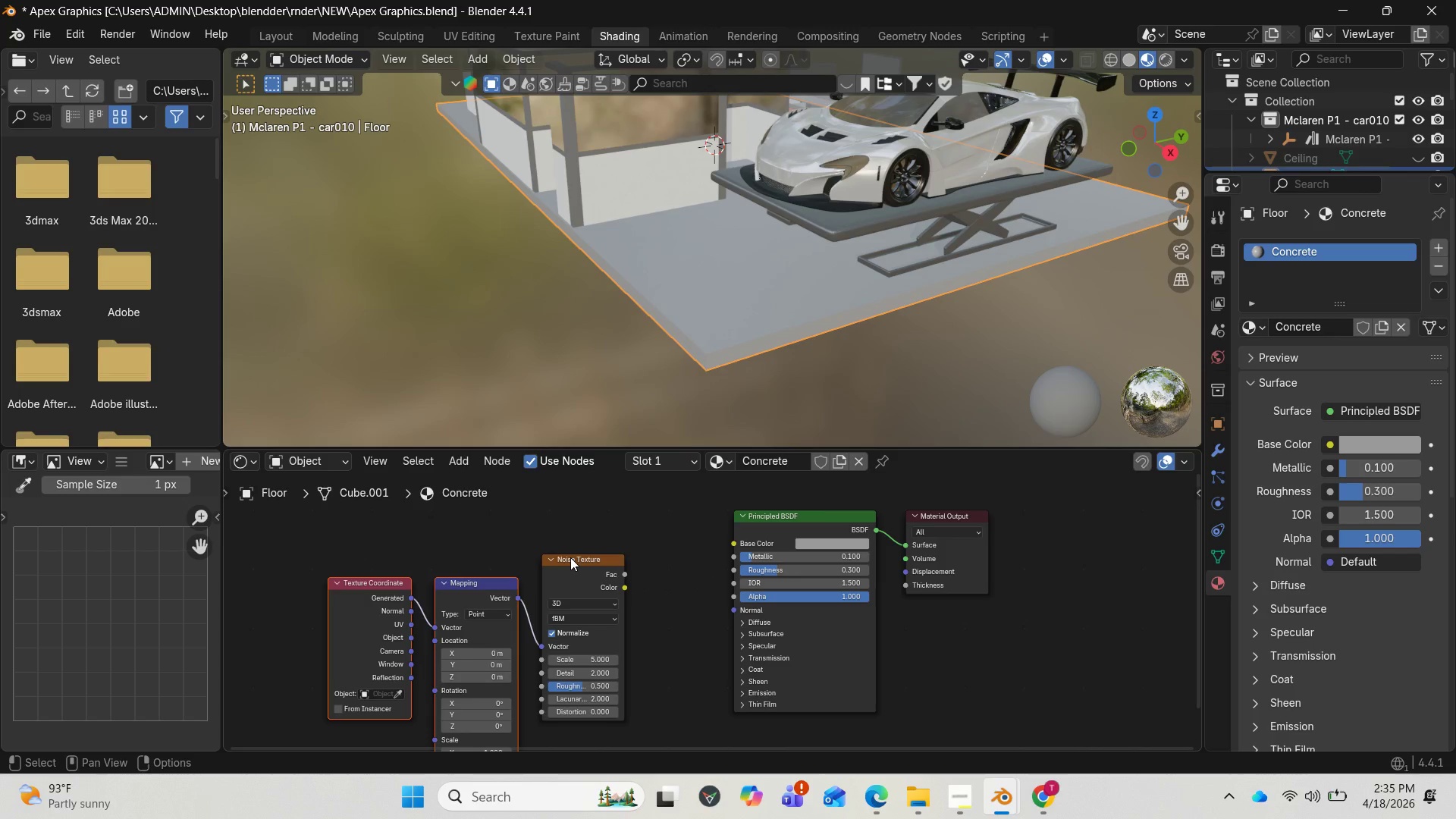 
left_click([453, 580])
 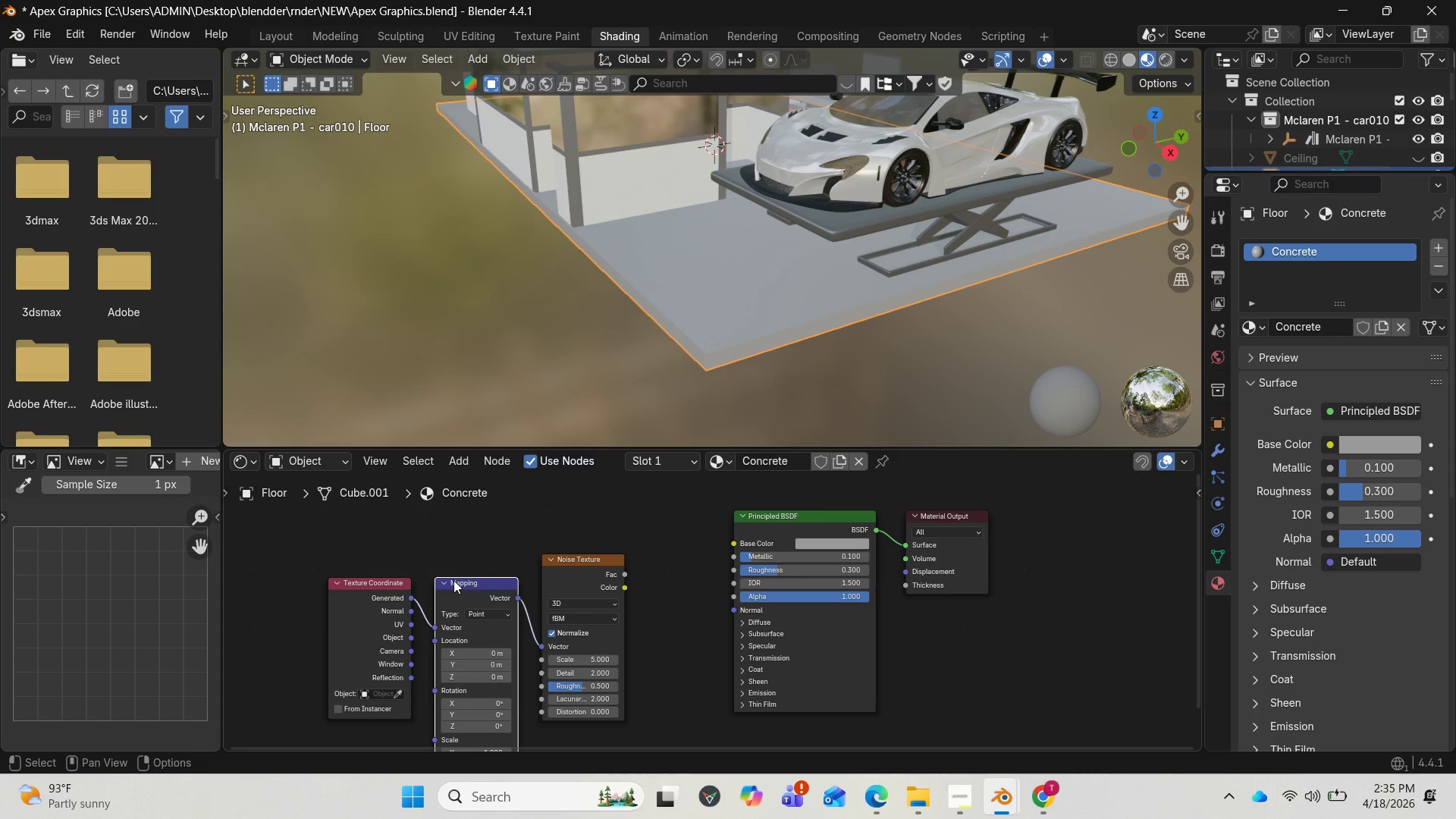 
key(Delete)
 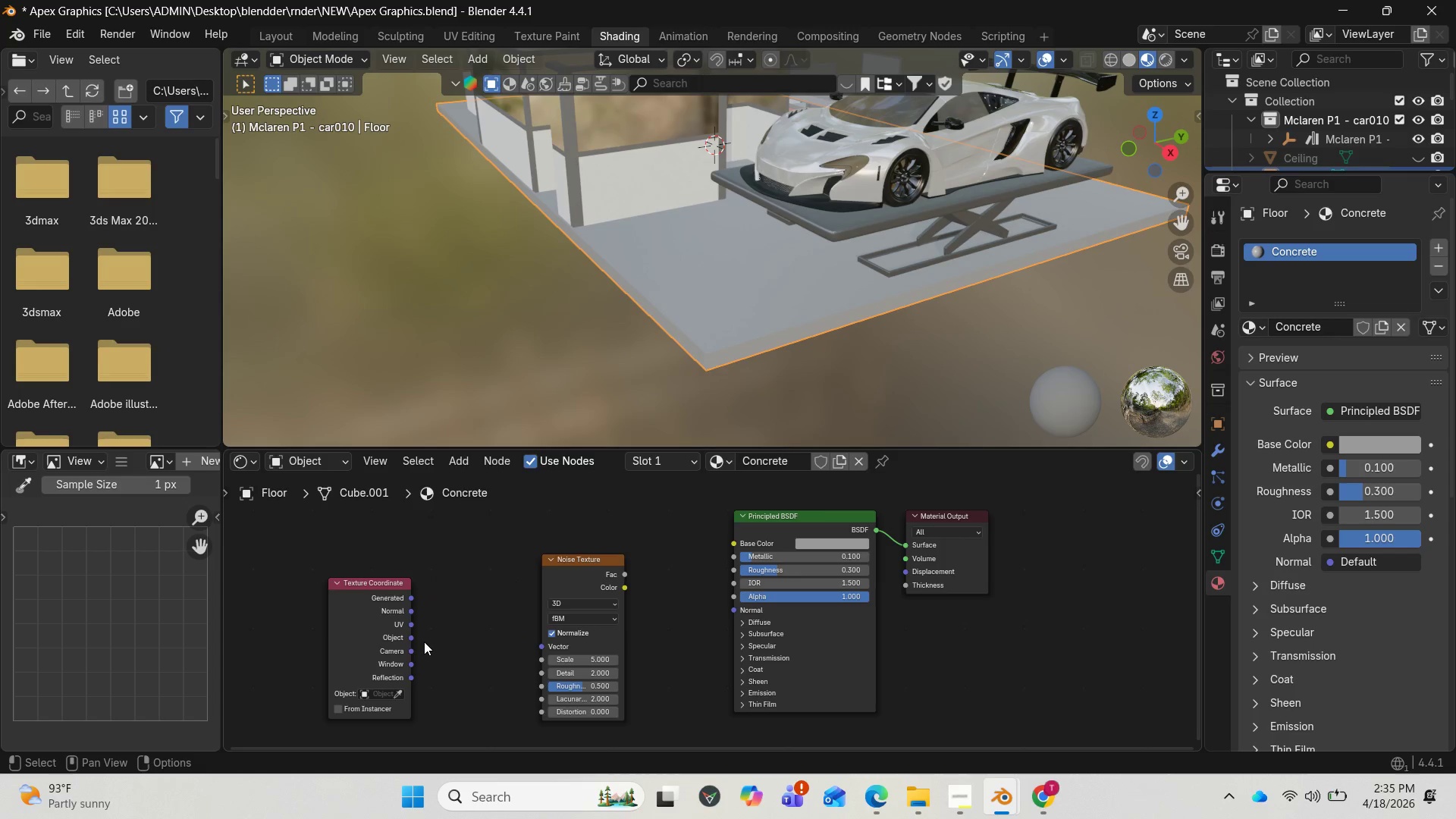 
left_click_drag(start_coordinate=[415, 636], to_coordinate=[530, 646])
 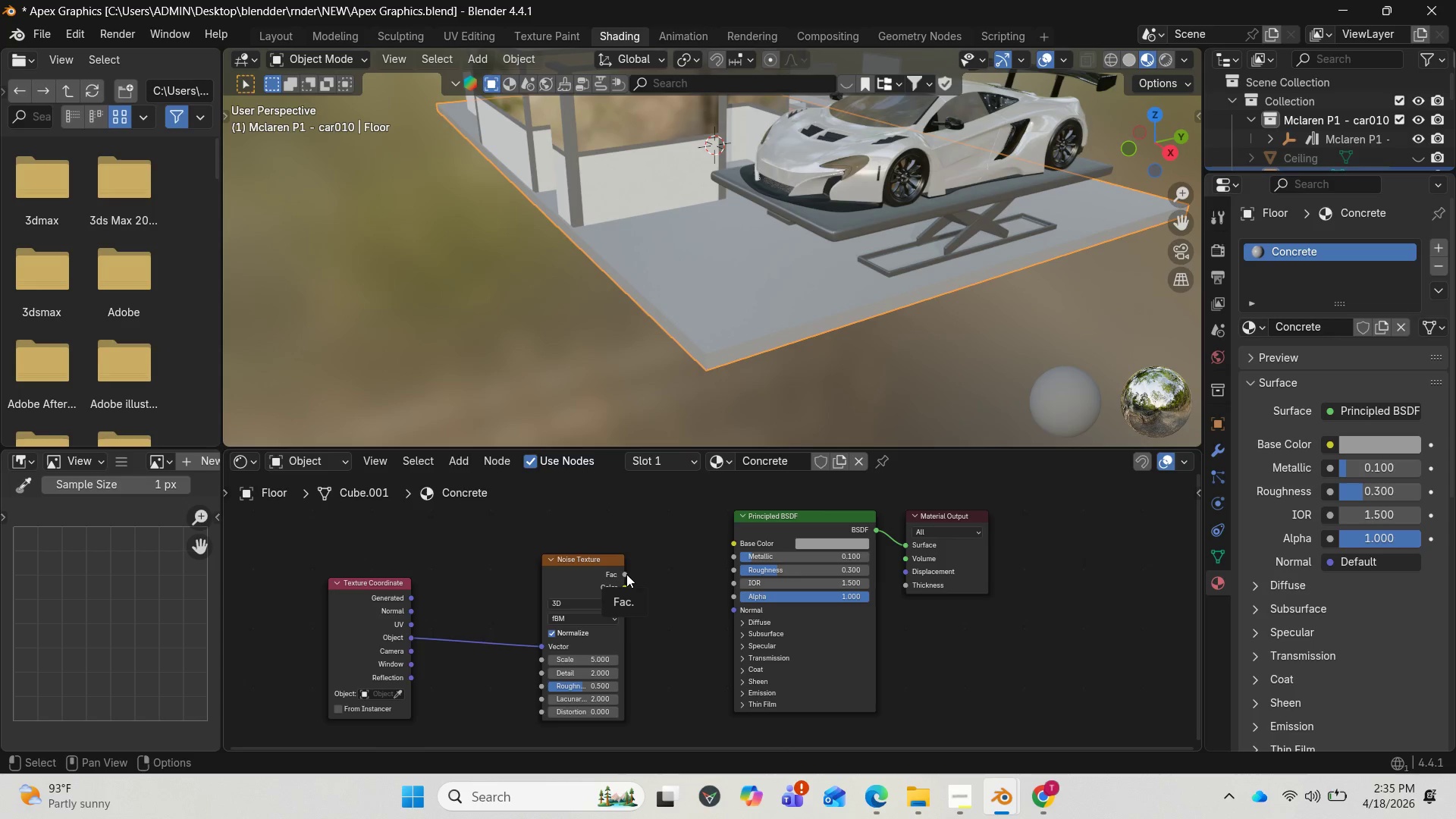 
wait(37.83)
 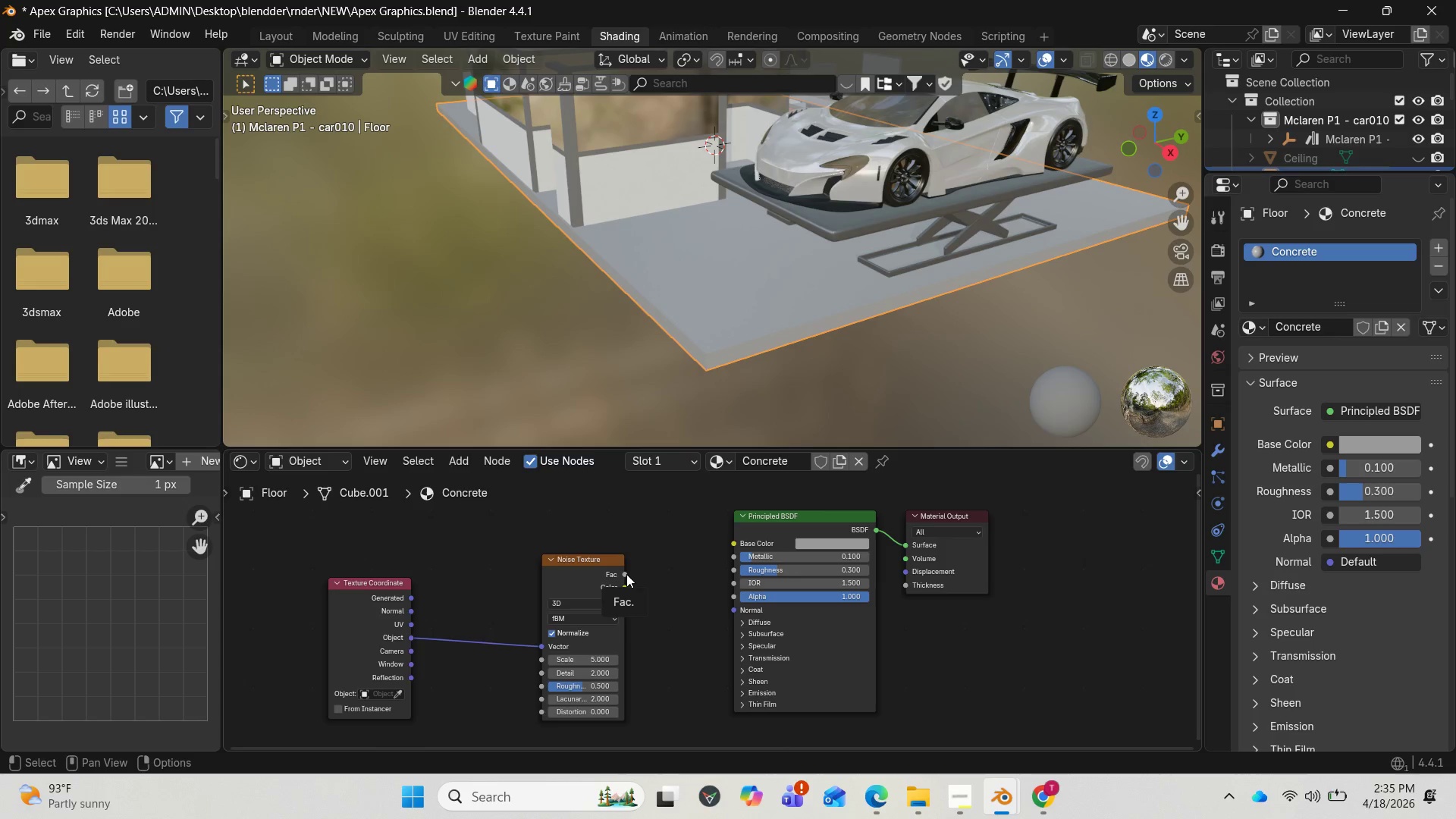 
left_click_drag(start_coordinate=[626, 586], to_coordinate=[749, 543])
 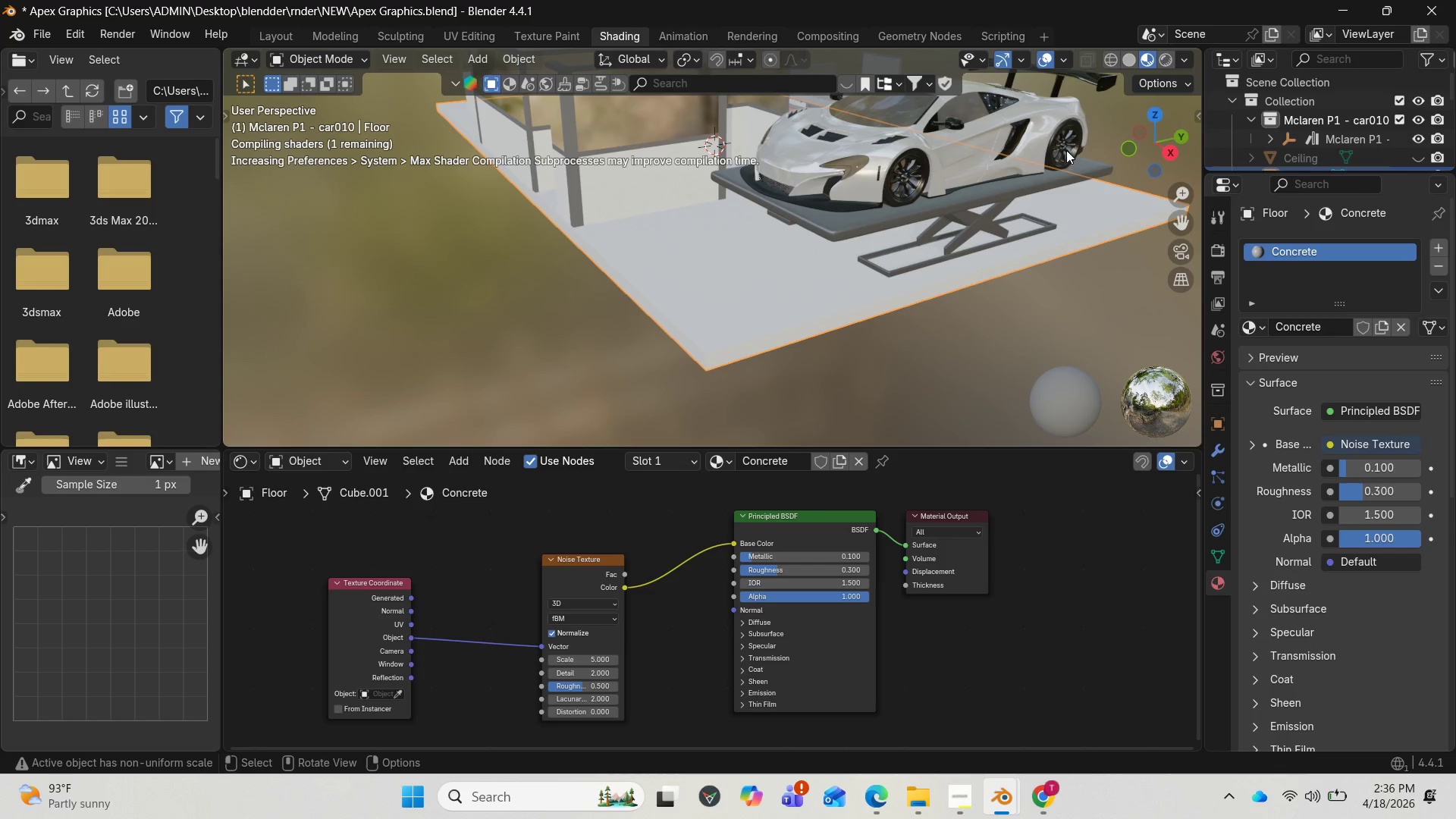 
scroll: coordinate [926, 312], scroll_direction: up, amount: 2.0
 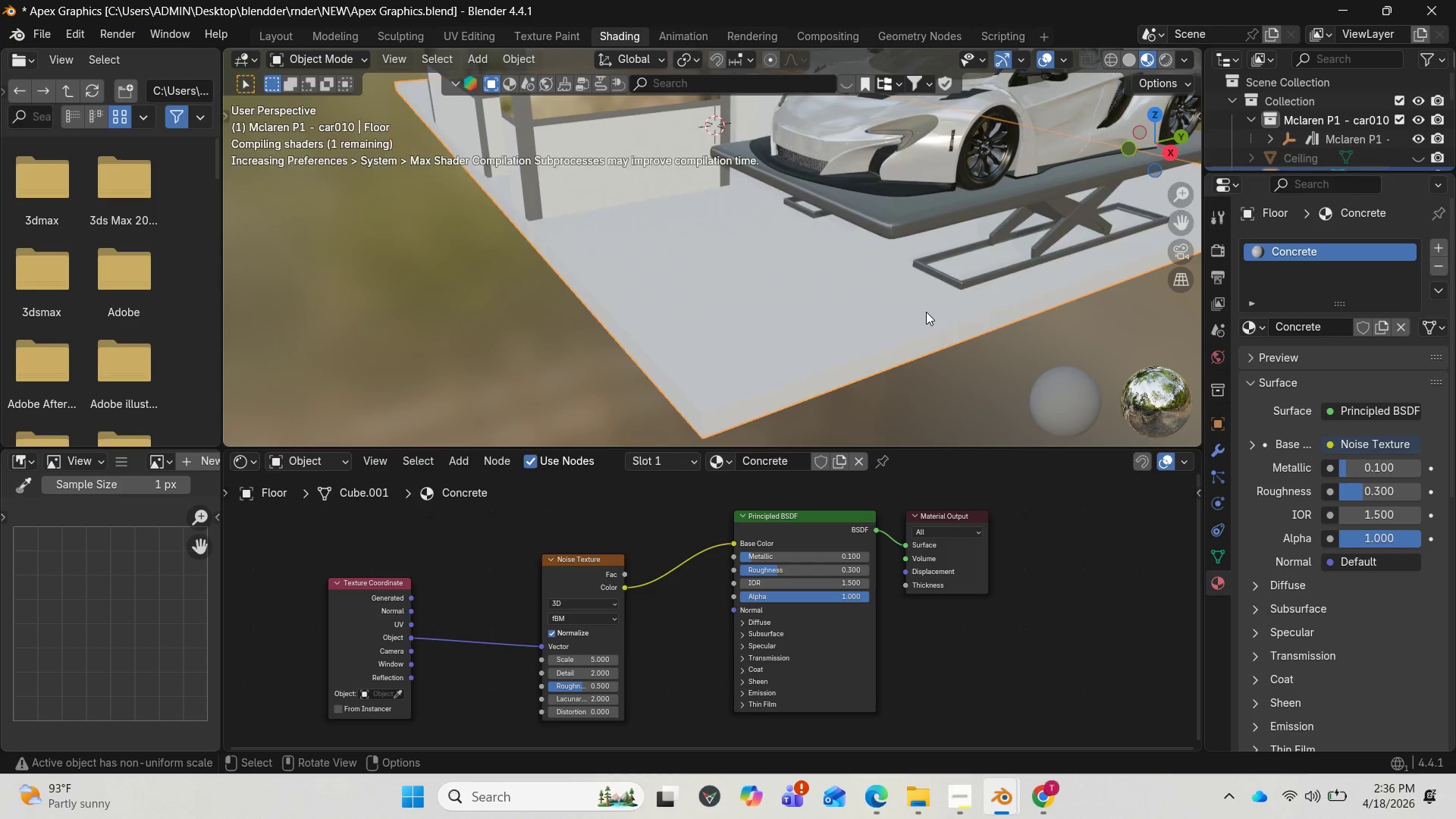 
scroll: coordinate [929, 312], scroll_direction: down, amount: 2.0
 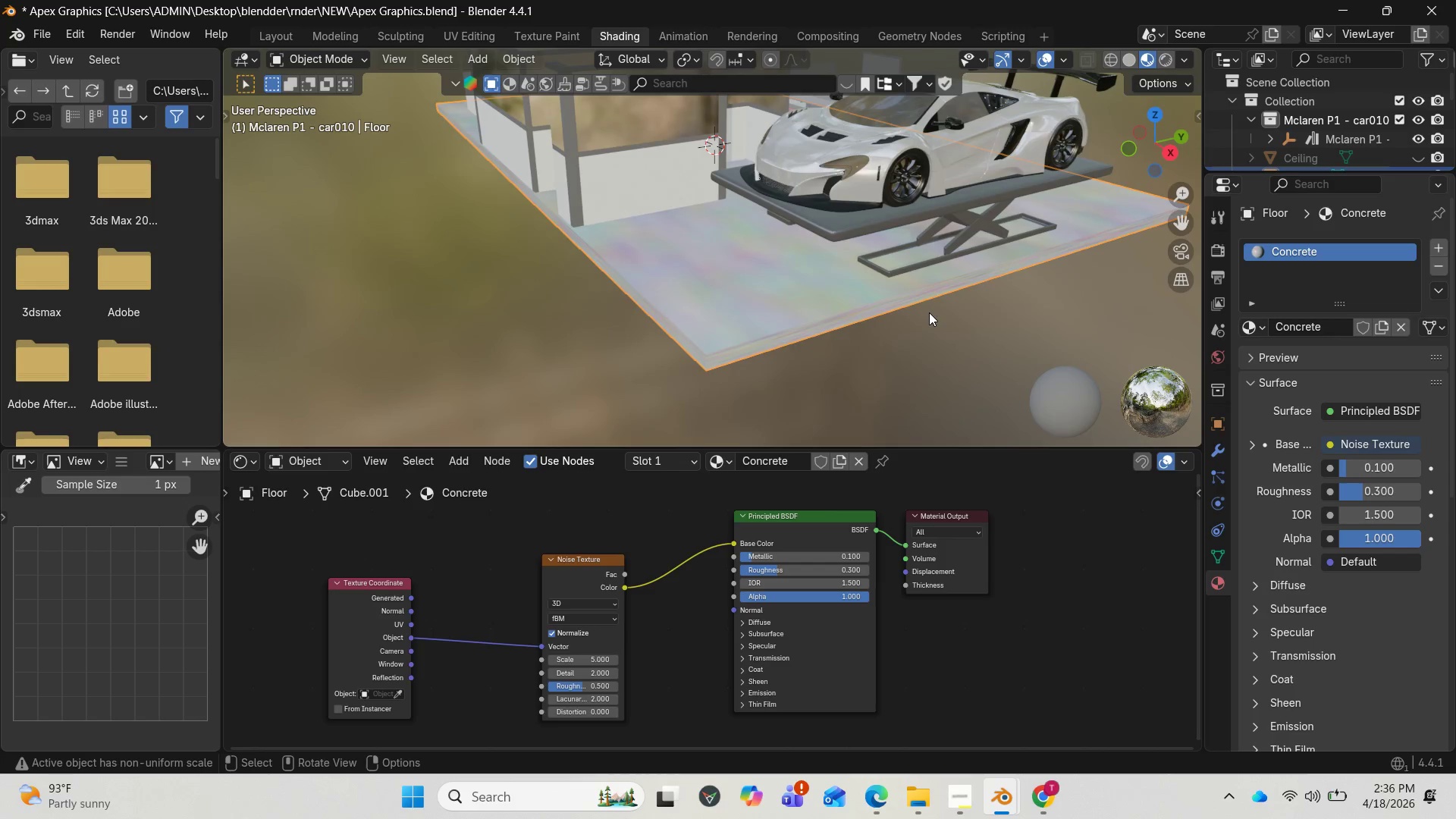 
scroll: coordinate [930, 312], scroll_direction: up, amount: 1.0
 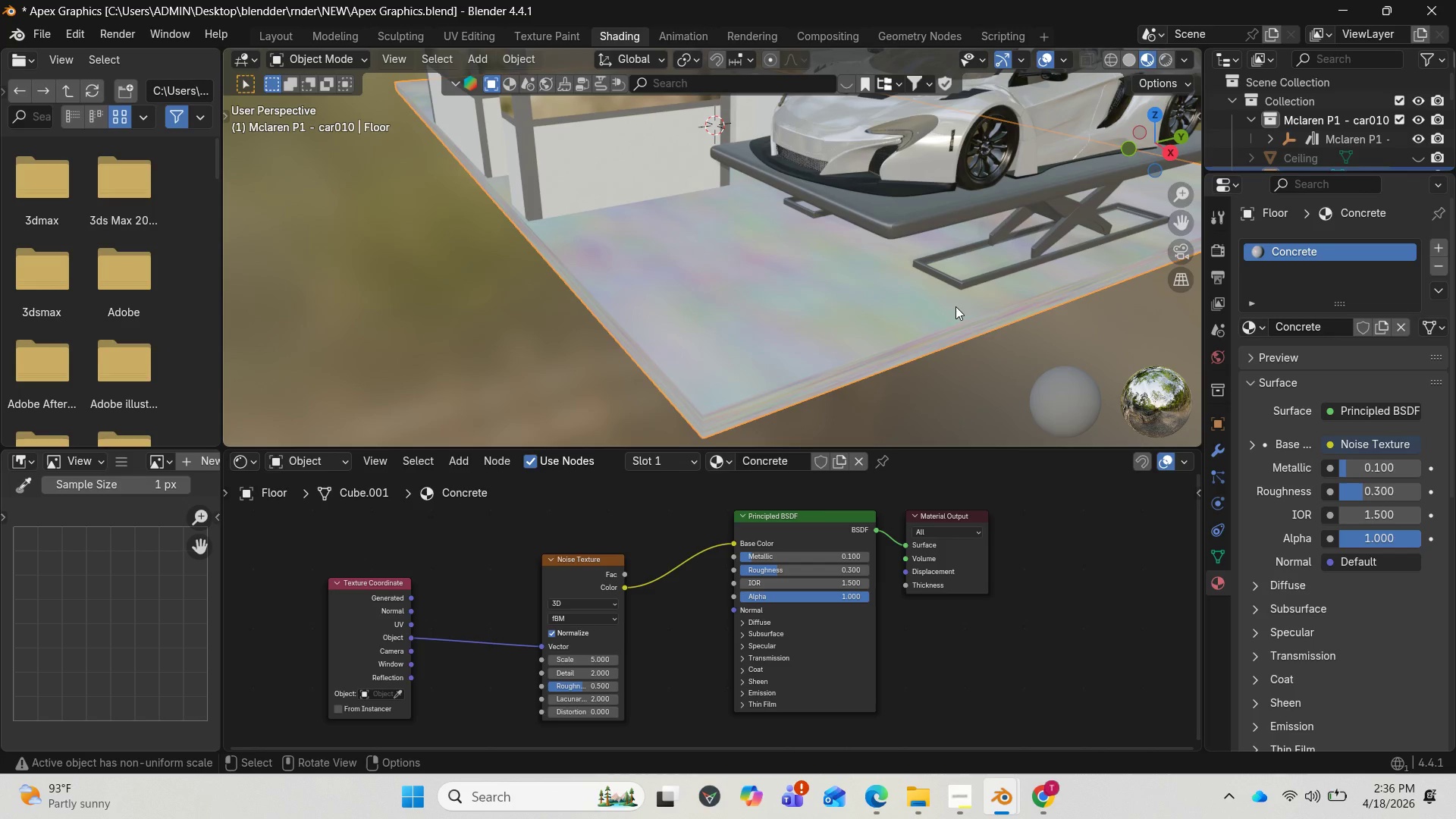 
scroll: coordinate [956, 306], scroll_direction: down, amount: 1.0
 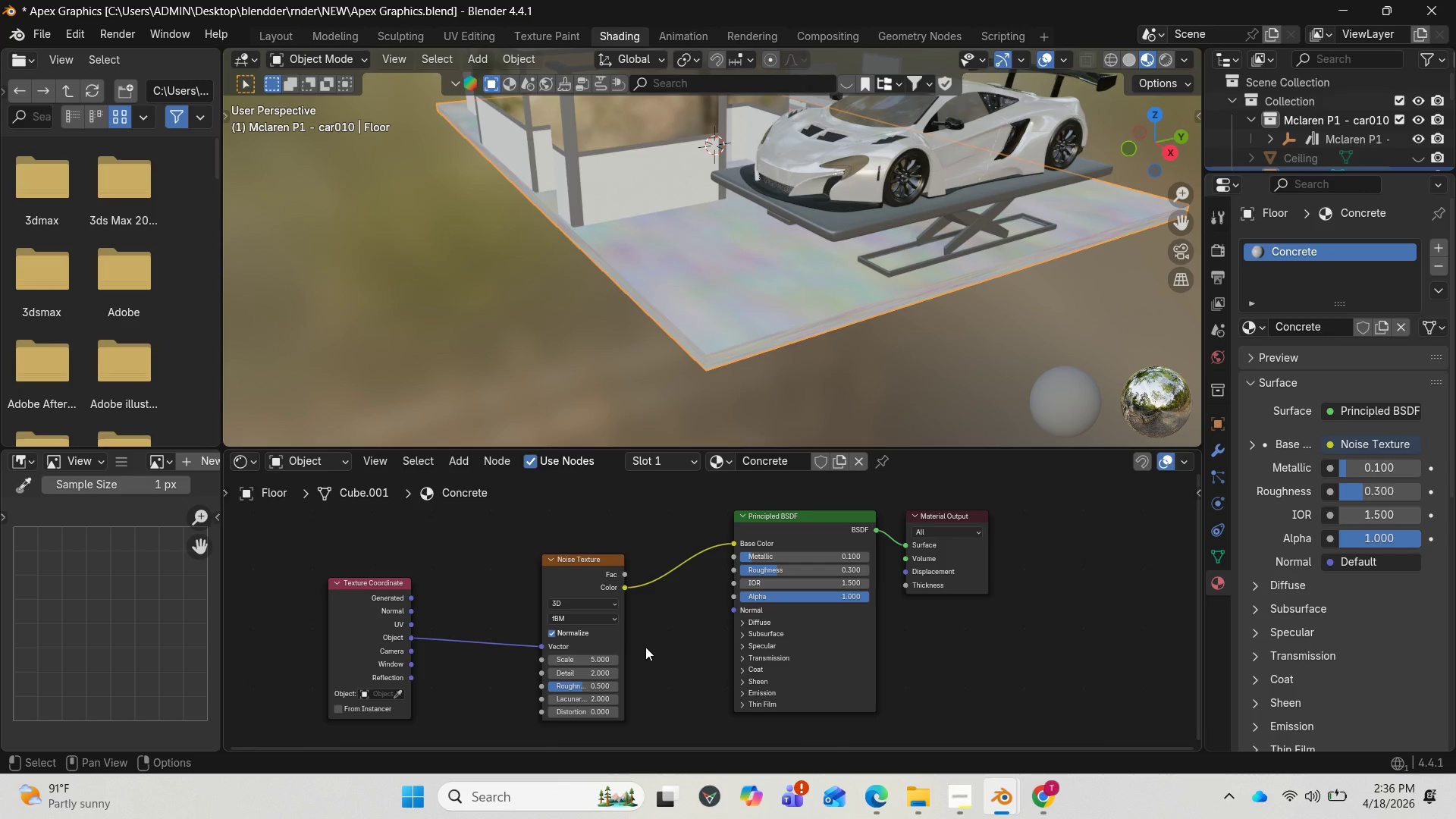 
wait(9.67)
 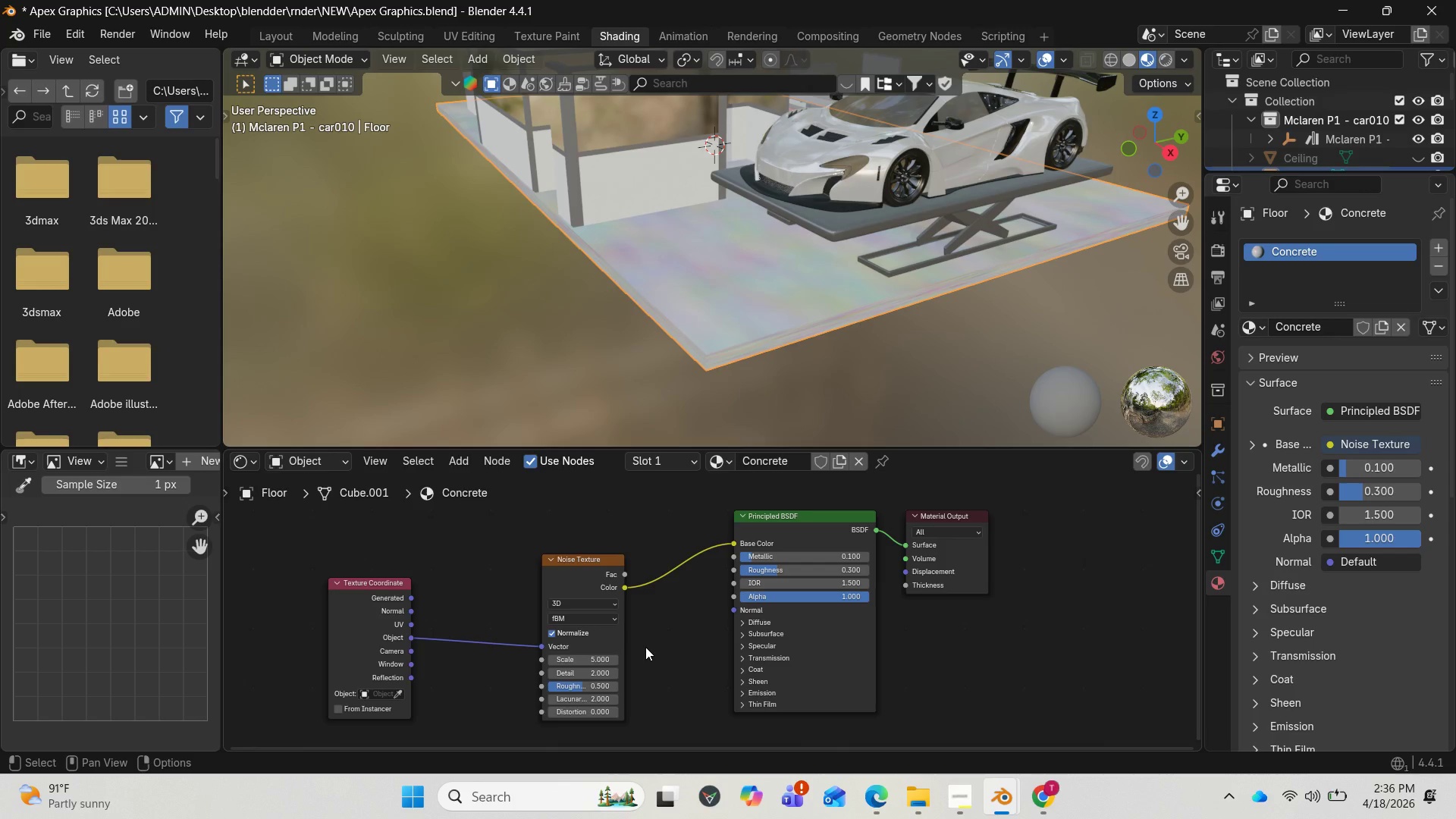 
left_click([602, 660])
 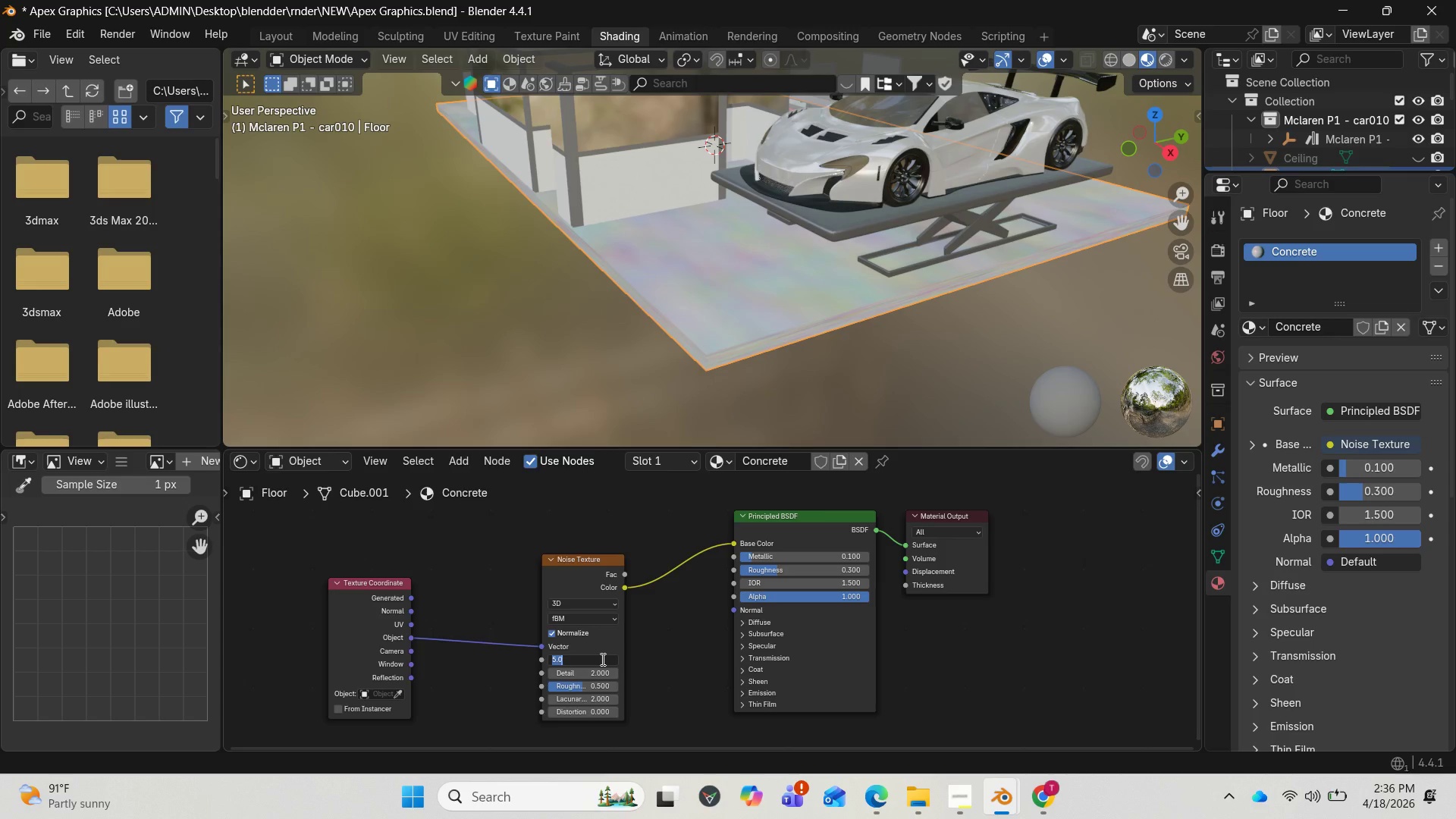 
key(2)
 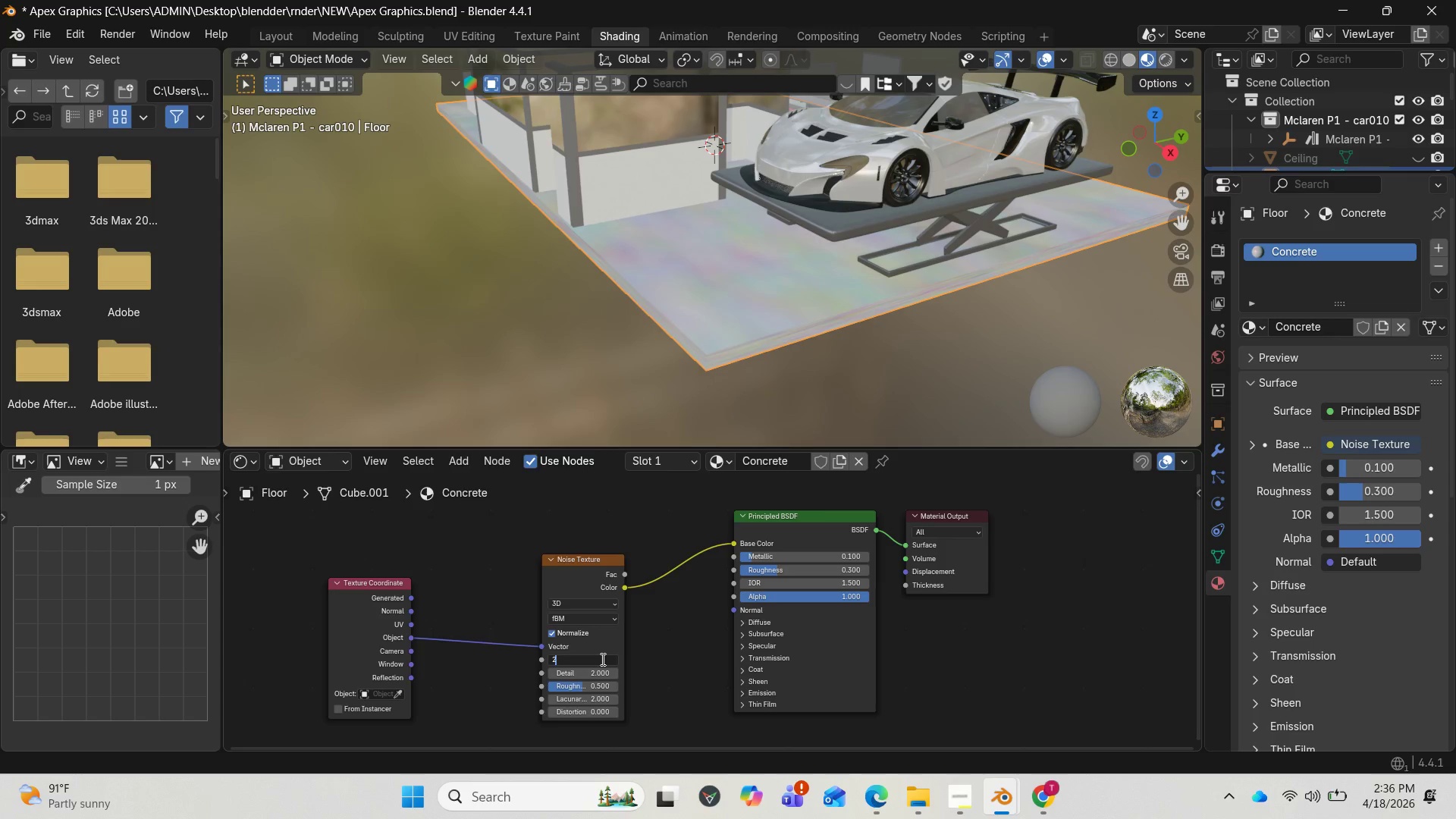 
key(Enter)
 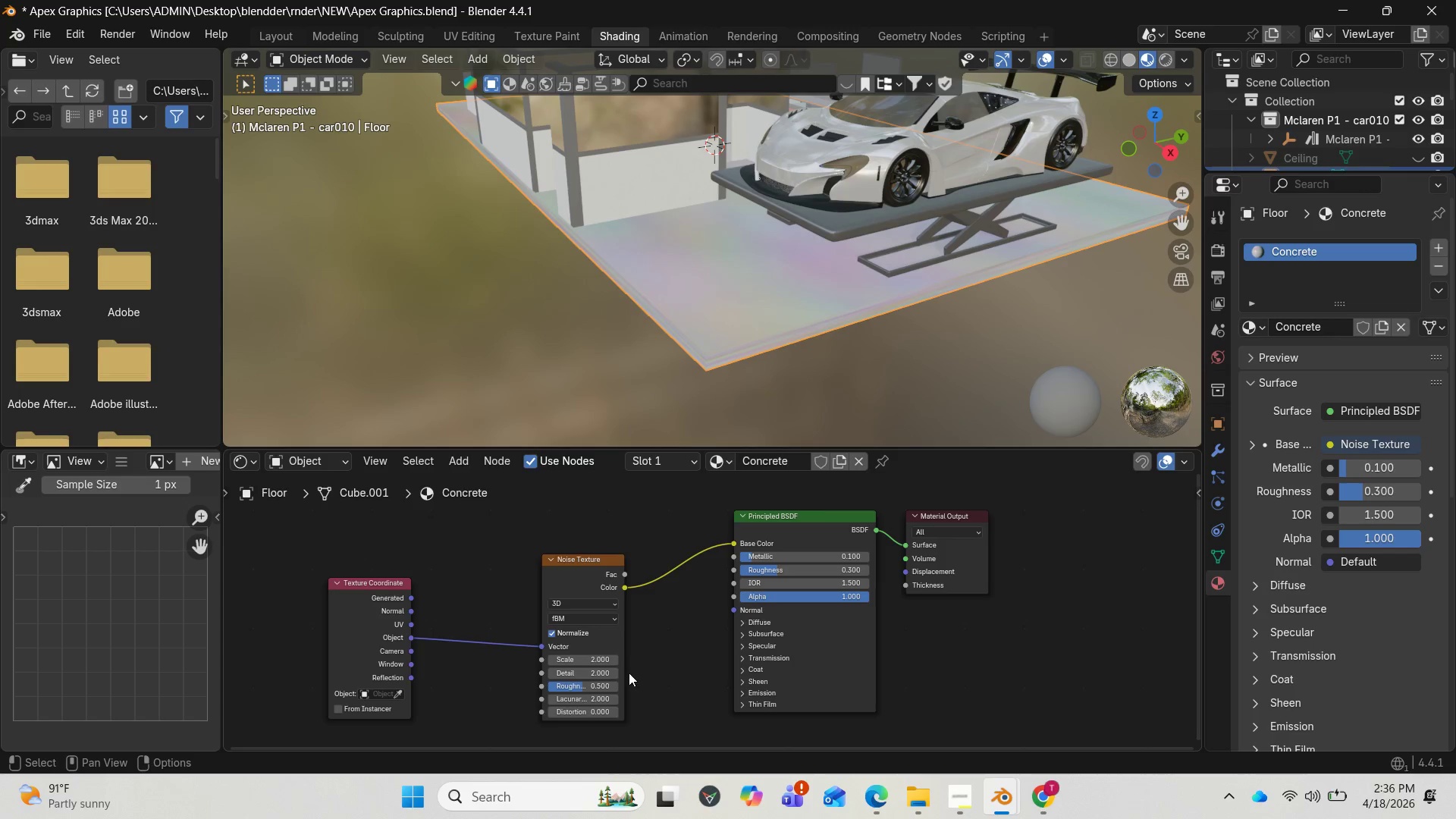 
mouse_move([620, 667])
 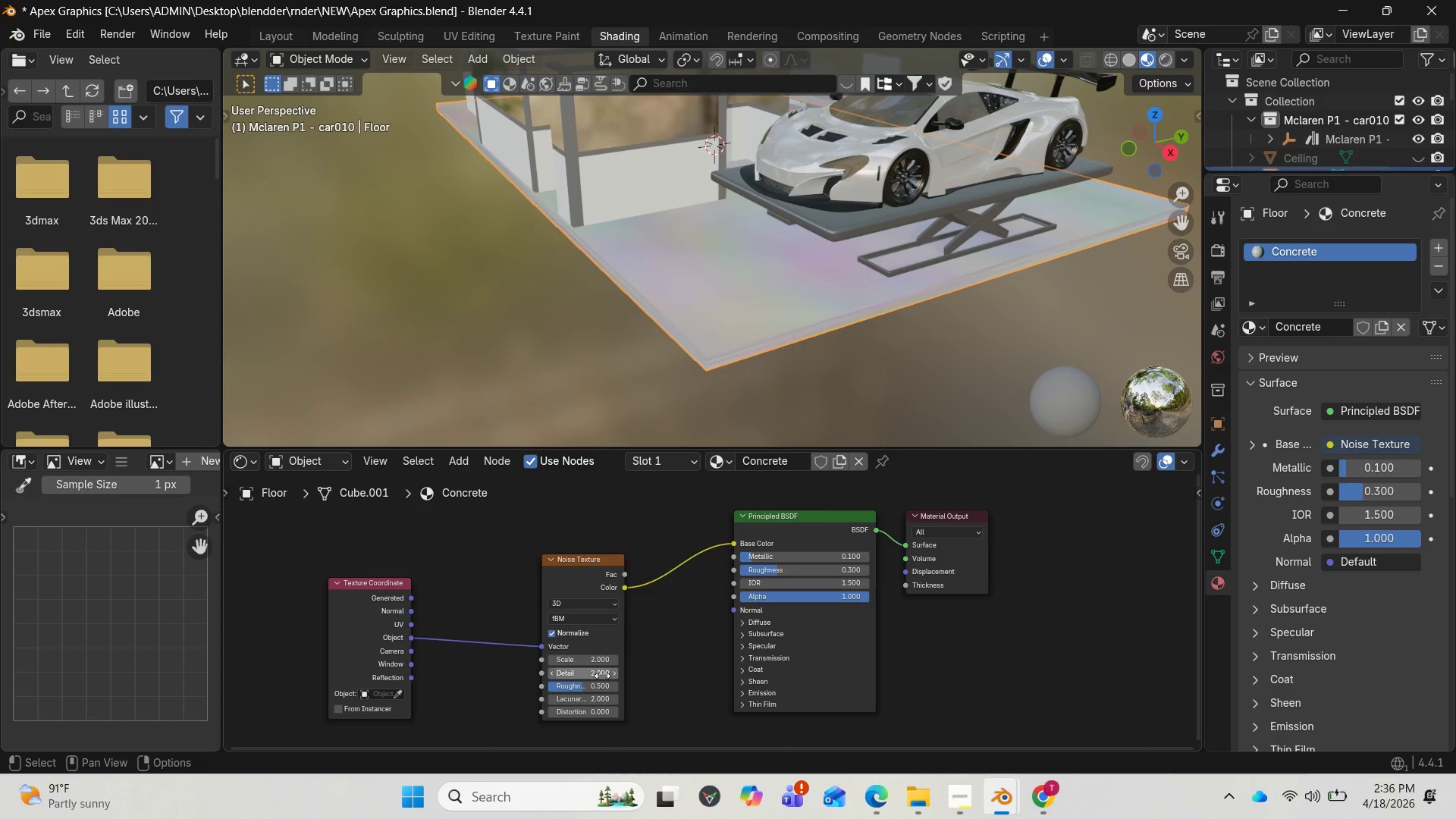 
wait(12.54)
 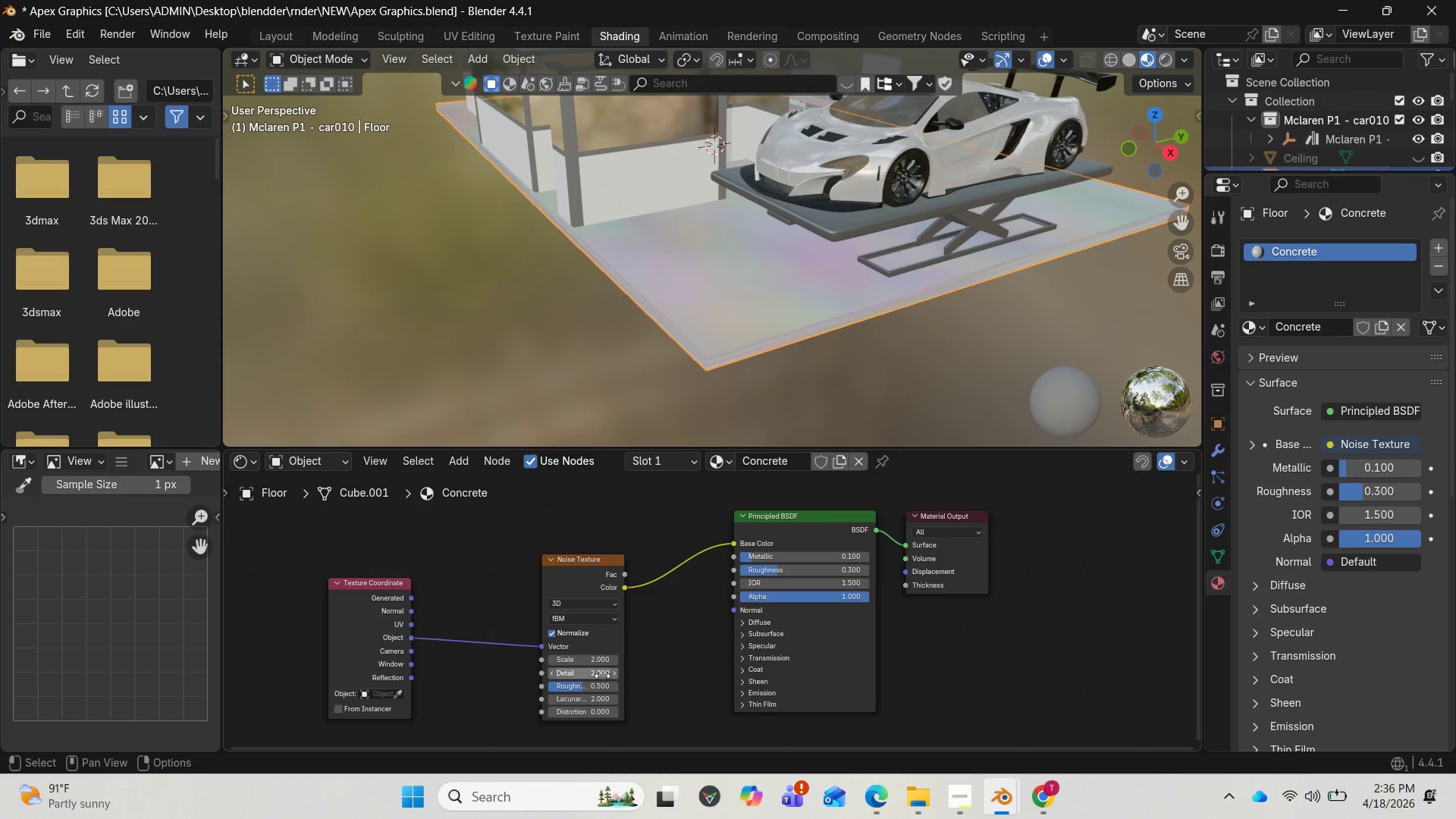 
left_click([604, 671])
 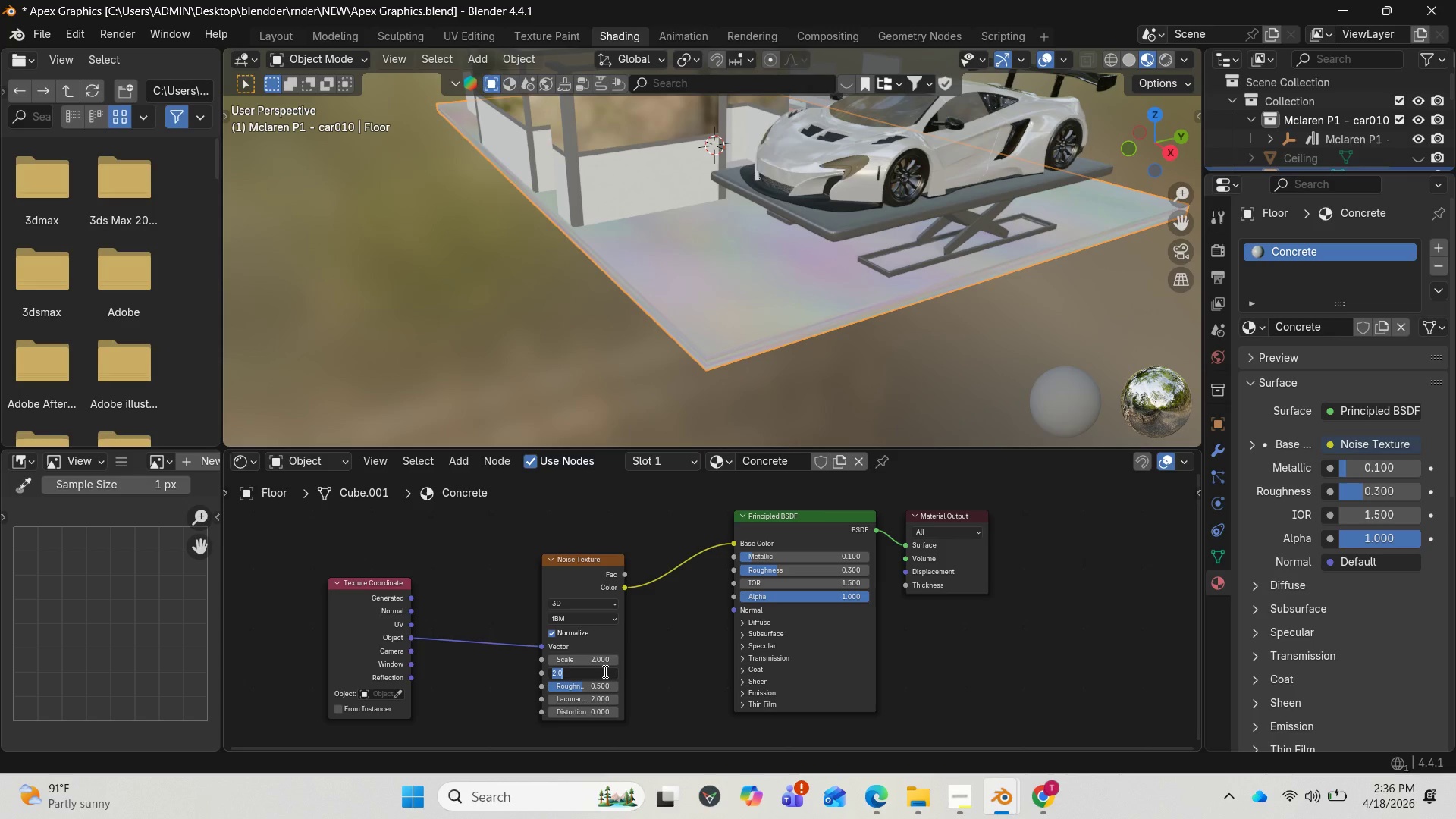 
key(9)
 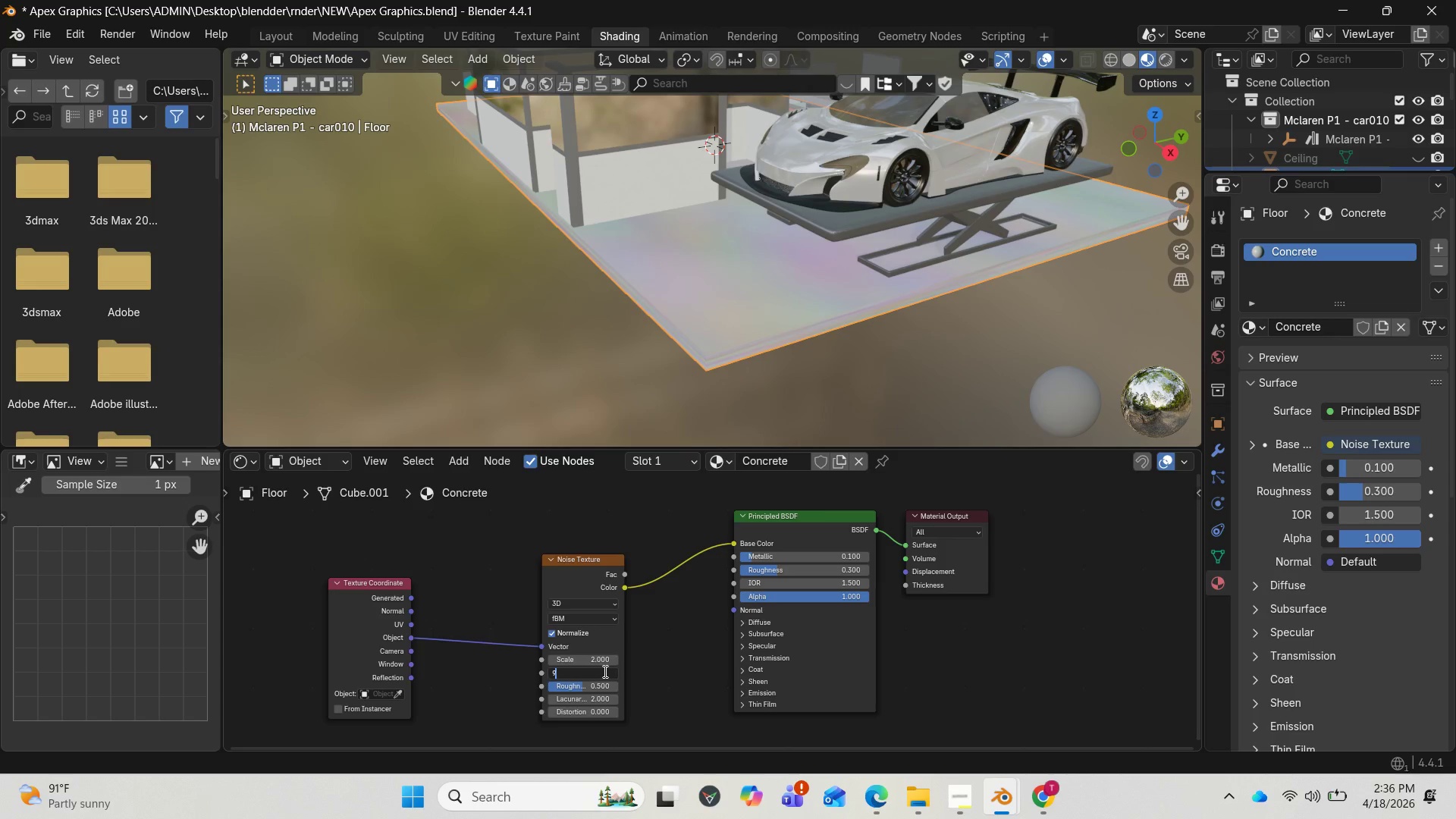 
key(Period)
 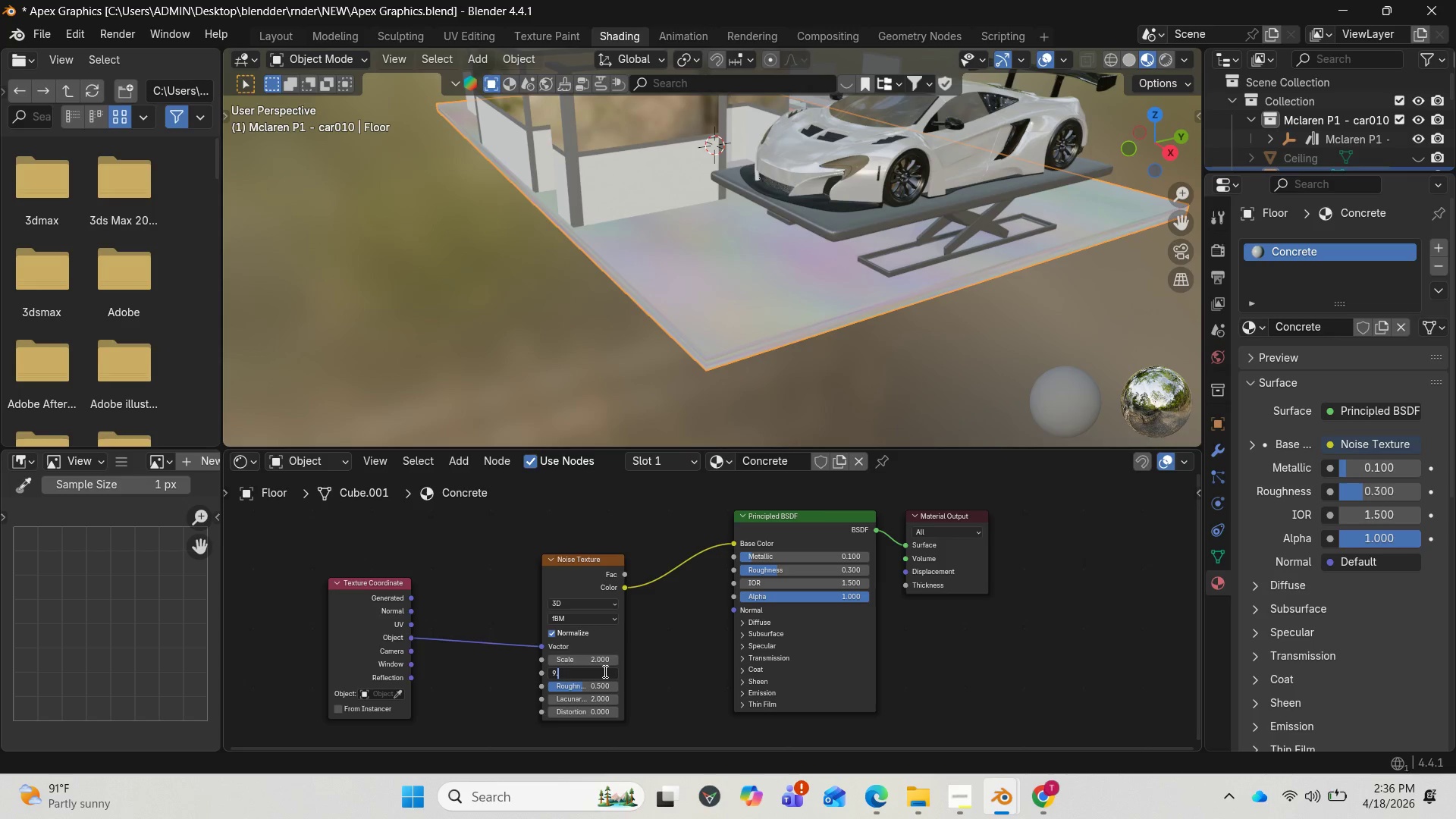 
key(5)
 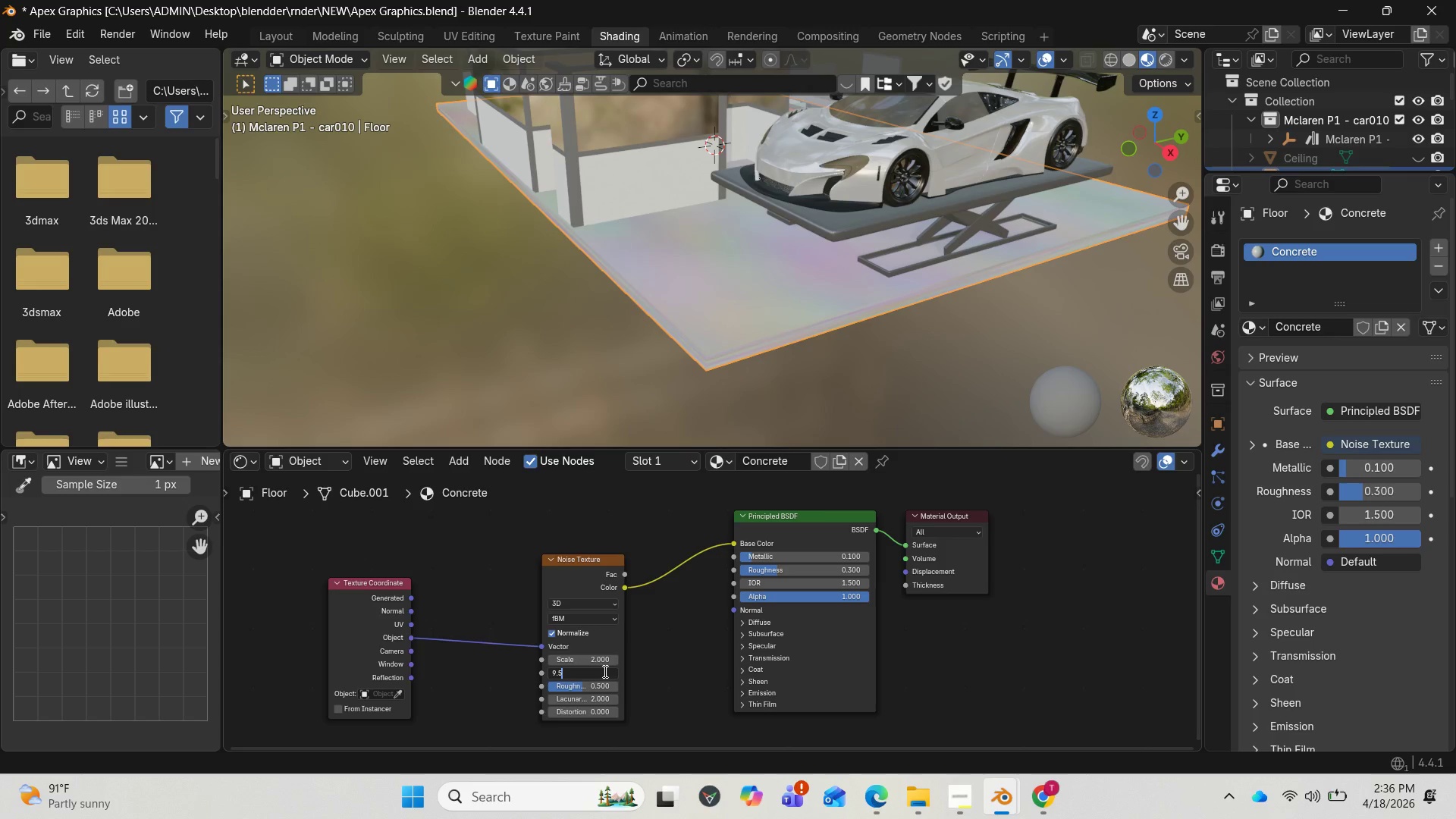 
key(Enter)
 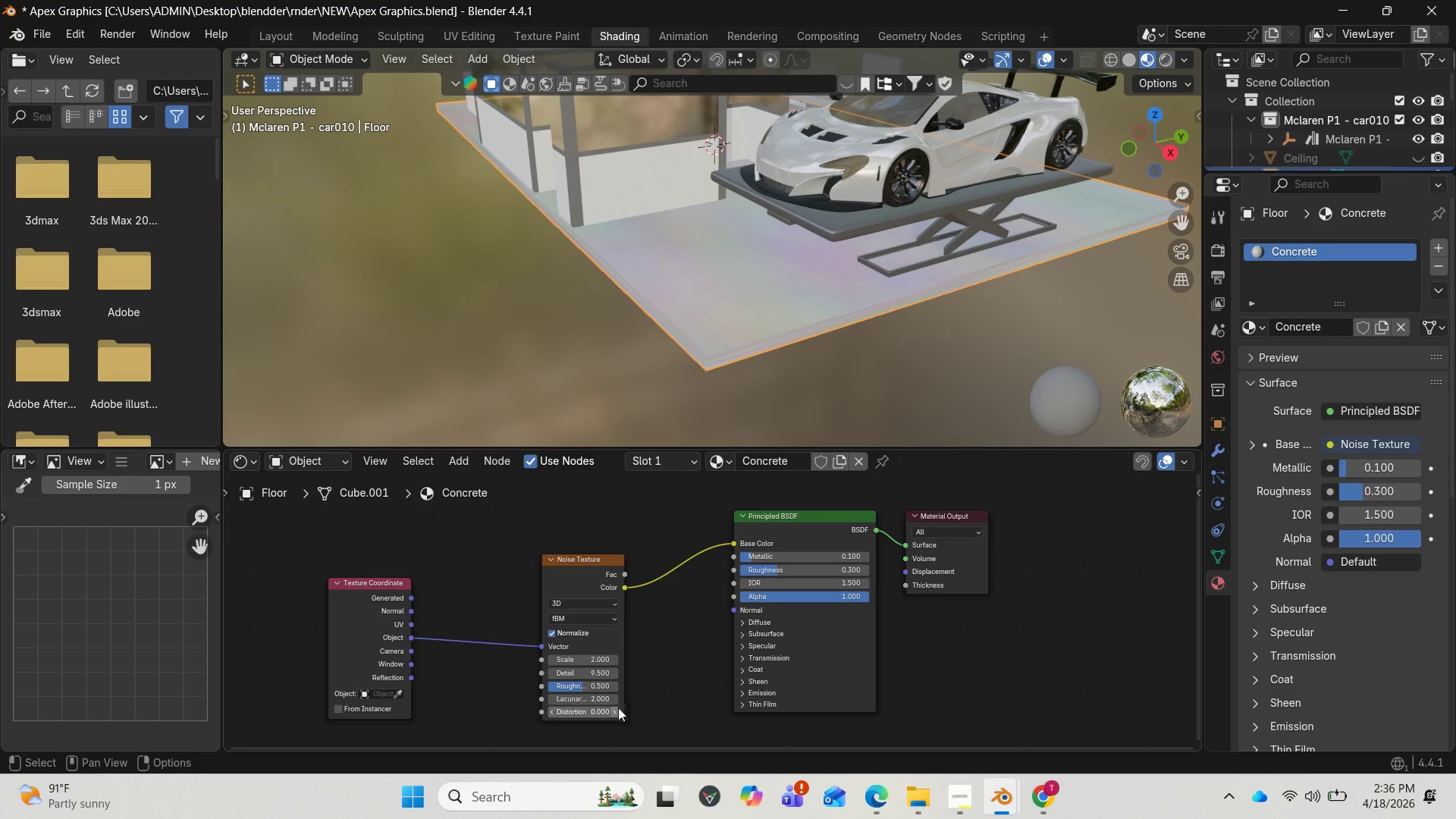 
wait(19.56)
 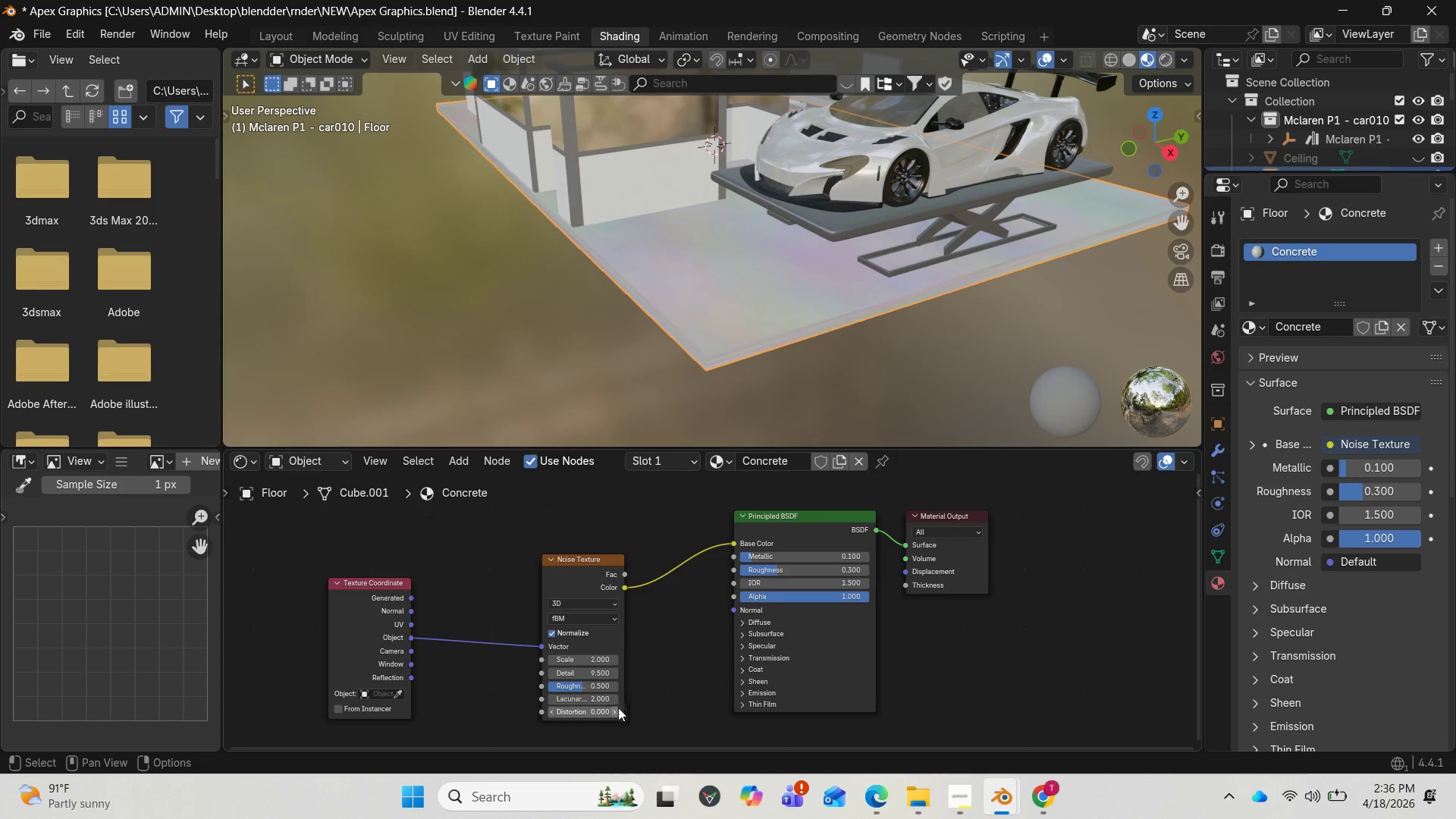 
scroll: coordinate [689, 366], scroll_direction: up, amount: 4.0
 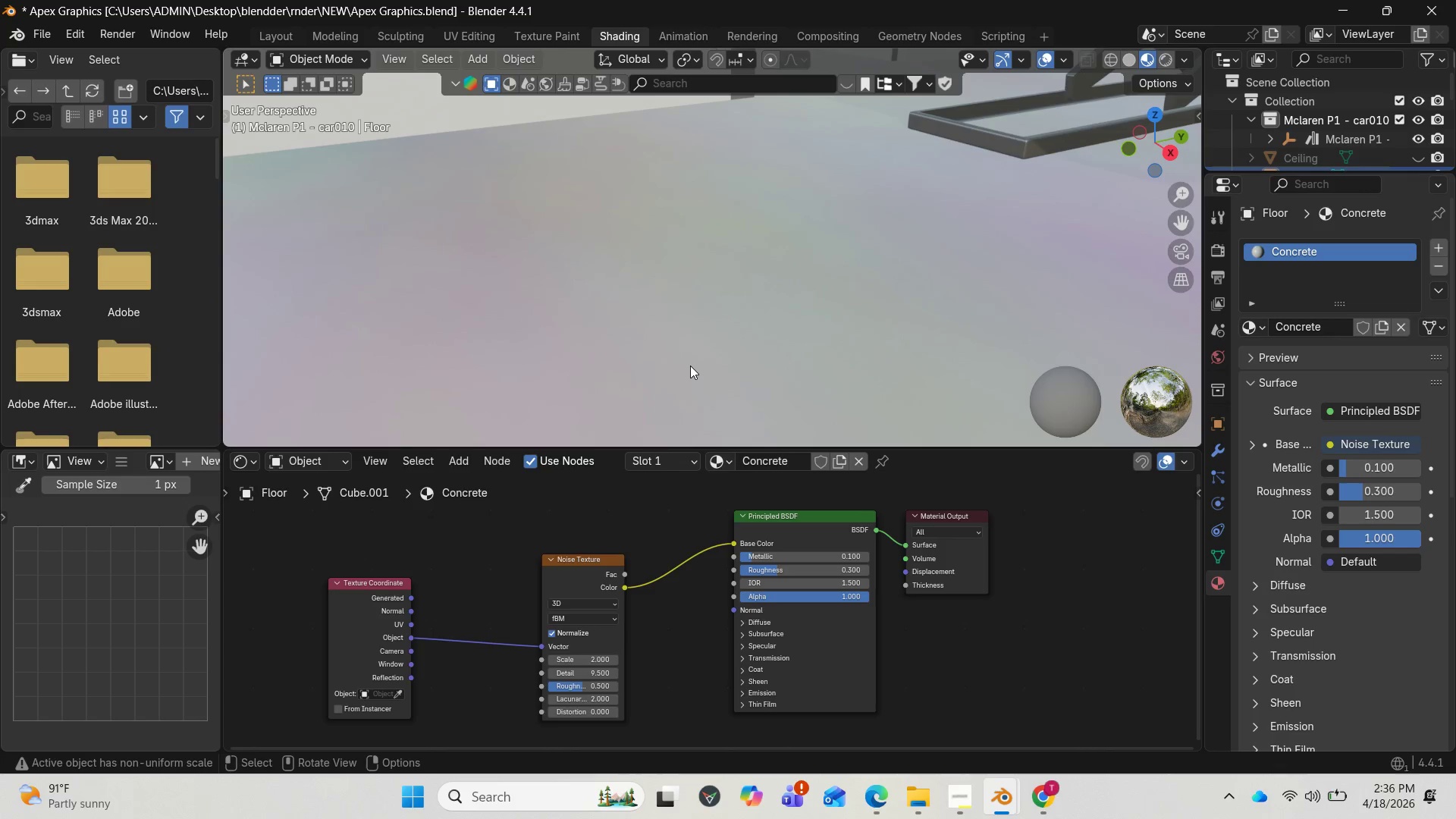 
scroll: coordinate [689, 366], scroll_direction: down, amount: 4.0
 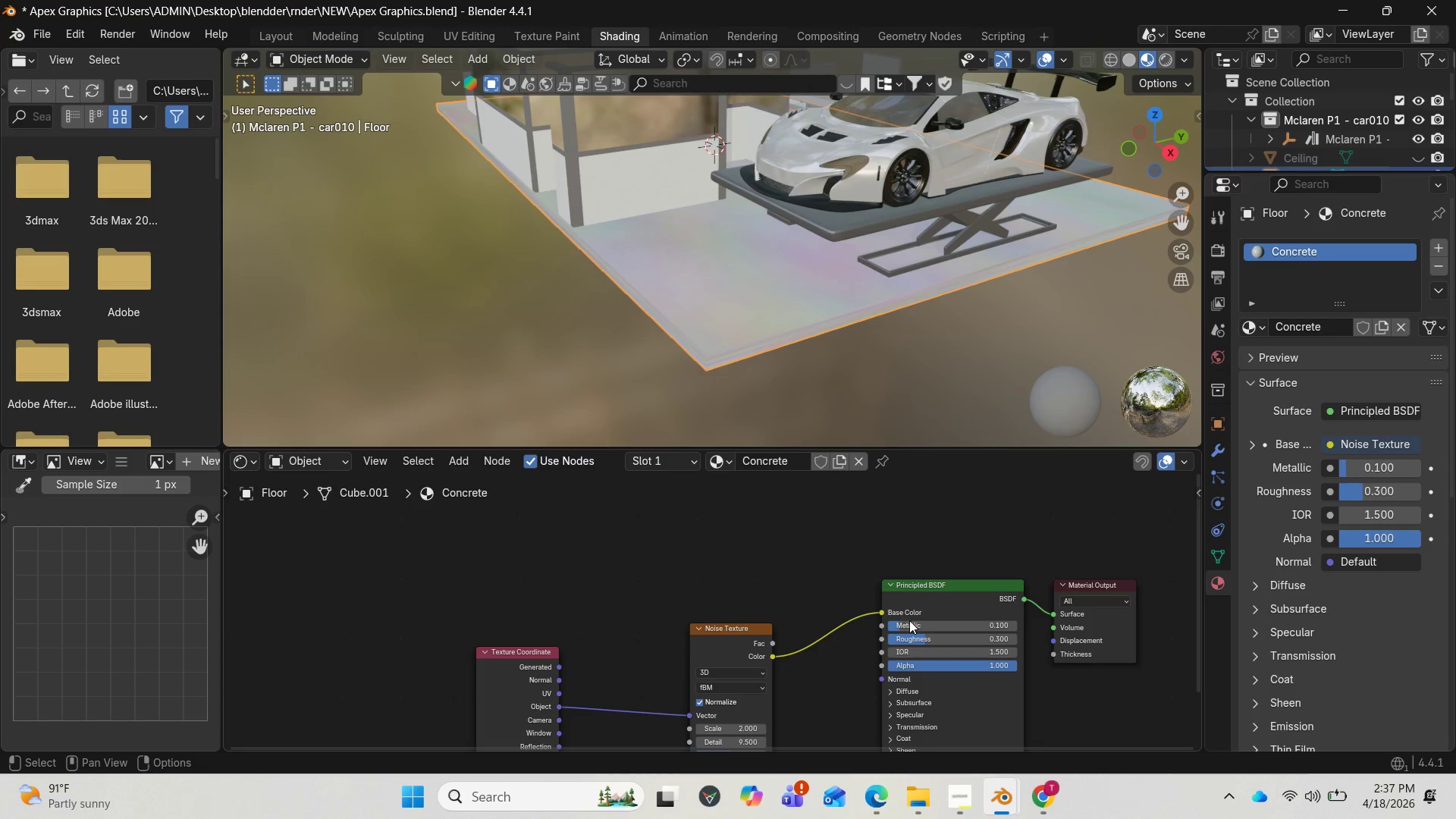 
wait(11.46)
 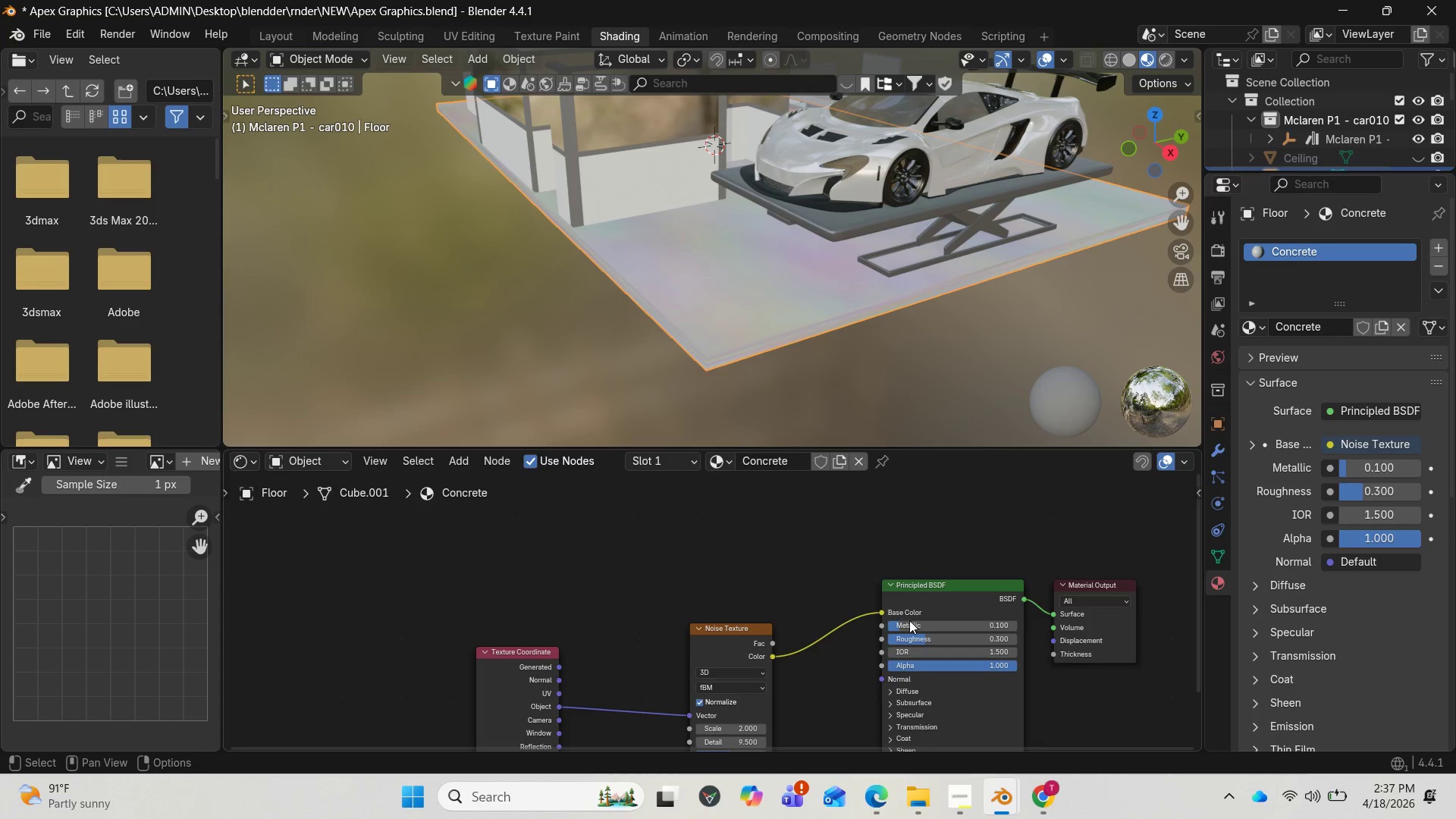 
left_click_drag(start_coordinate=[904, 623], to_coordinate=[867, 168])
 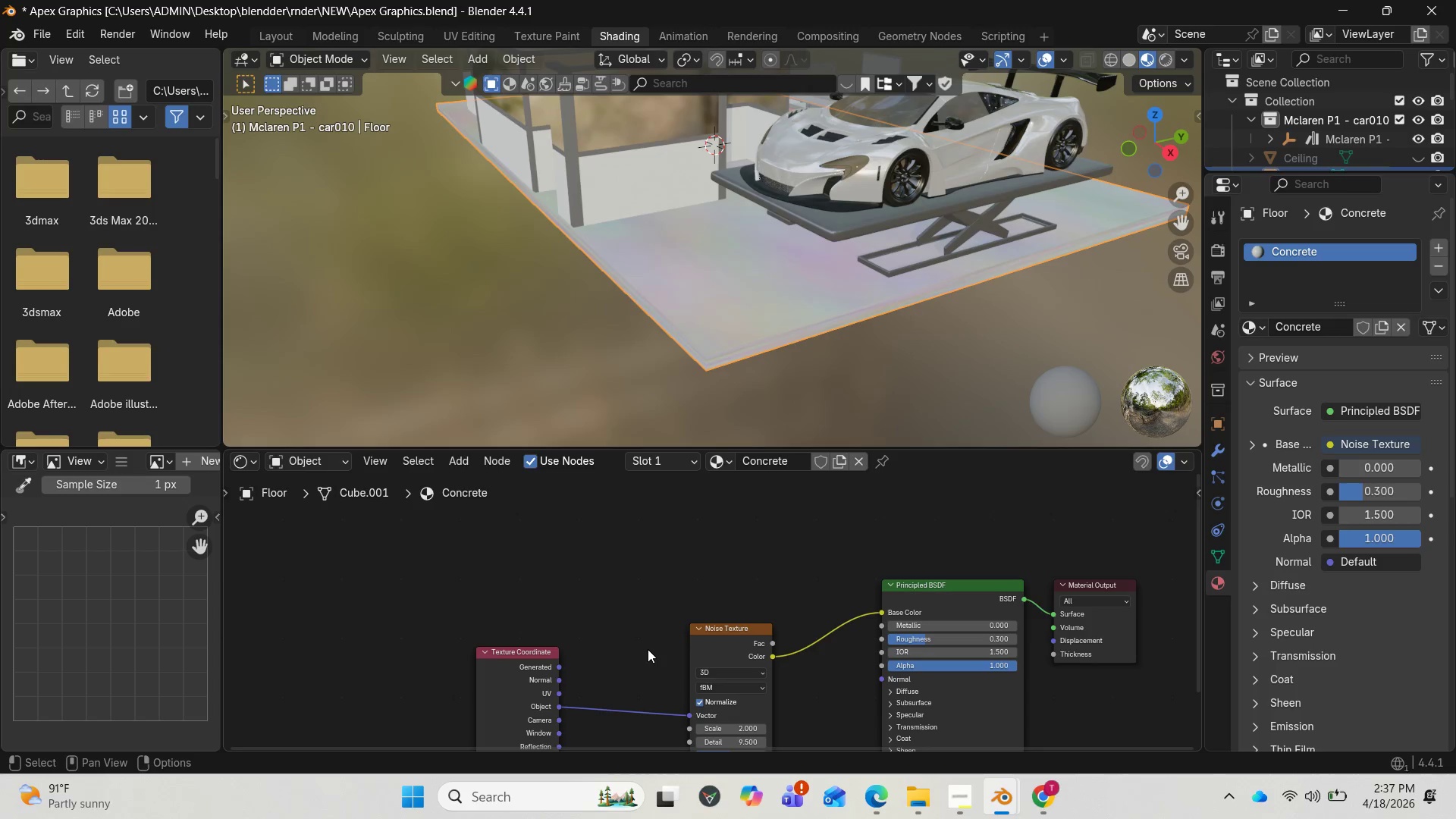 
scroll: coordinate [708, 716], scroll_direction: down, amount: 2.0
 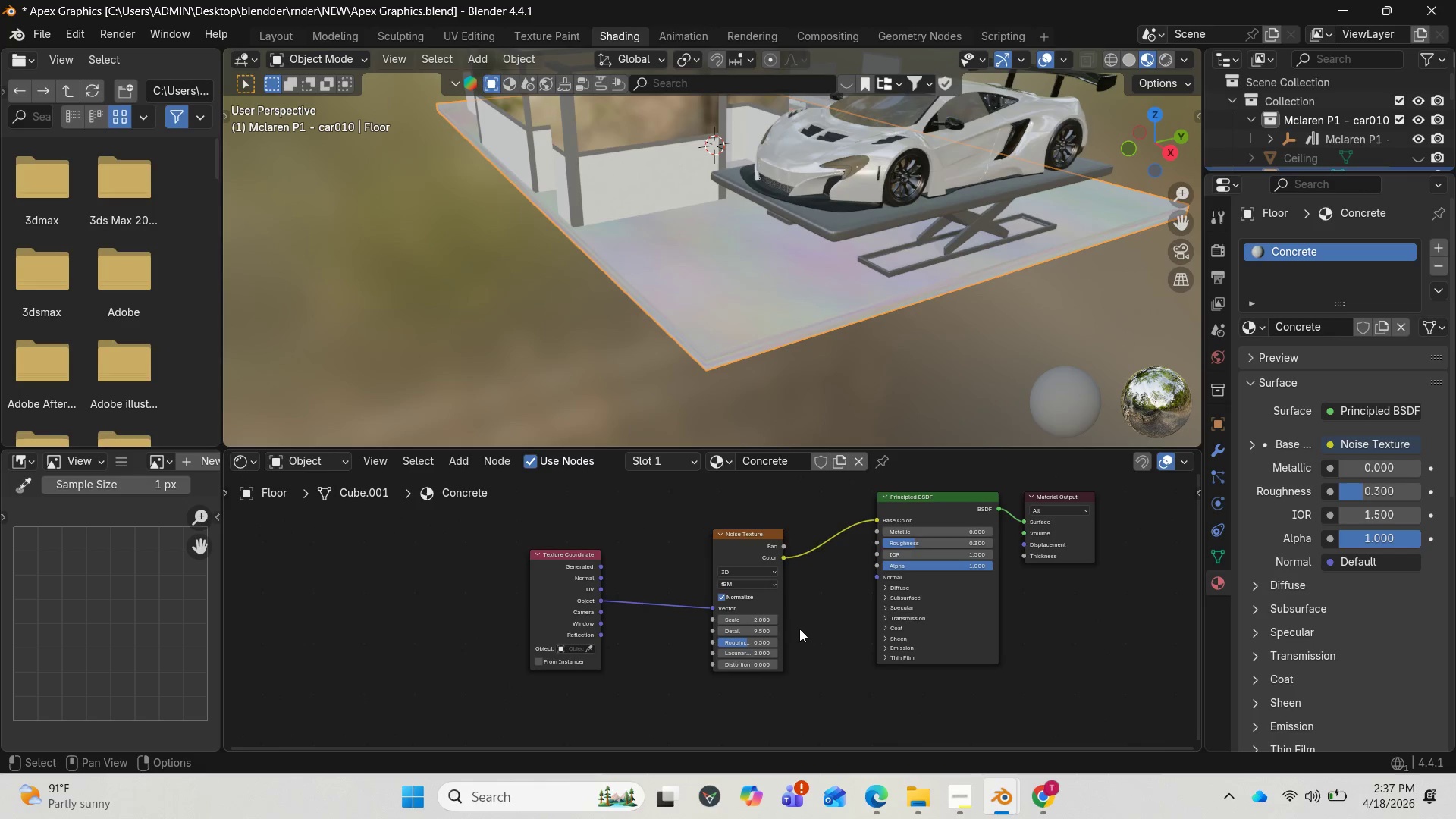 
scroll: coordinate [786, 673], scroll_direction: up, amount: 3.0
 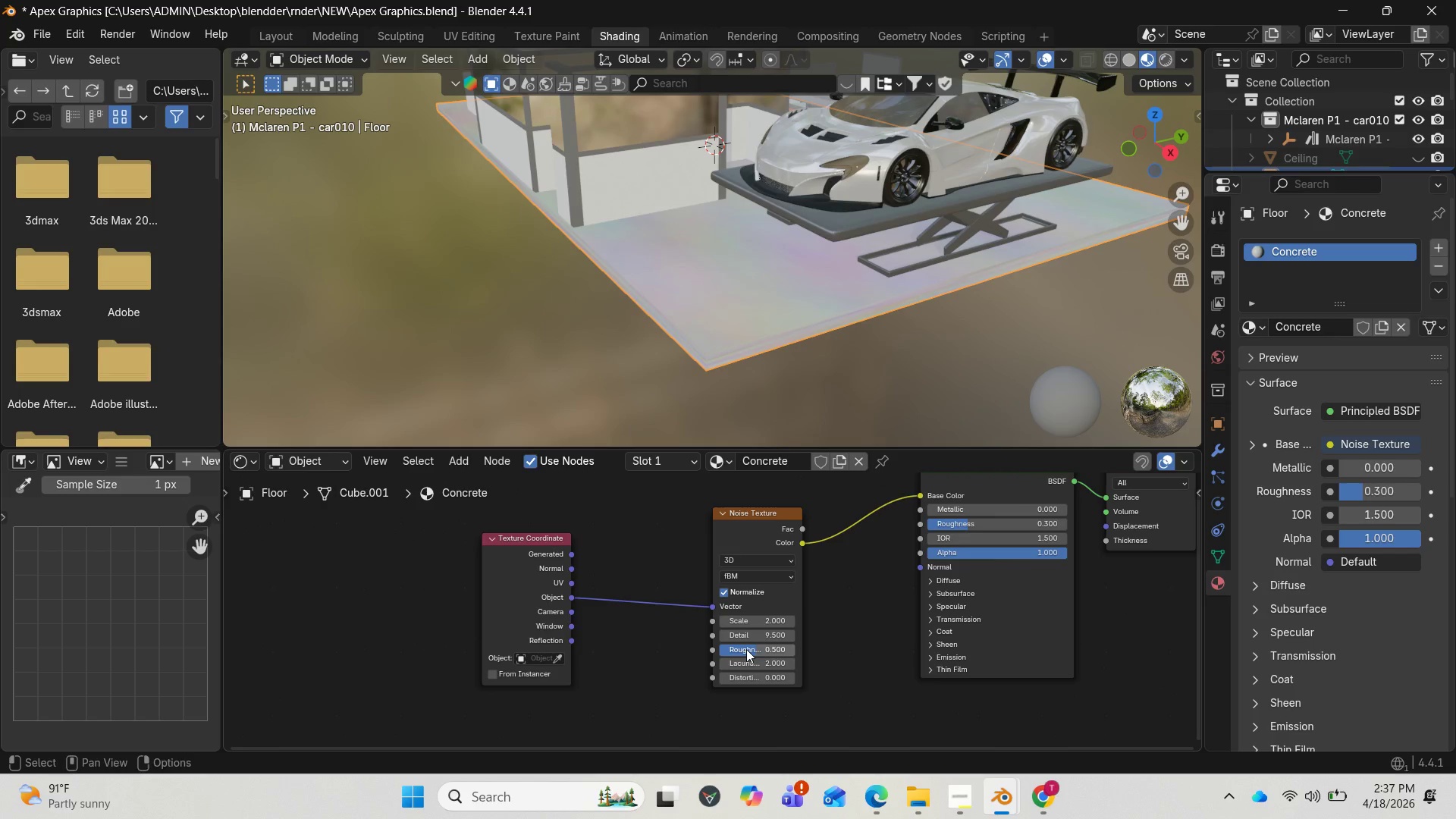 
left_click_drag(start_coordinate=[746, 649], to_coordinate=[758, 196])
 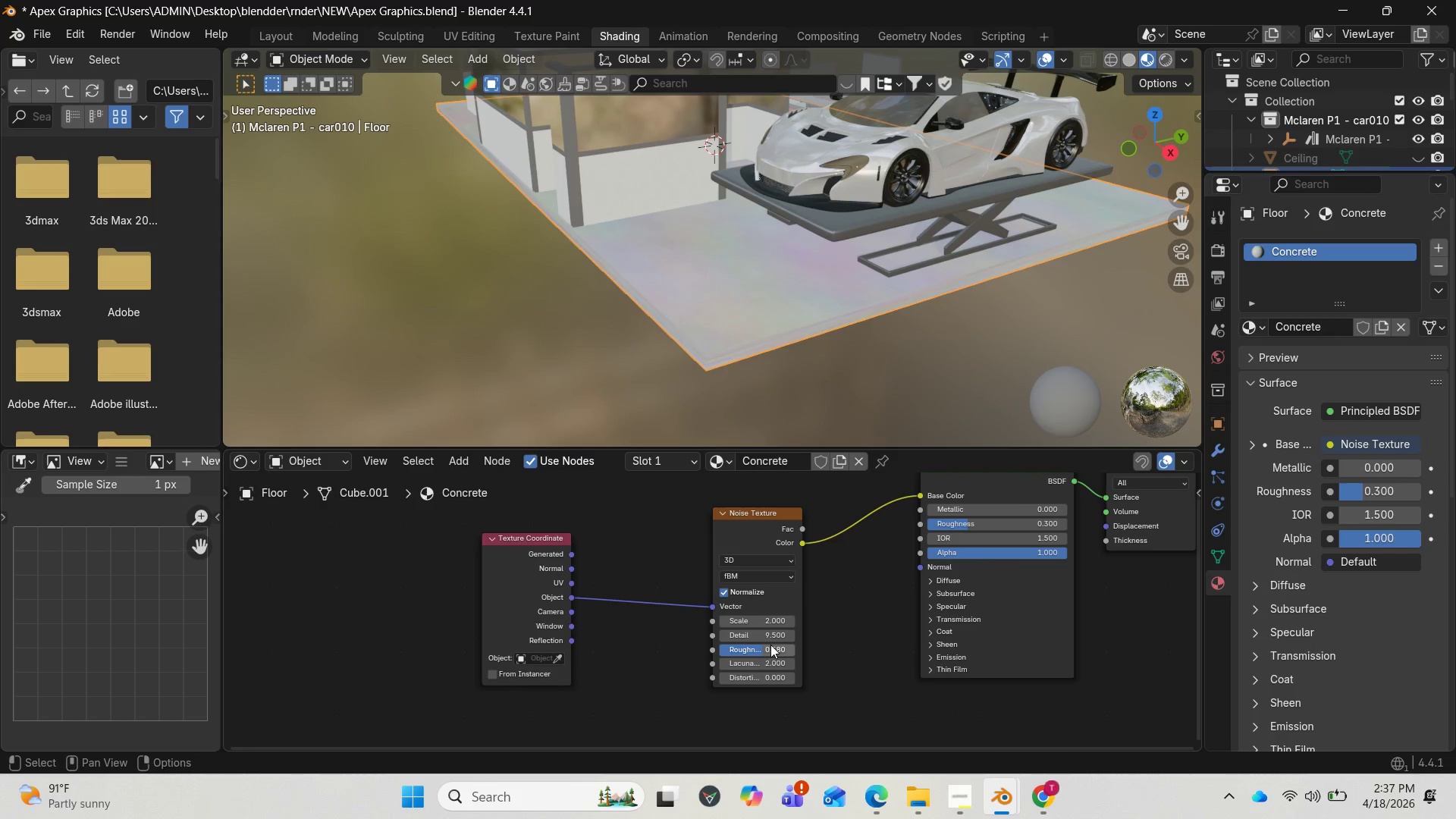 
left_click_drag(start_coordinate=[765, 649], to_coordinate=[704, 196])
 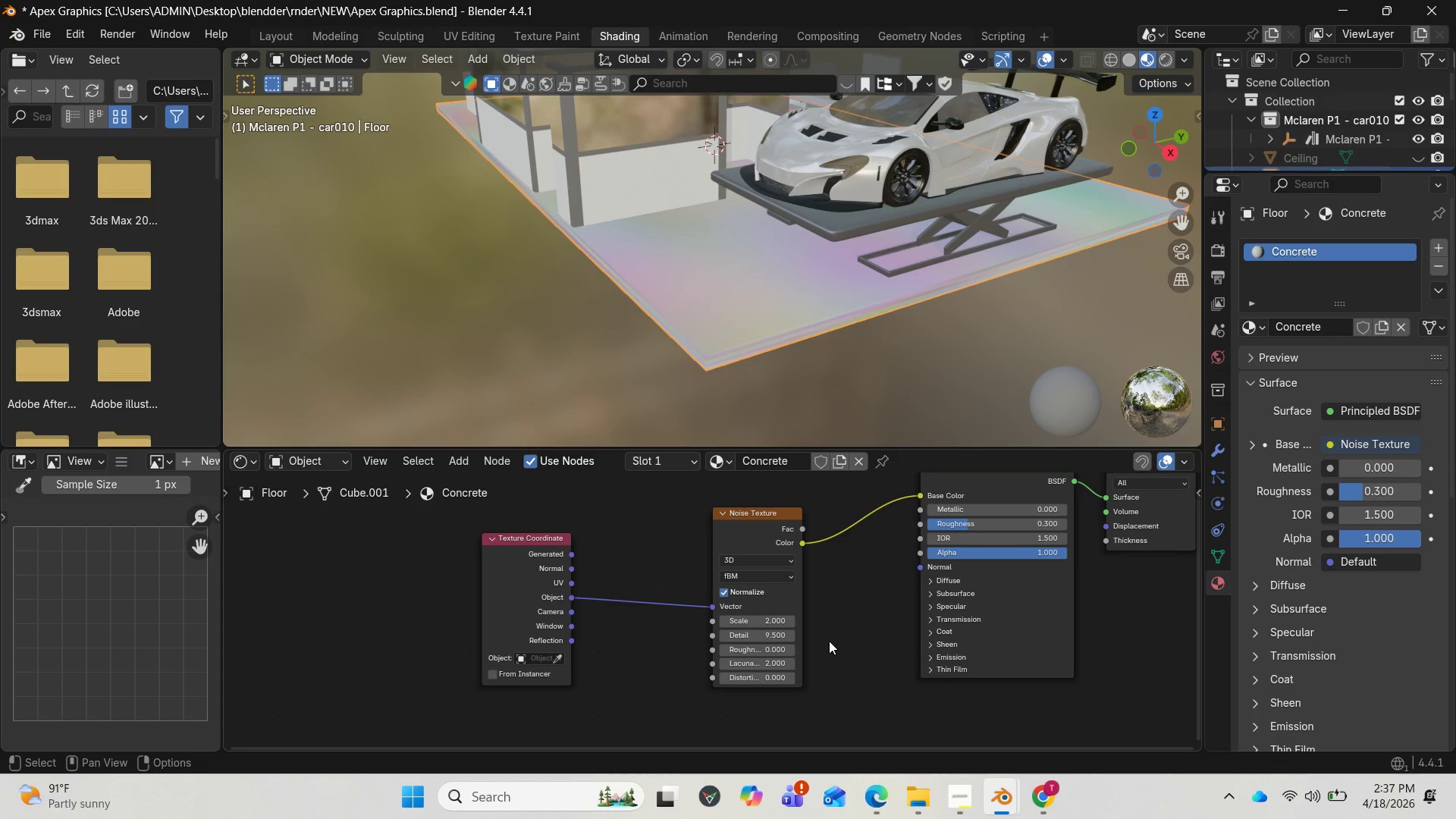 
key(Control+Z)
 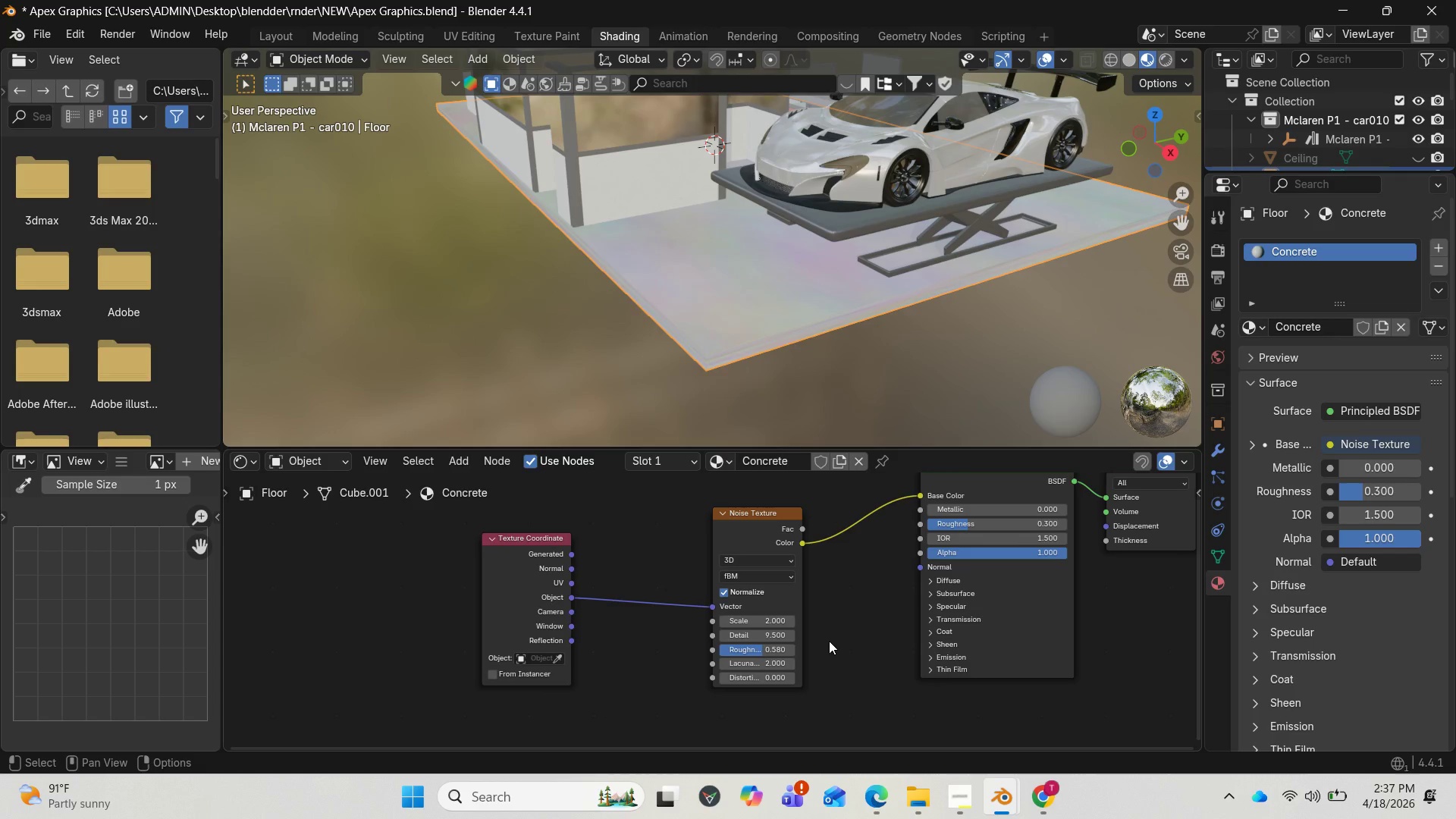 
key(Control+Z)
 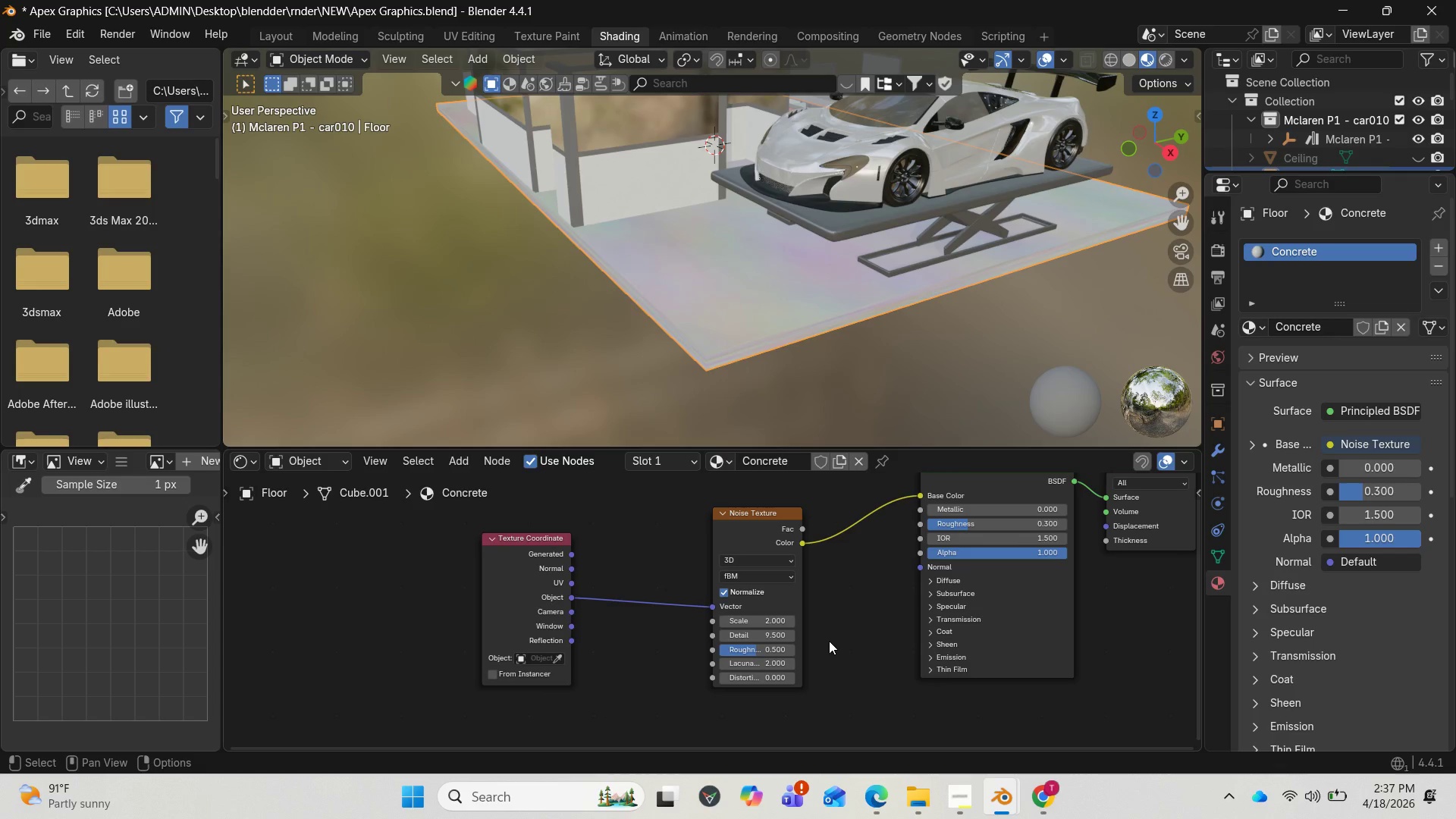 
scroll: coordinate [829, 641], scroll_direction: up, amount: 2.0
 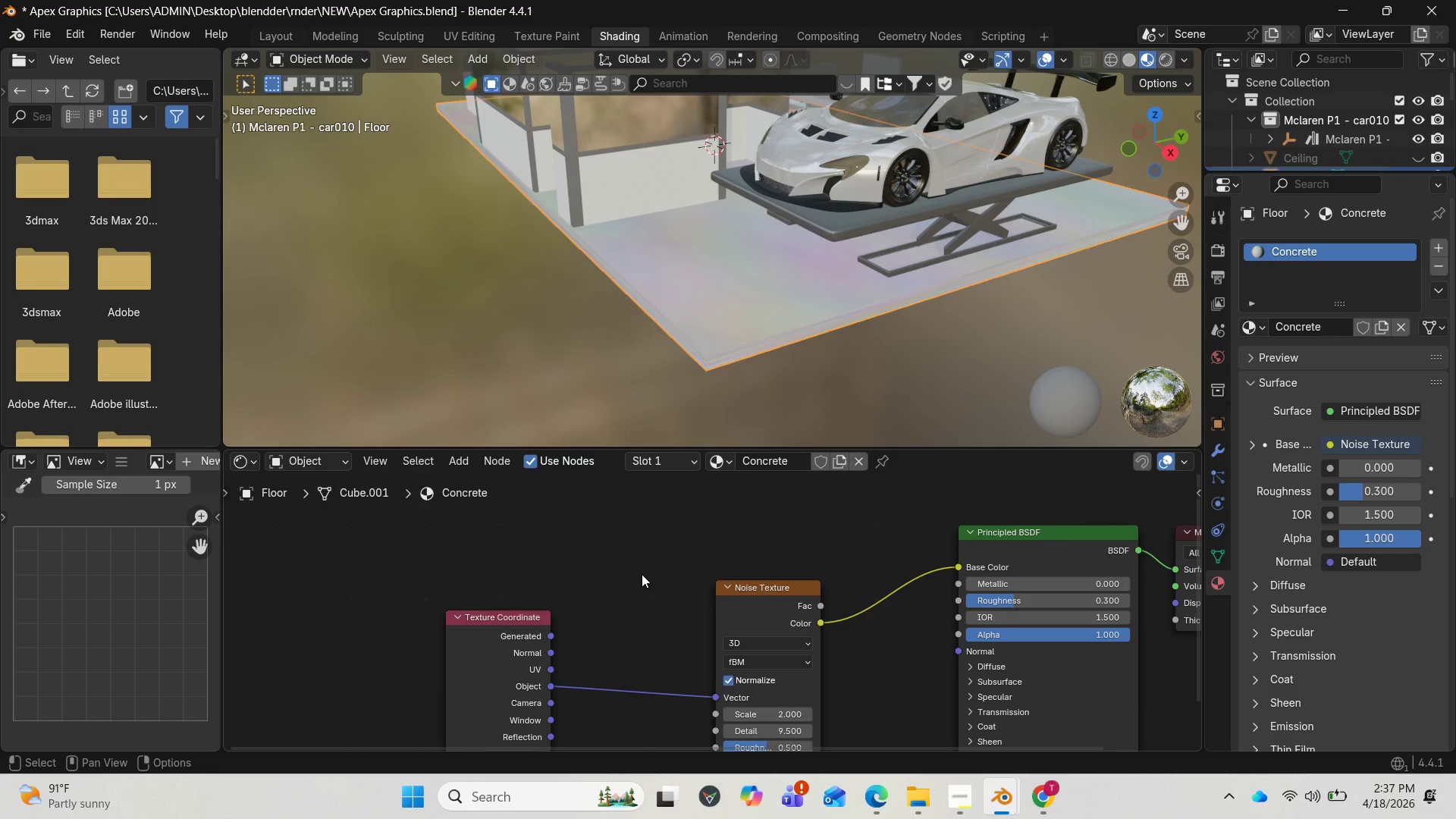 
key(Shift+A)
 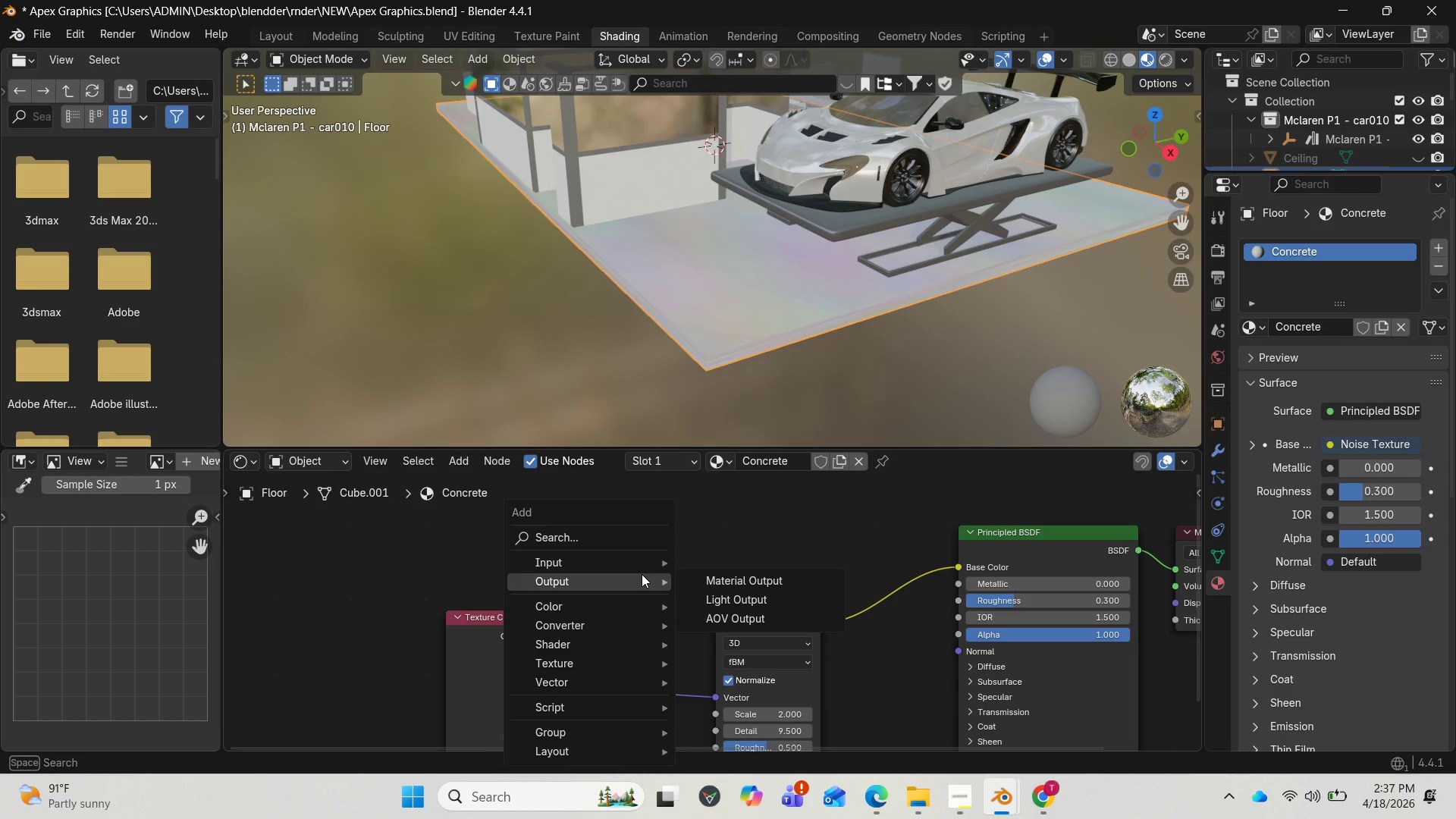 
key(V)
 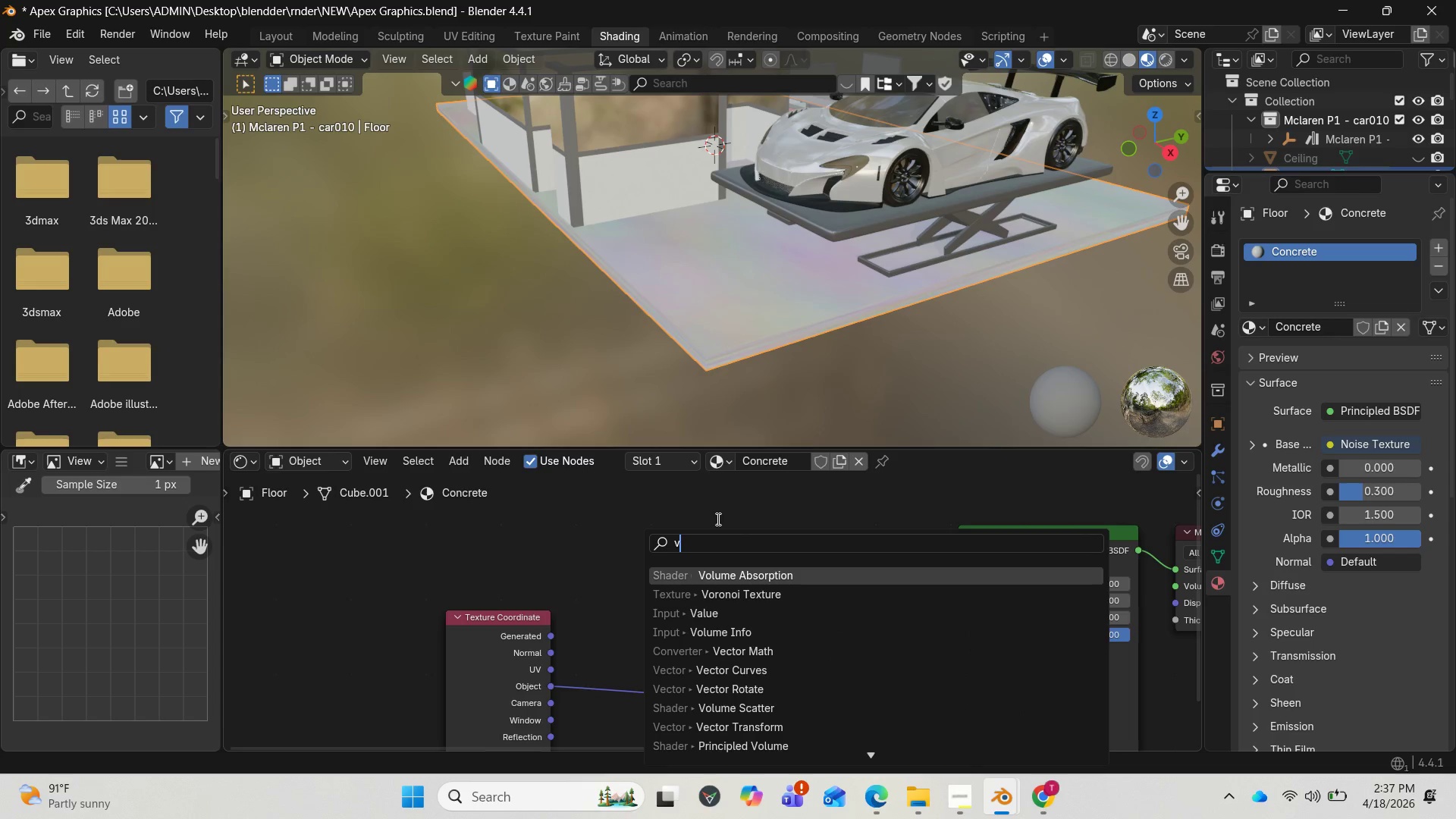 
left_click([717, 597])
 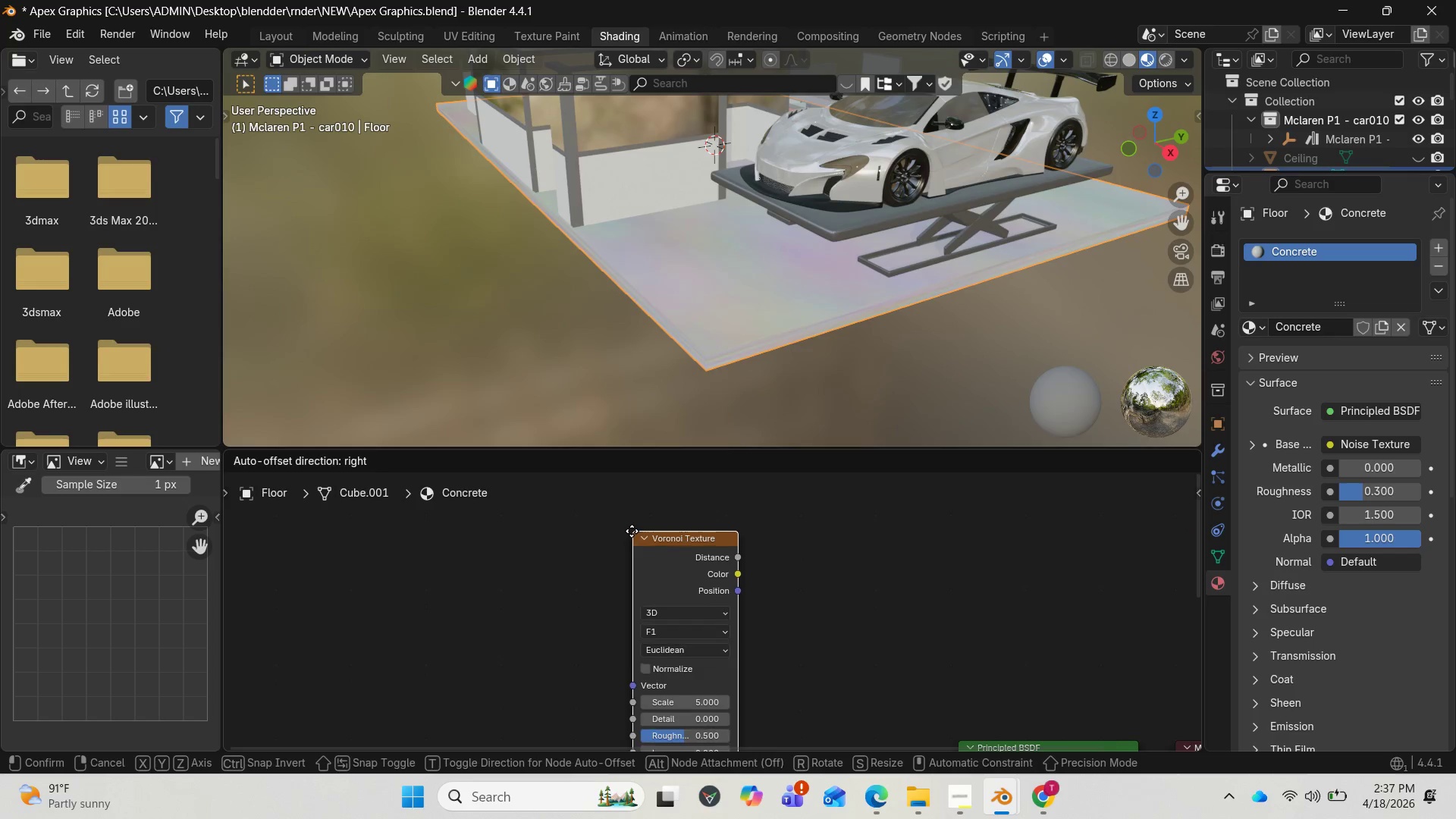 
scroll: coordinate [811, 603], scroll_direction: down, amount: 8.0
 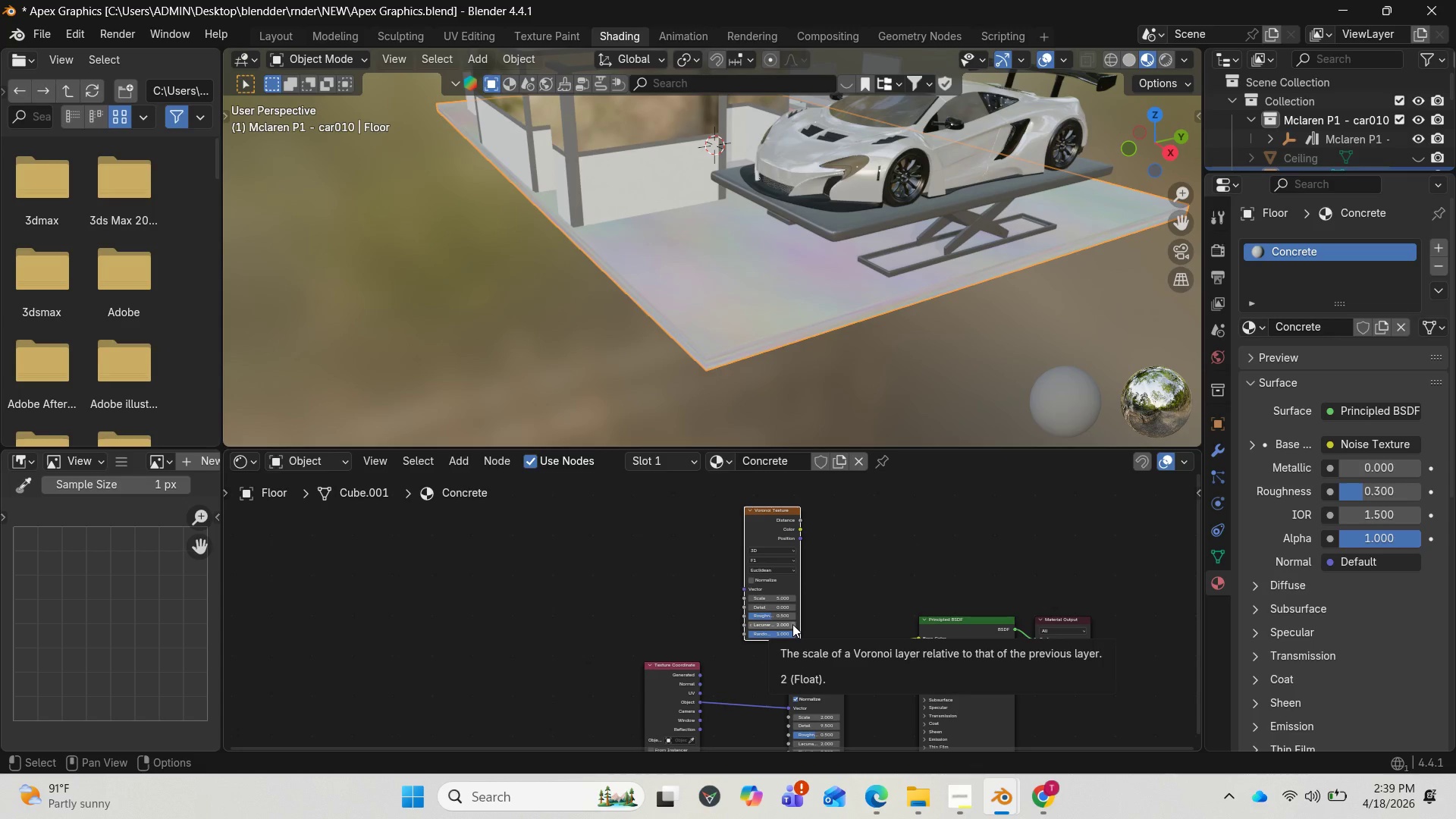 
wait(83.21)
 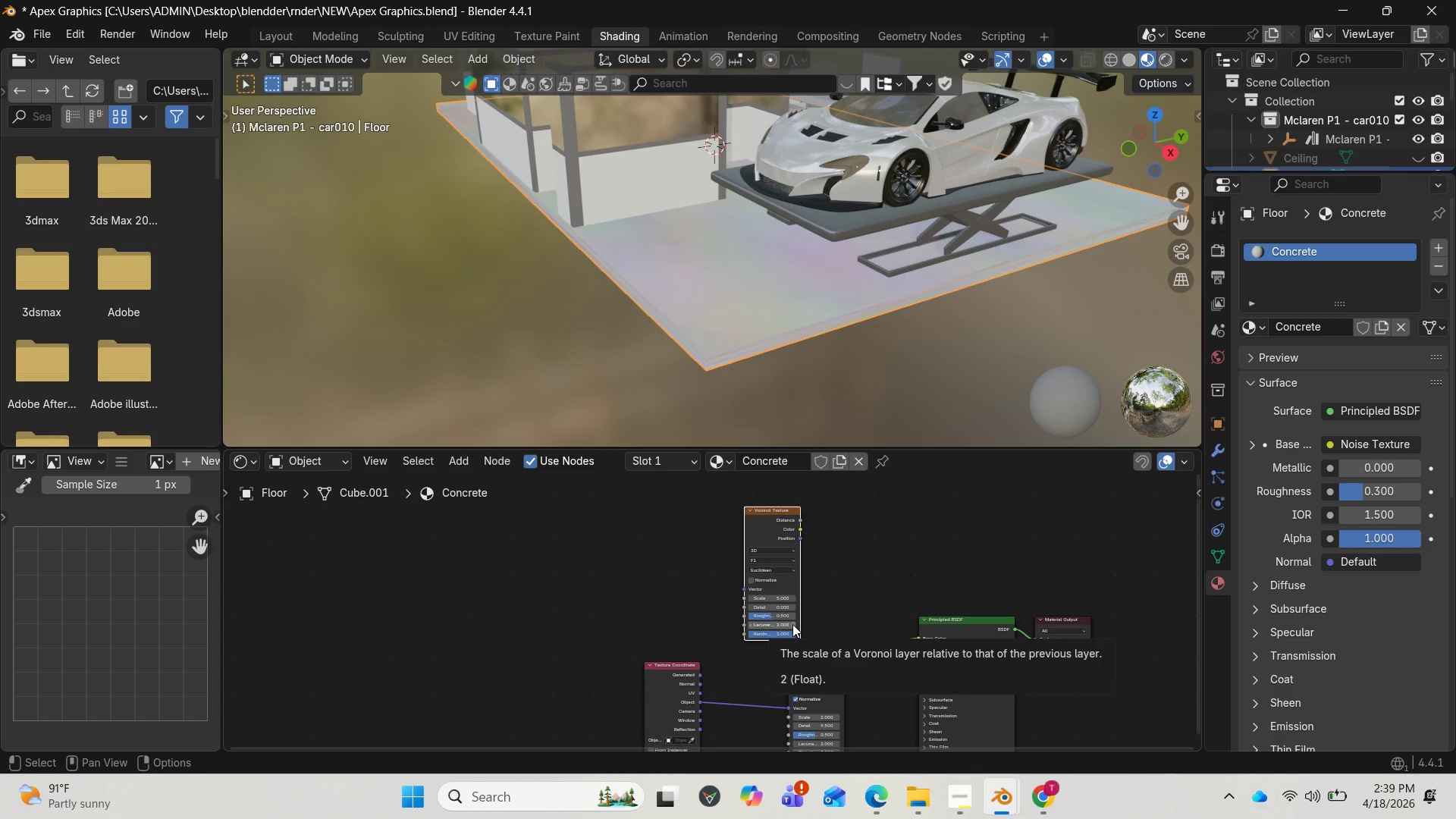 
left_click_drag(start_coordinate=[669, 665], to_coordinate=[529, 615])
 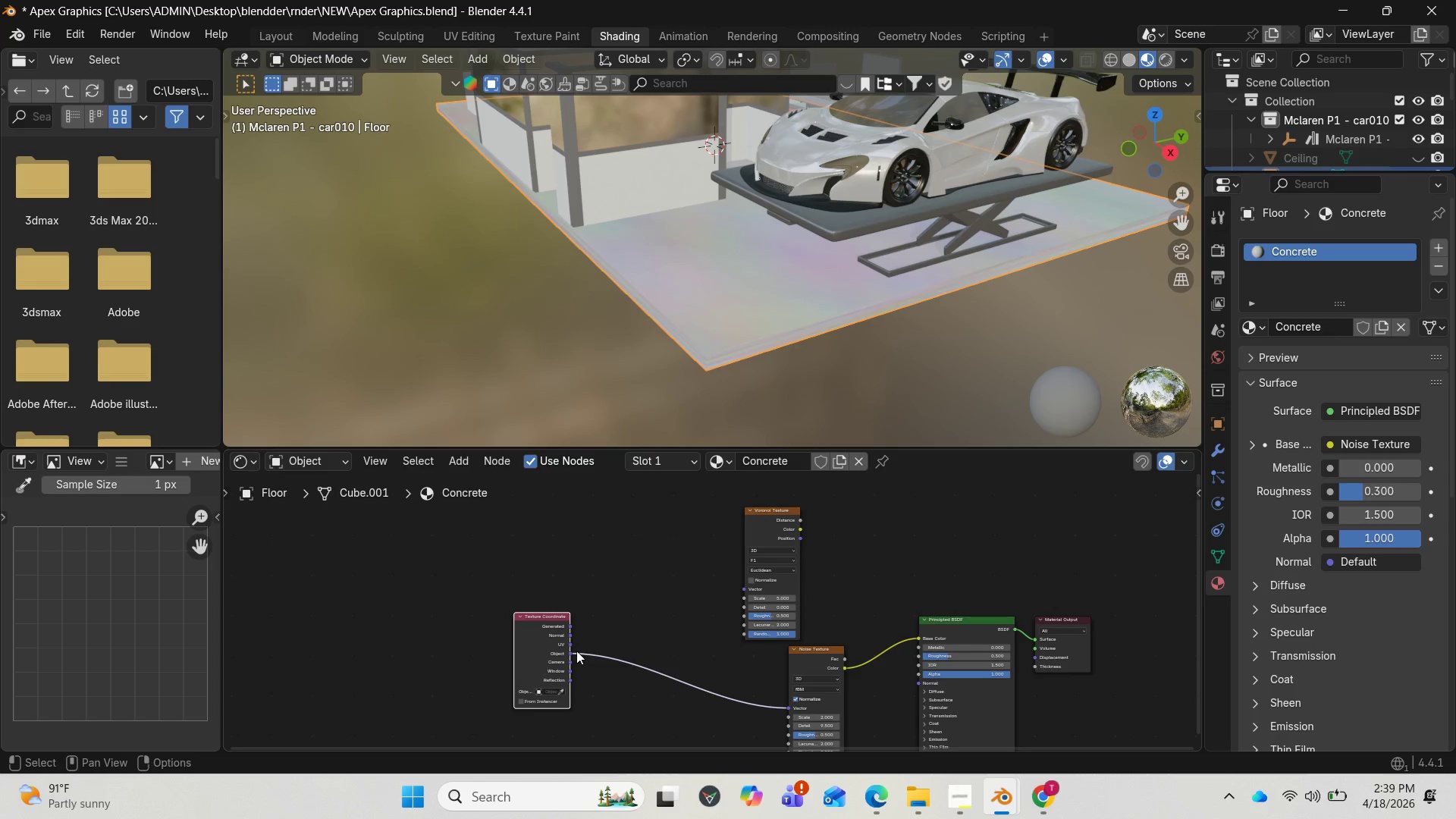 
left_click_drag(start_coordinate=[570, 652], to_coordinate=[752, 590])
 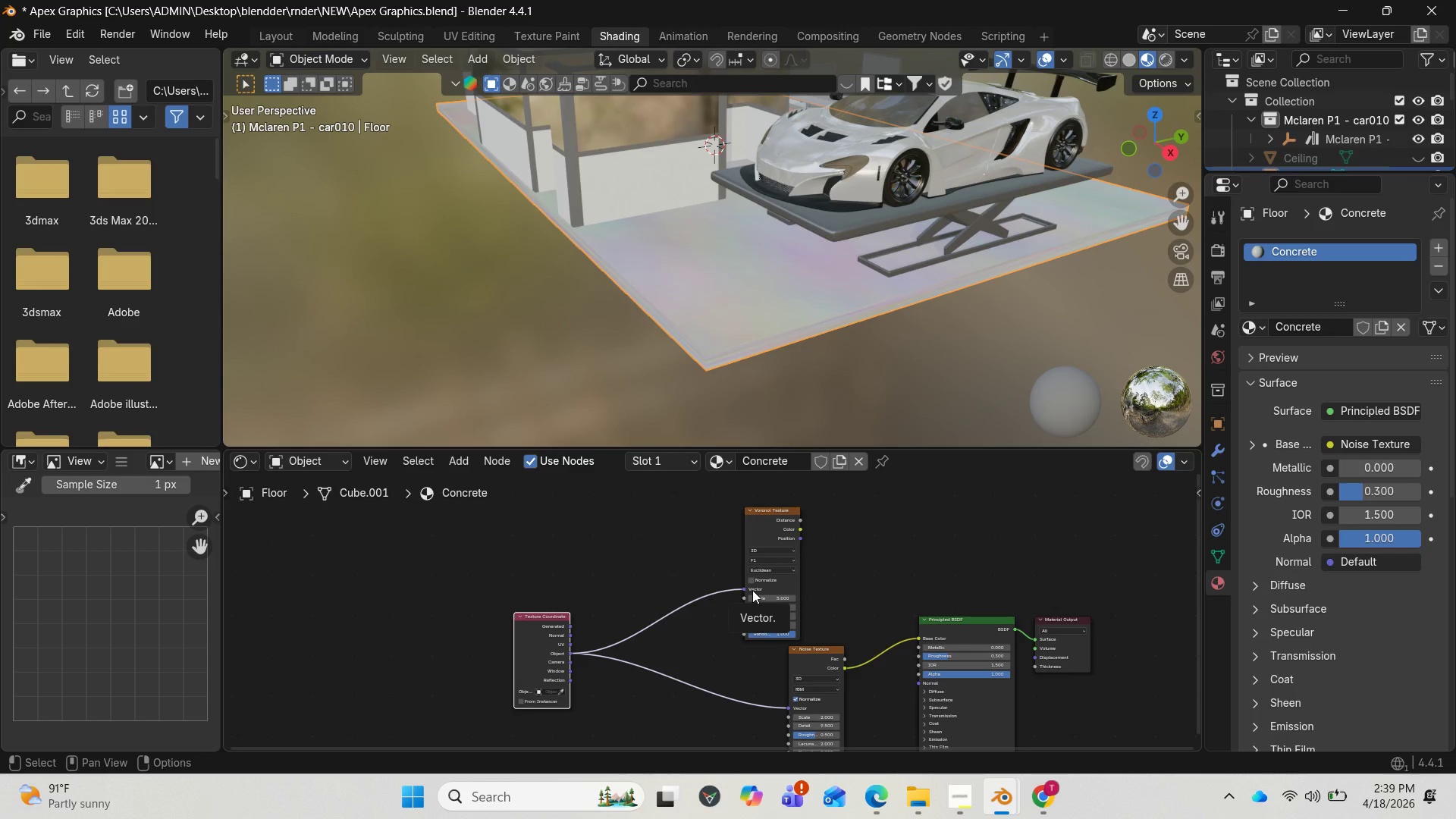 
wait(9.81)
 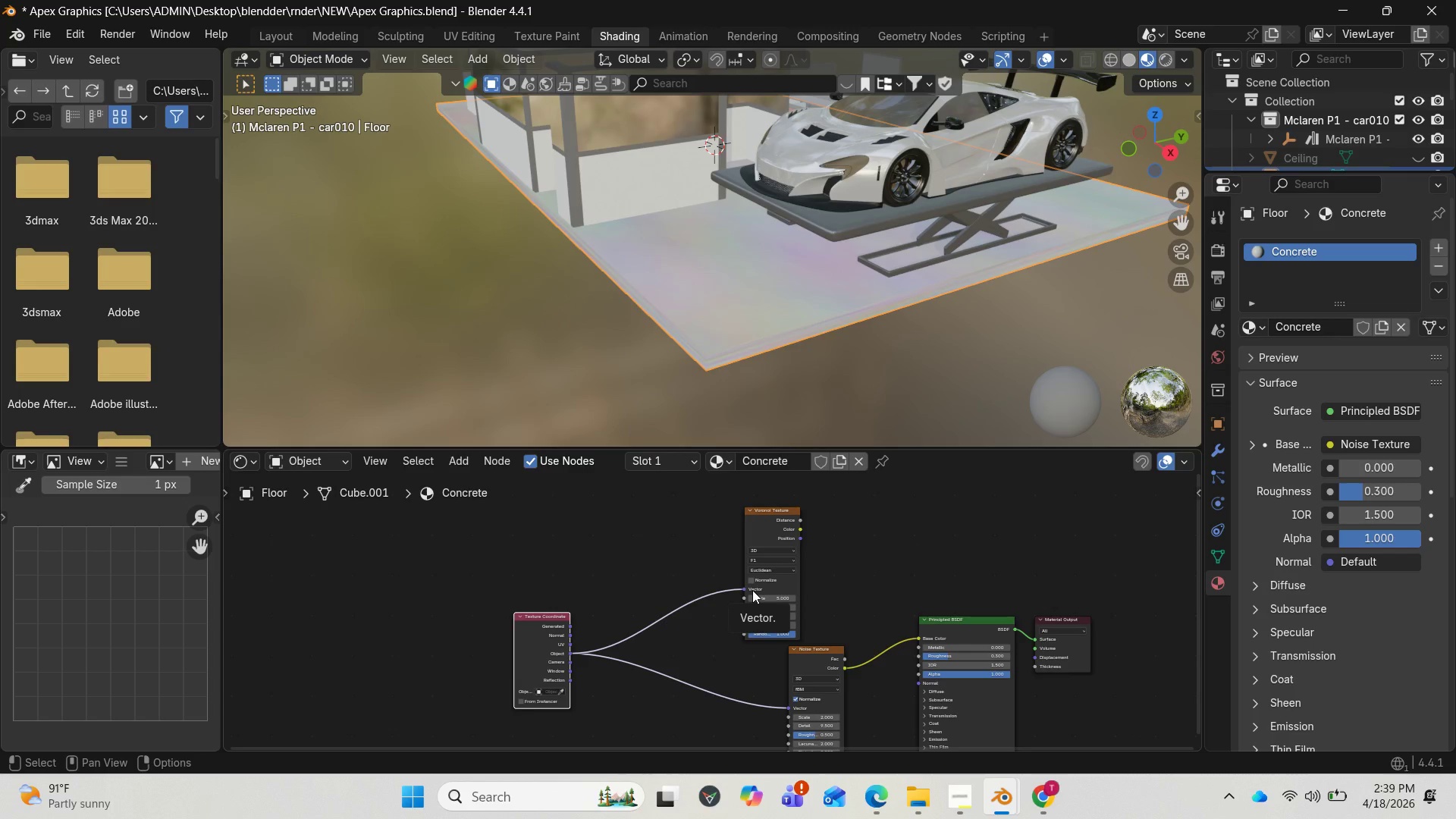 
left_click([783, 598])
 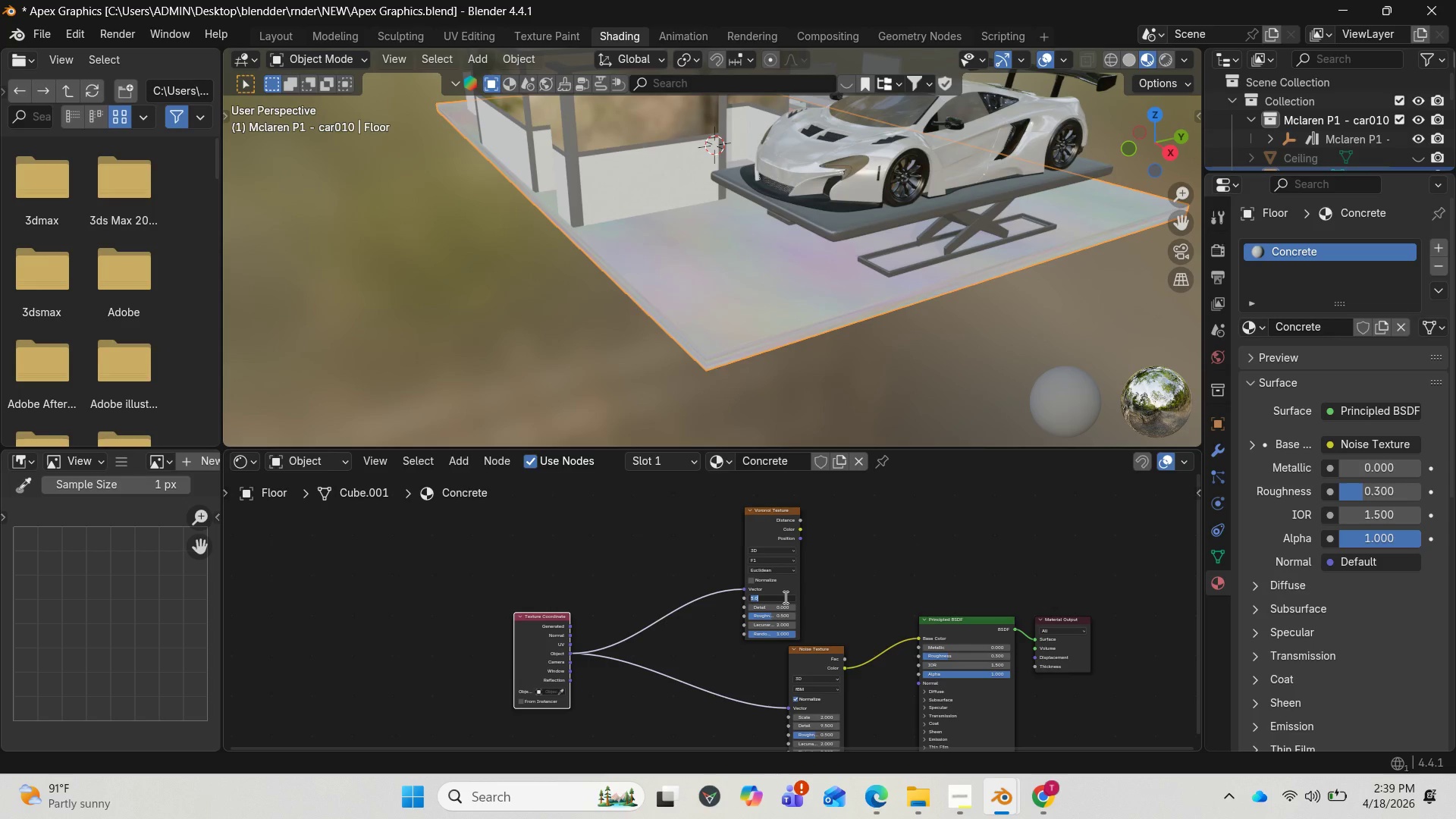 
type(16)
 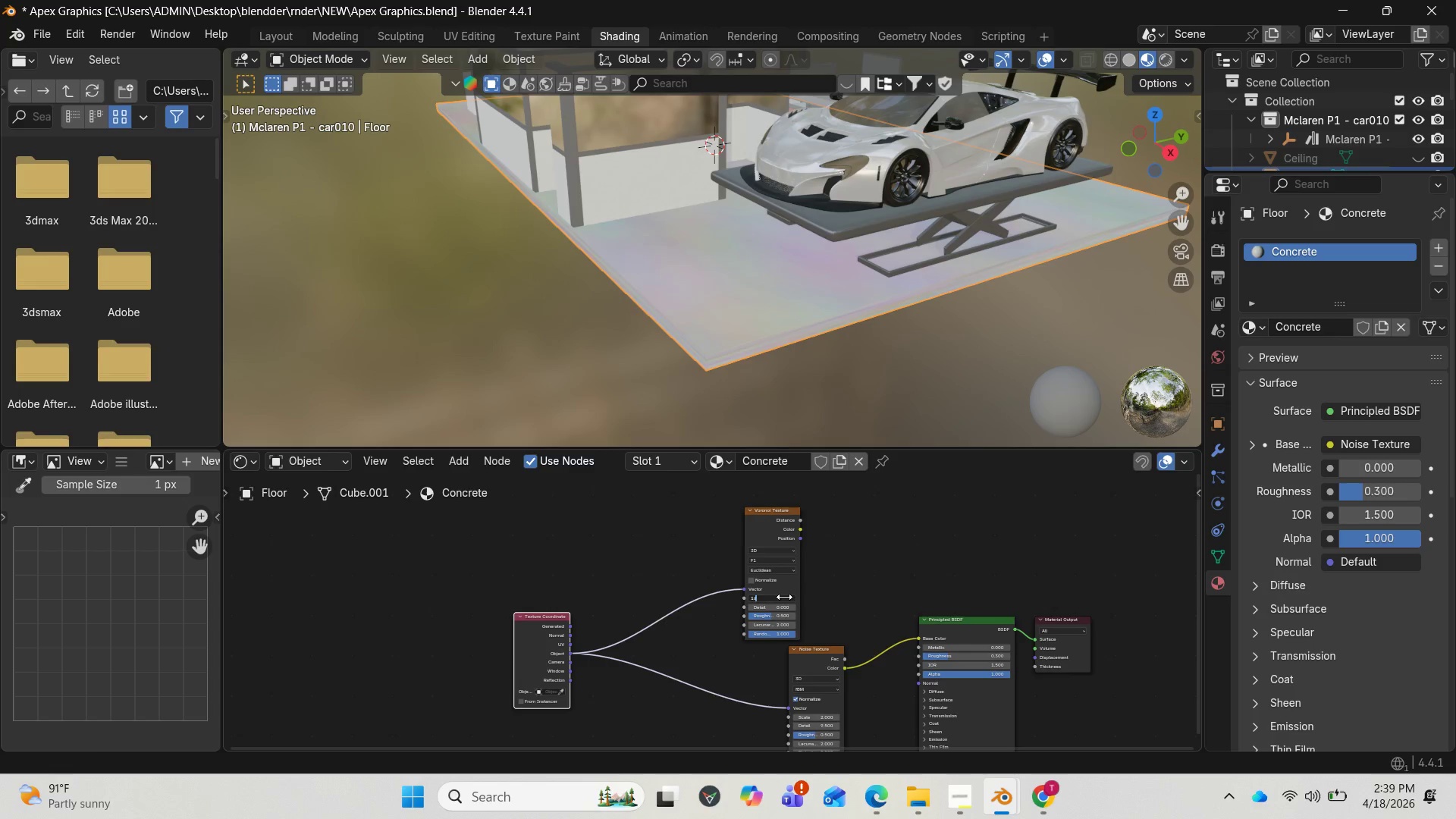 
key(Enter)
 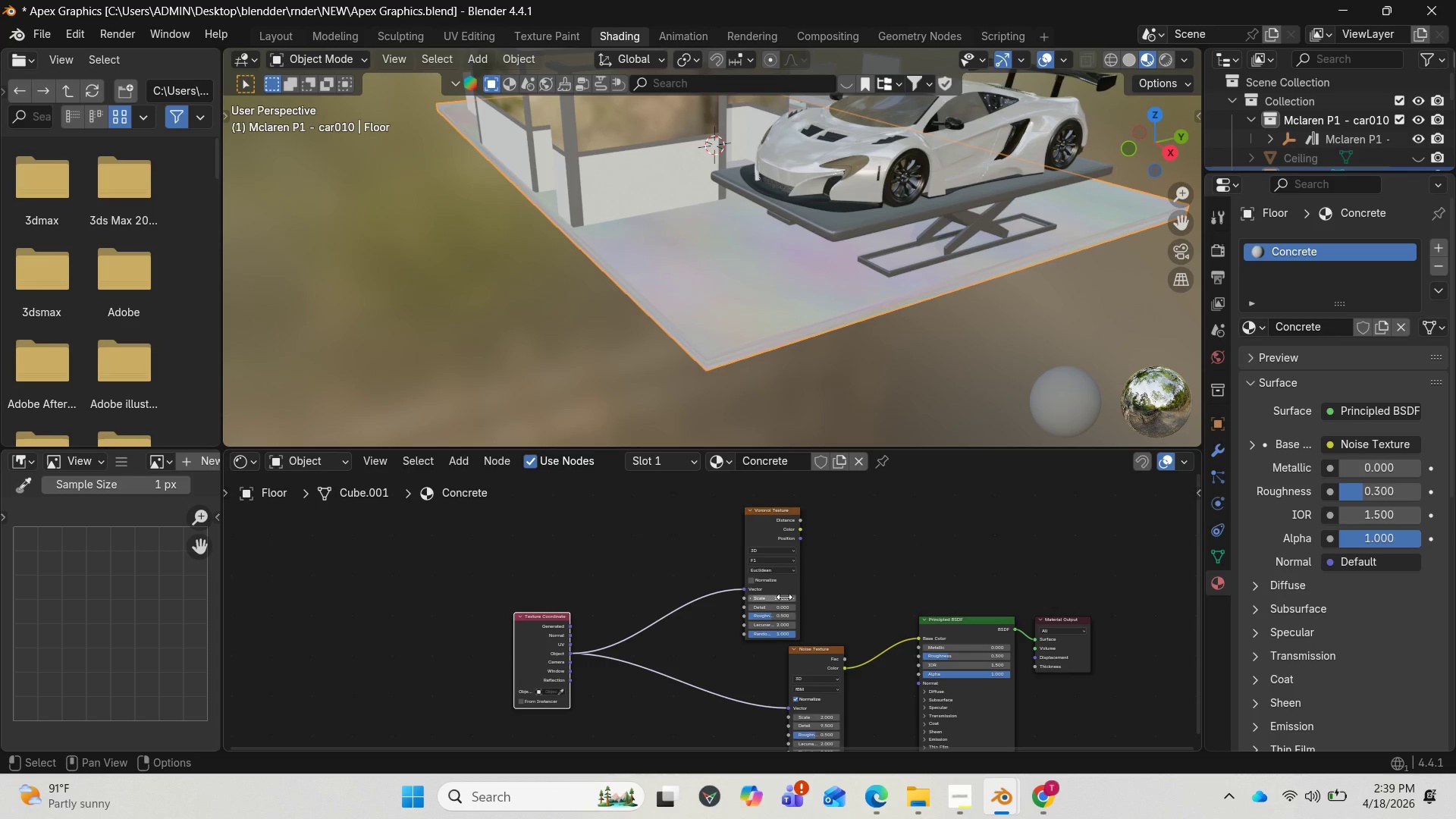 
wait(17.02)
 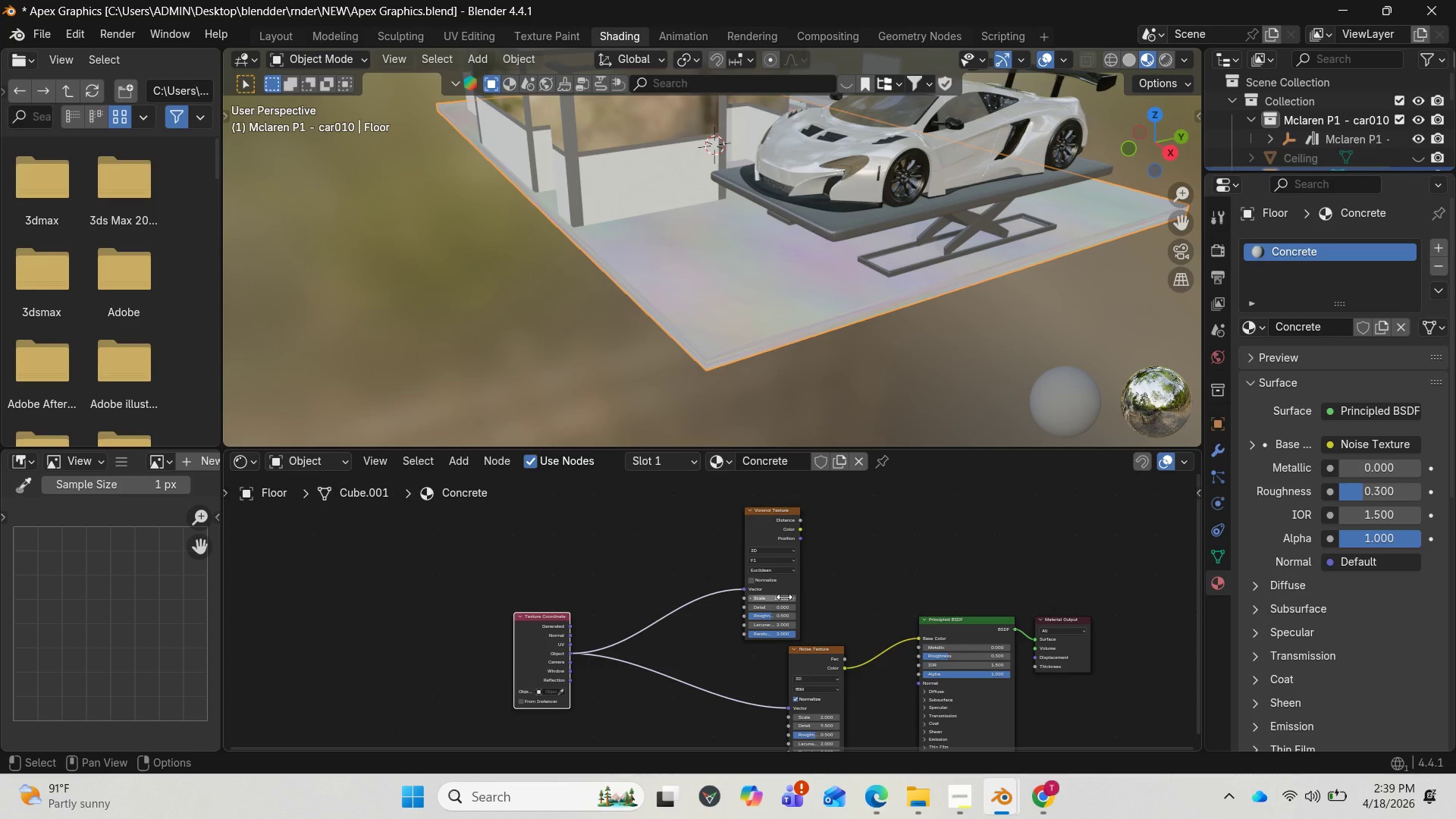 
left_click_drag(start_coordinate=[809, 650], to_coordinate=[711, 665])
 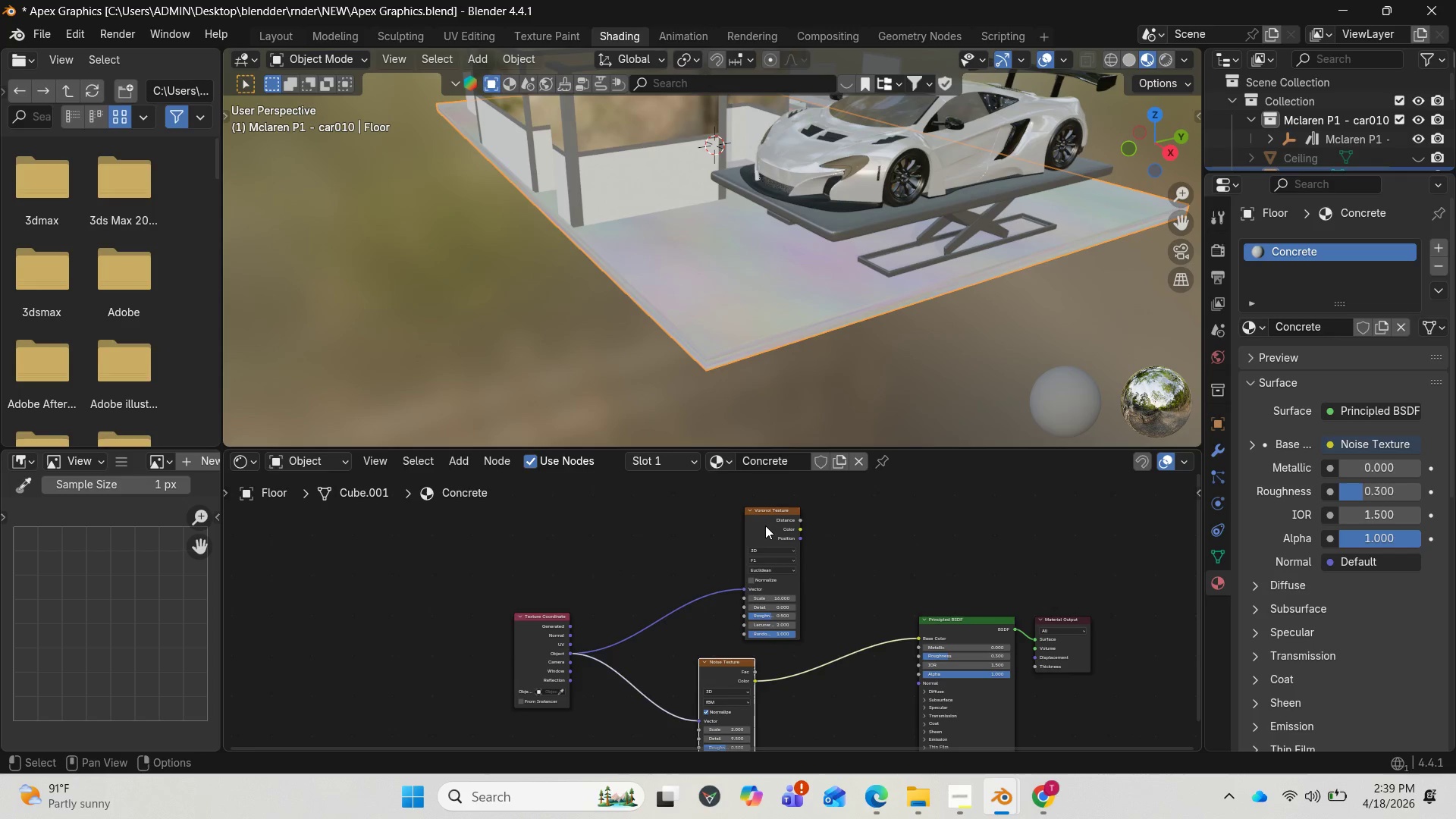 
left_click_drag(start_coordinate=[764, 520], to_coordinate=[682, 516])
 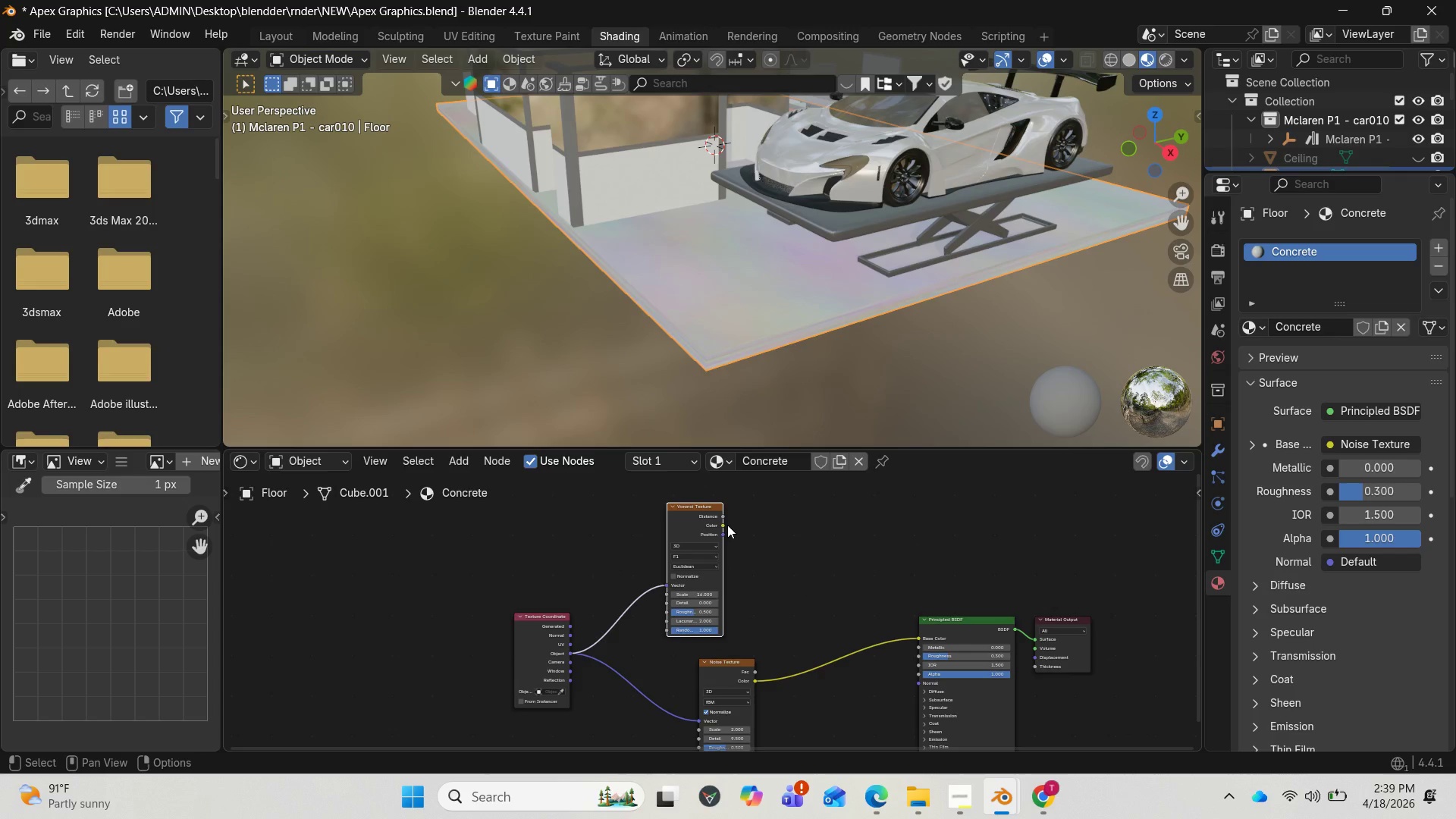 
left_click_drag(start_coordinate=[724, 526], to_coordinate=[783, 541])
 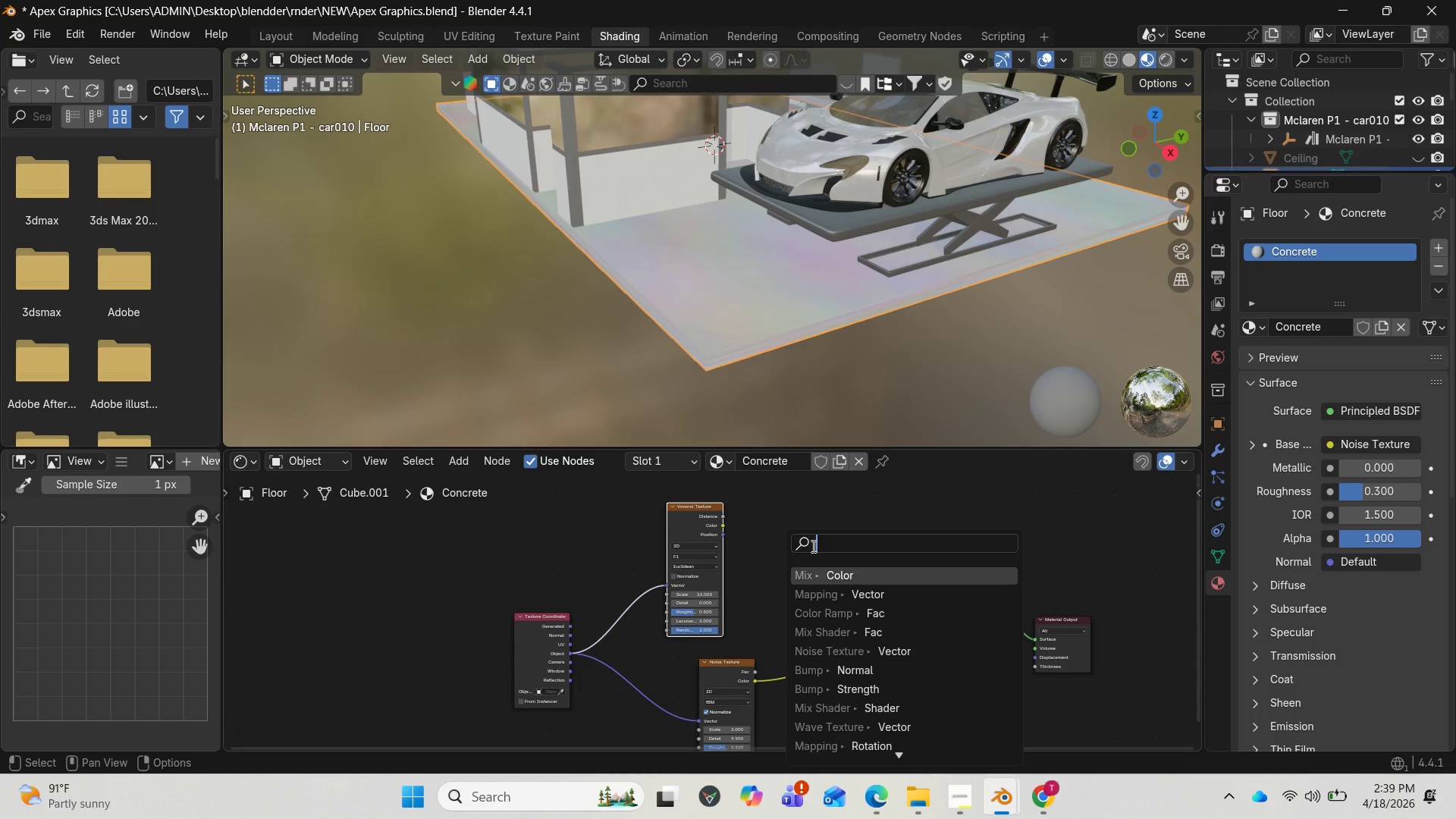 
left_click([814, 575])
 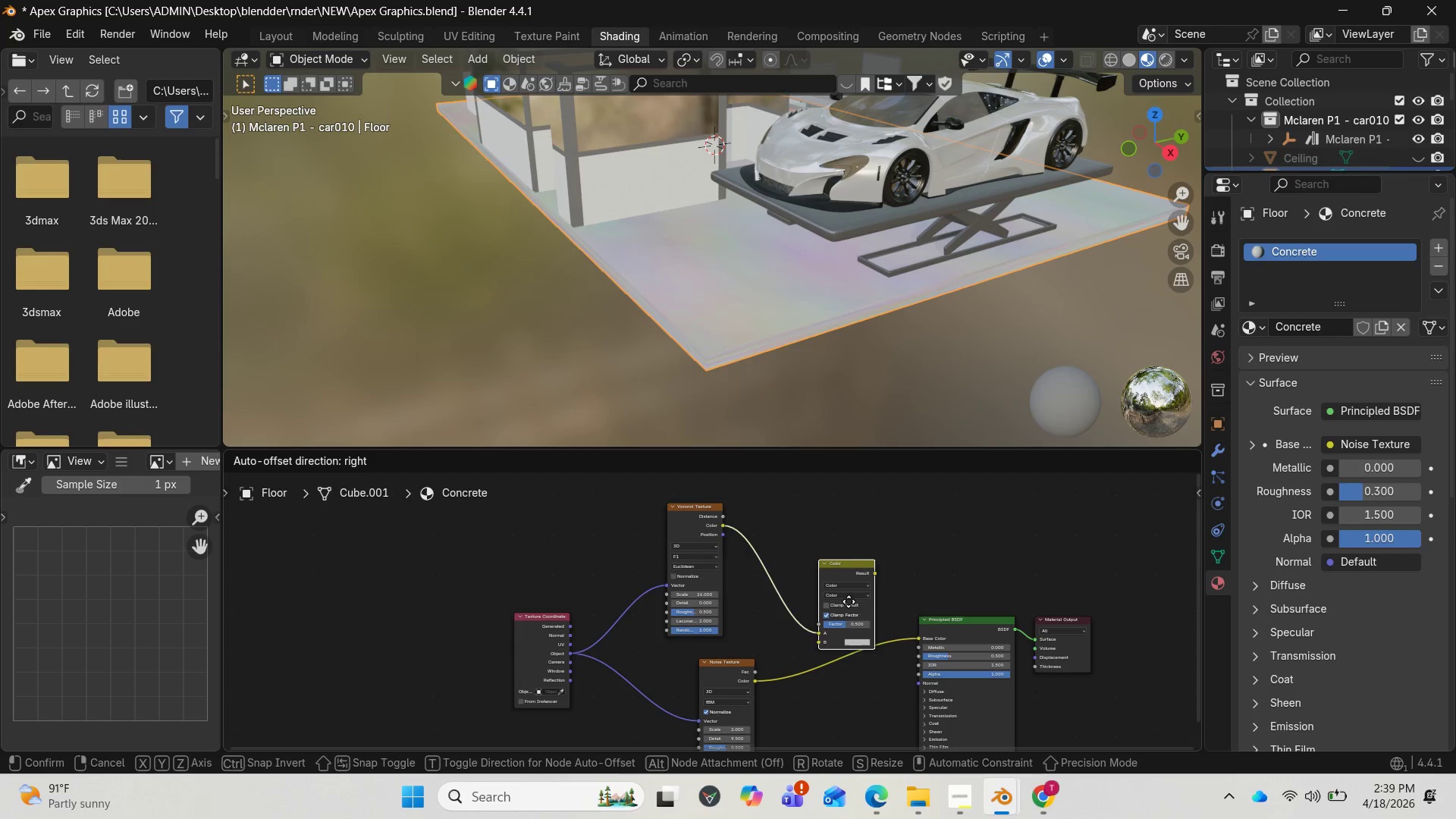 
left_click([846, 594])
 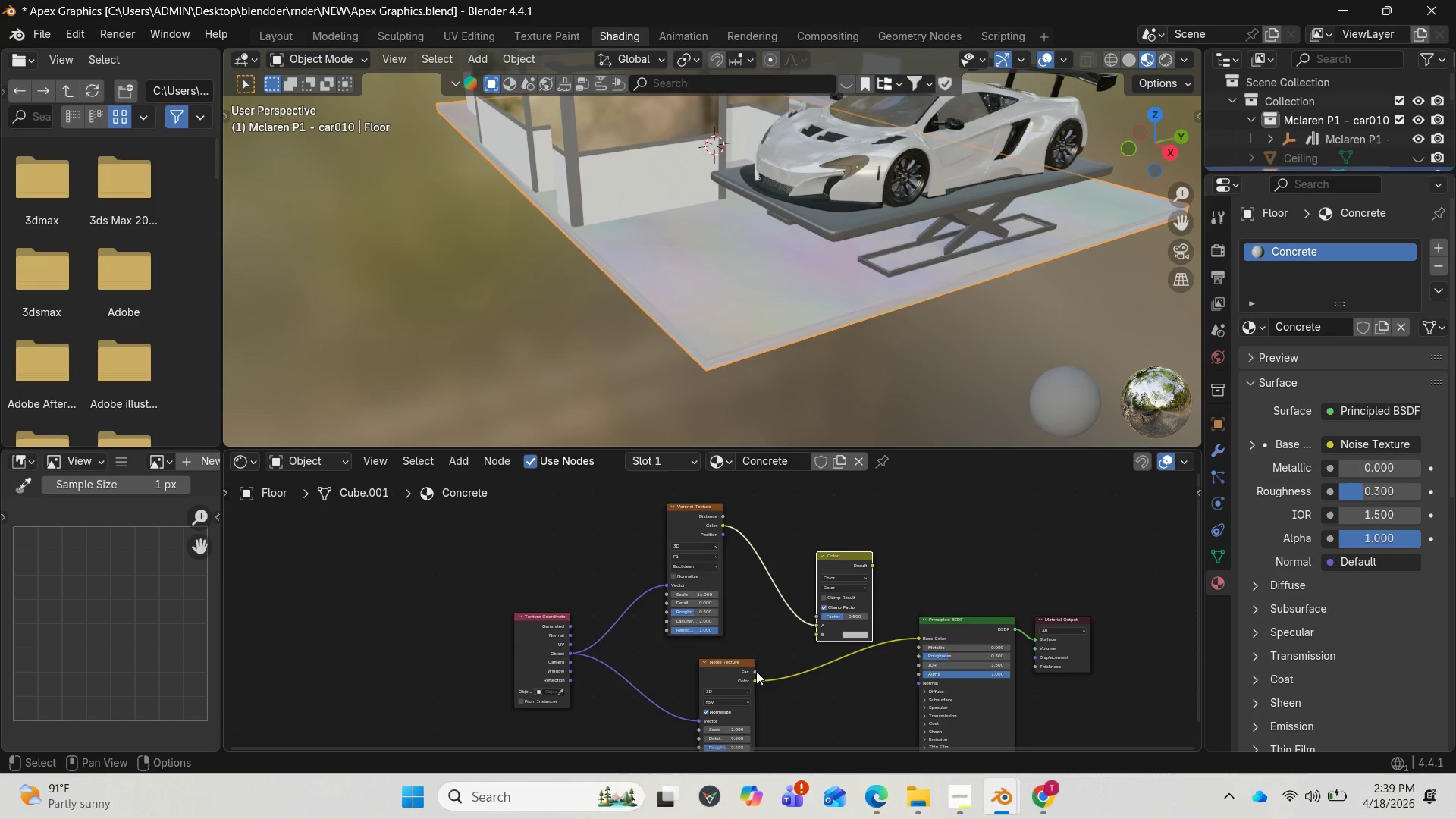 
left_click_drag(start_coordinate=[755, 671], to_coordinate=[816, 625])
 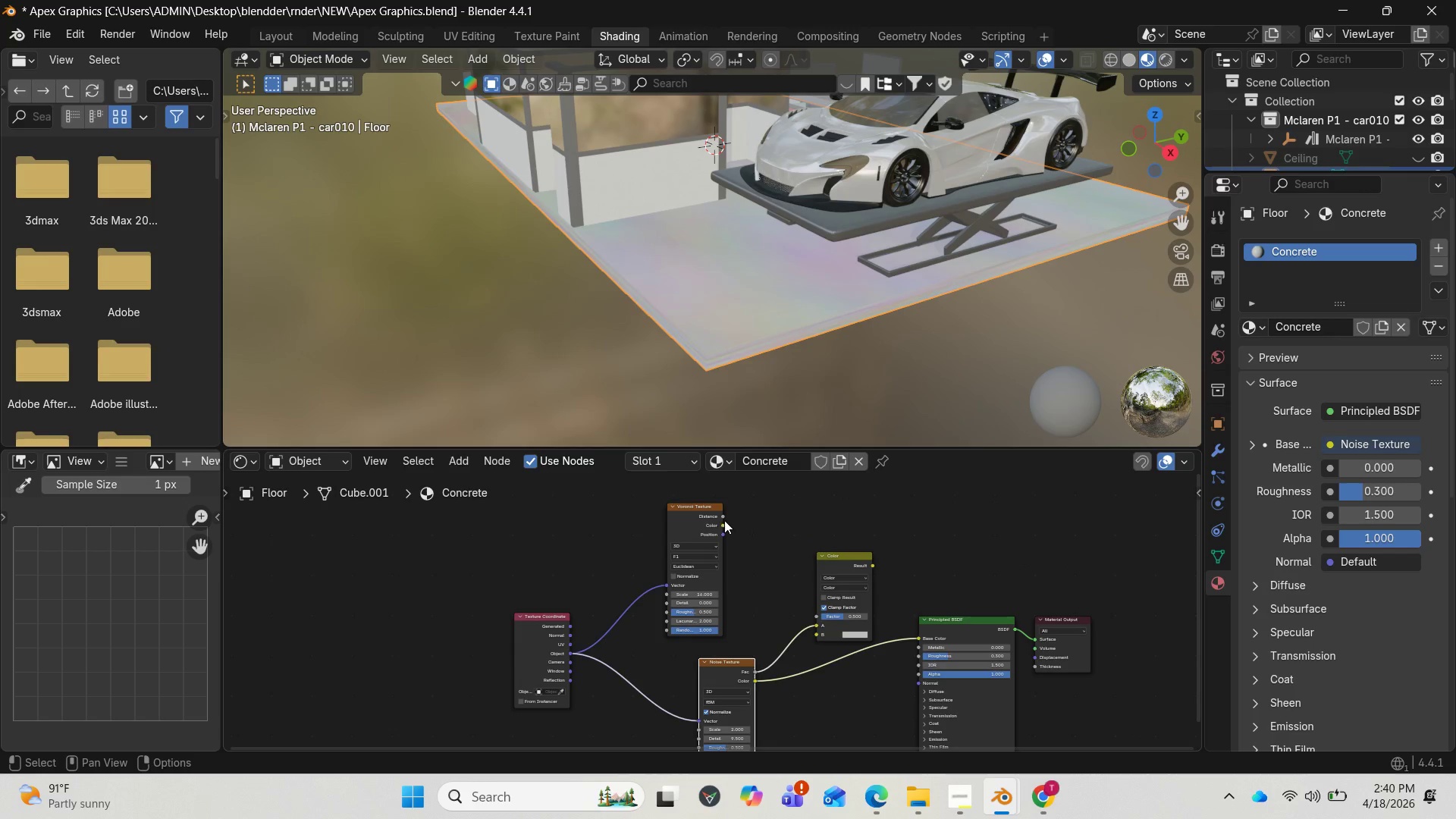 
left_click_drag(start_coordinate=[723, 524], to_coordinate=[820, 632])
 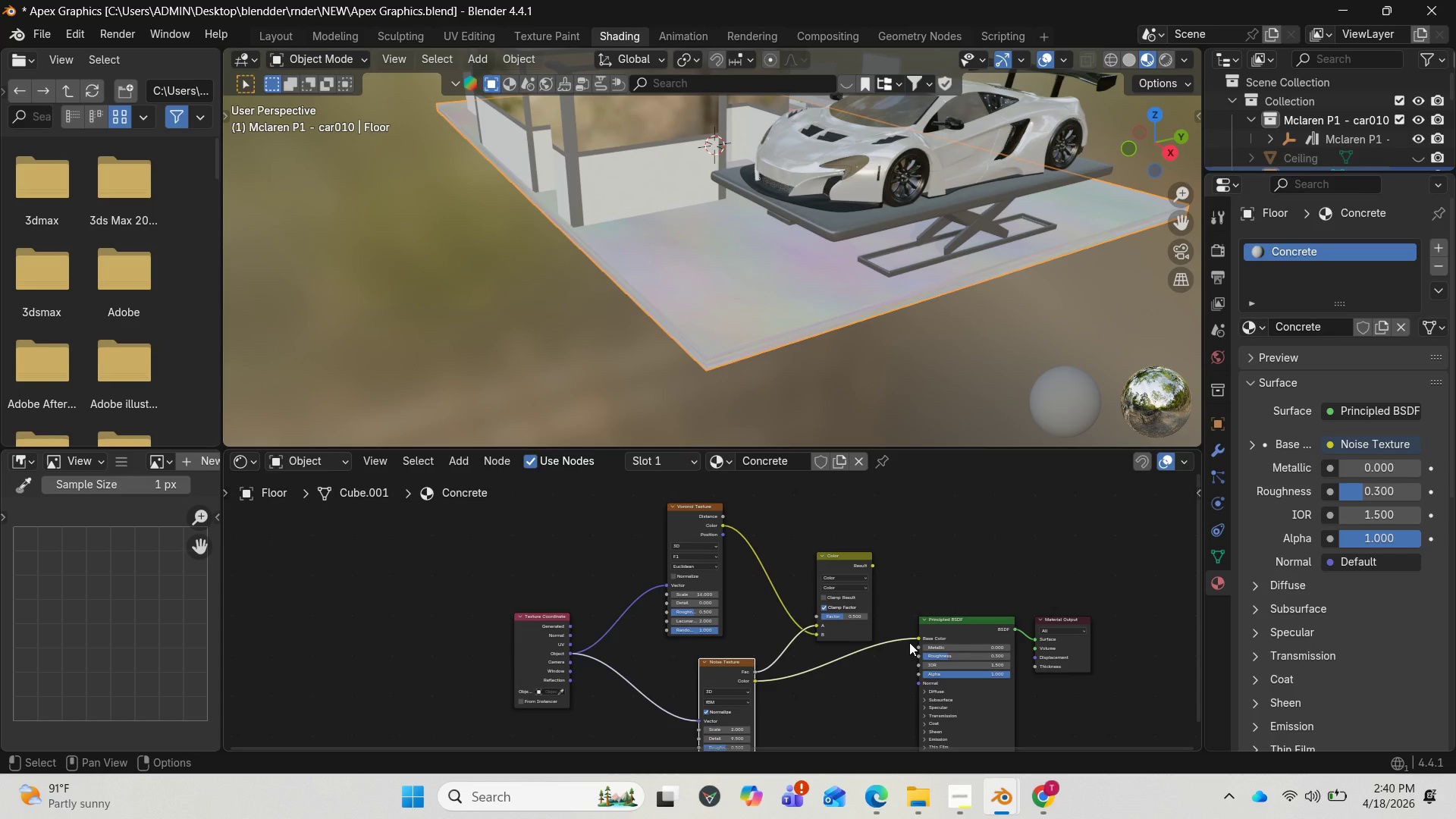 
wait(19.61)
 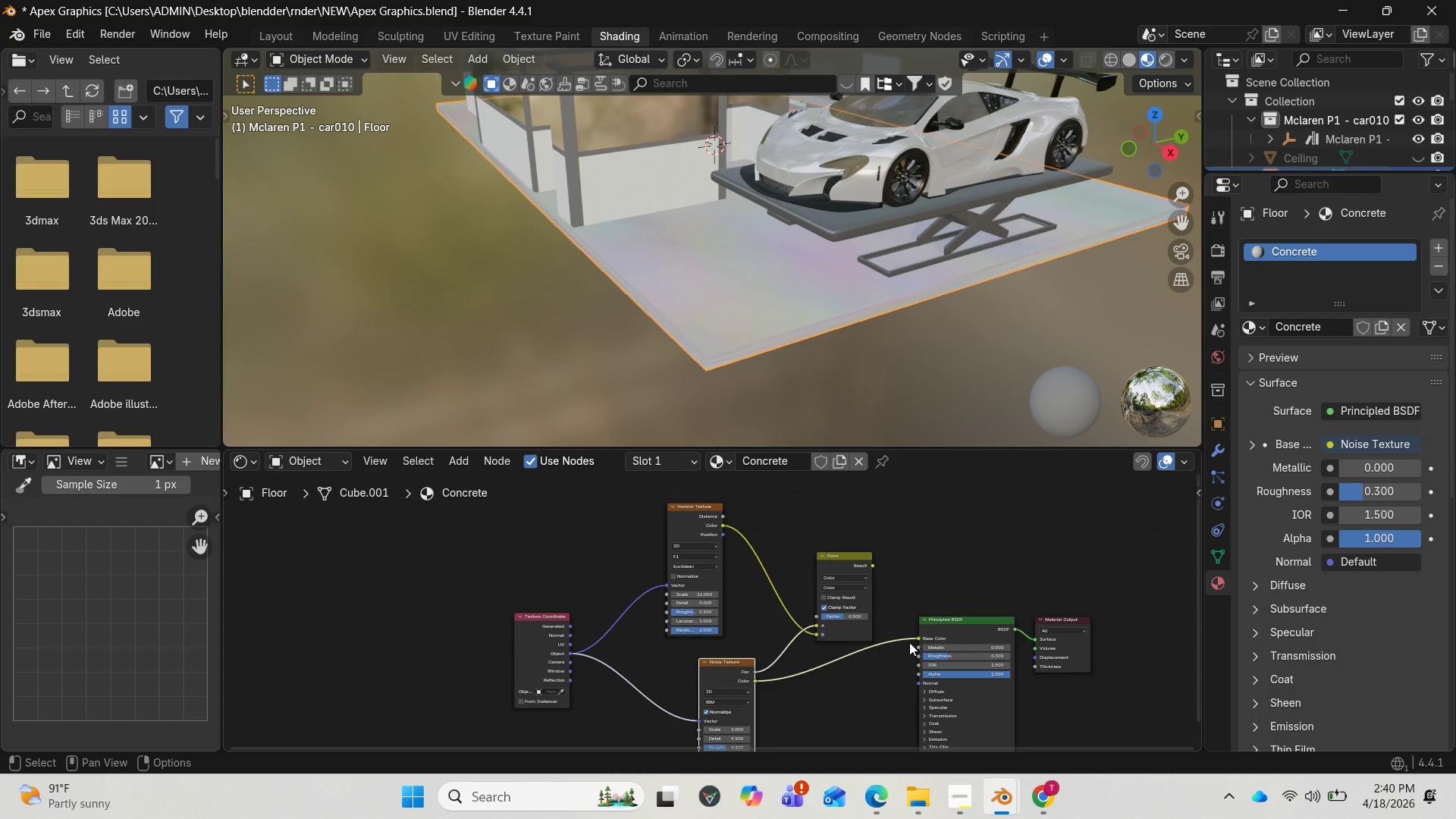 
left_click_drag(start_coordinate=[720, 515], to_coordinate=[813, 615])
 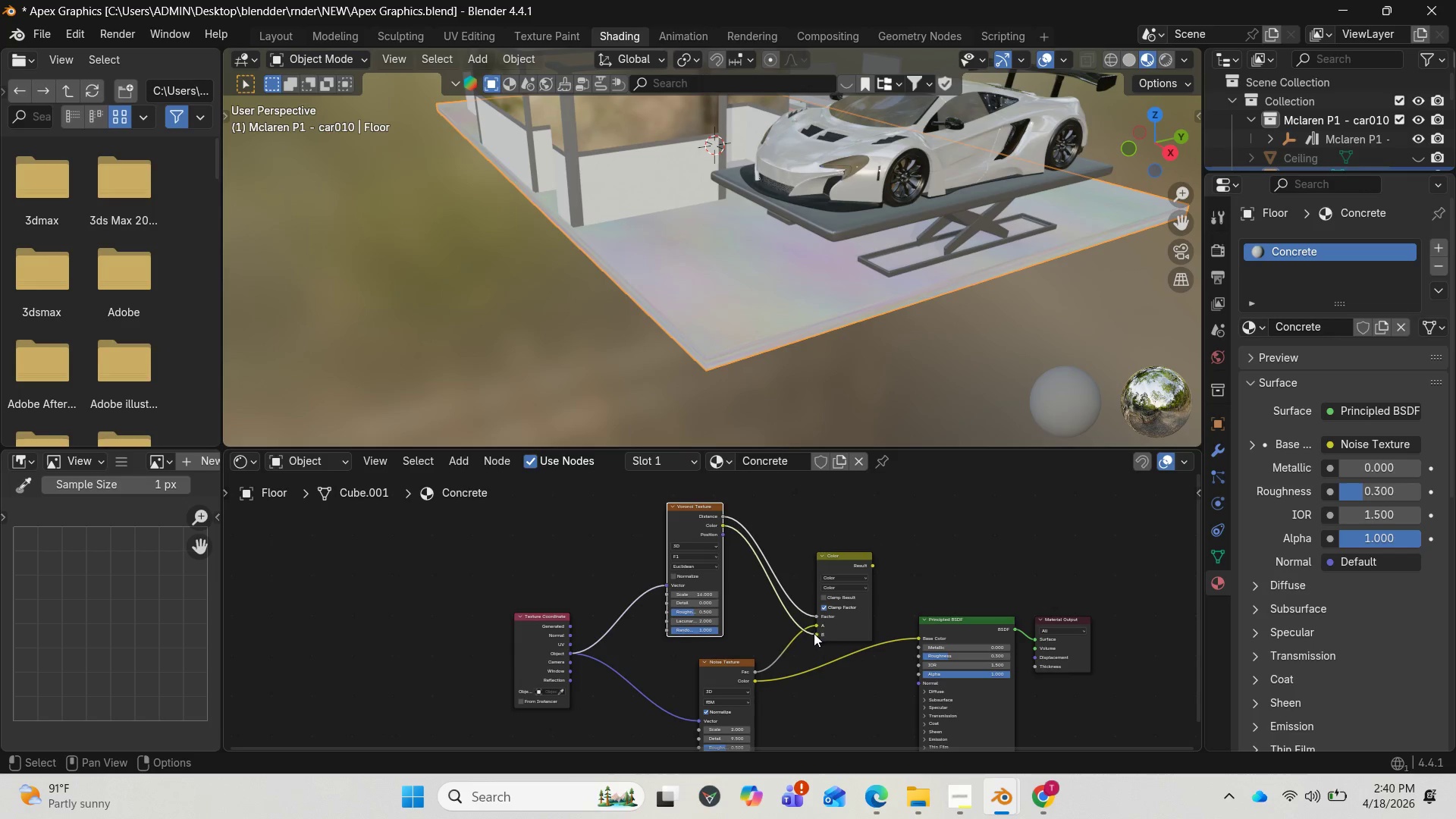 
left_click_drag(start_coordinate=[814, 633], to_coordinate=[722, 534])
 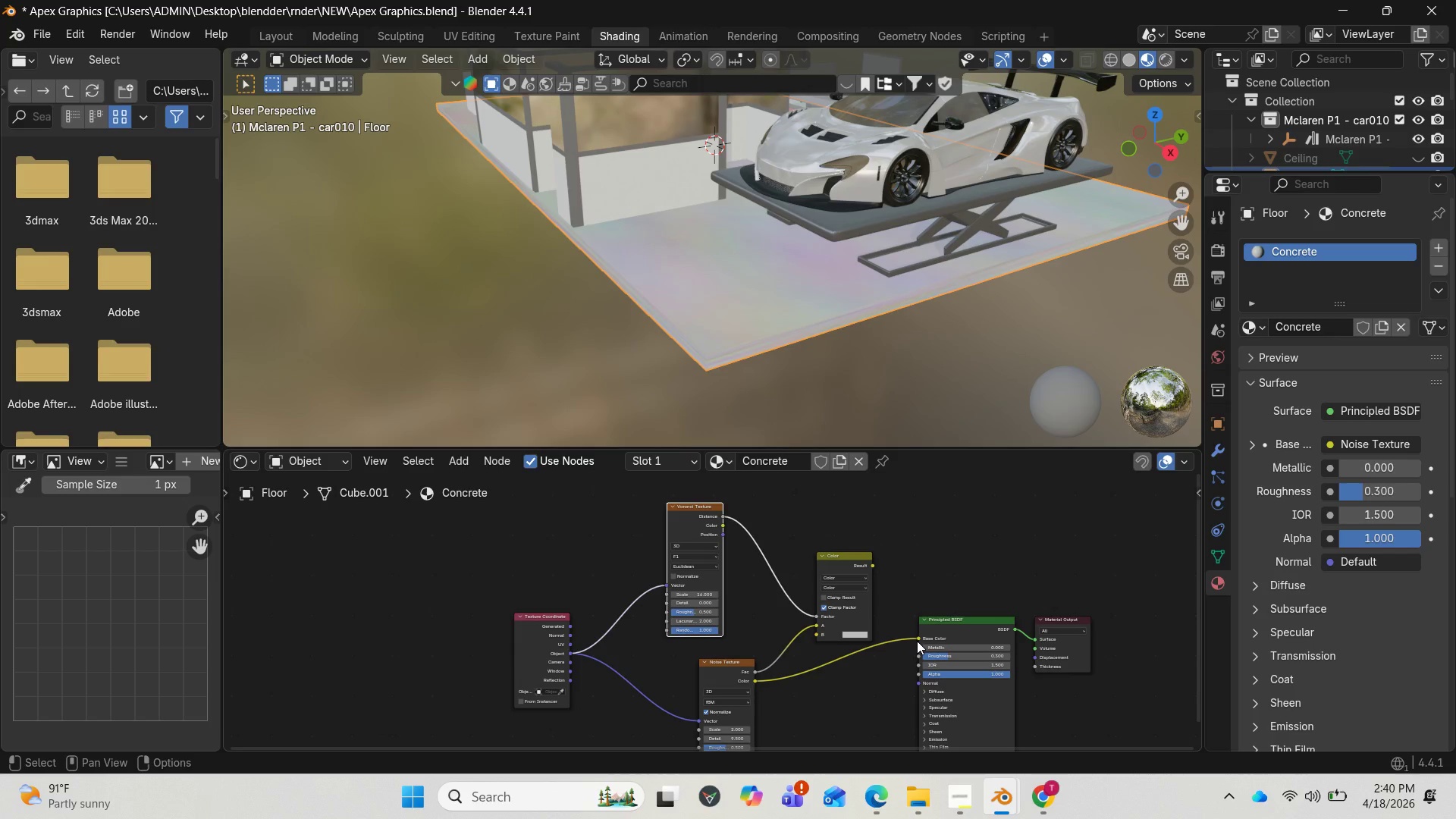 
left_click_drag(start_coordinate=[917, 641], to_coordinate=[770, 676])
 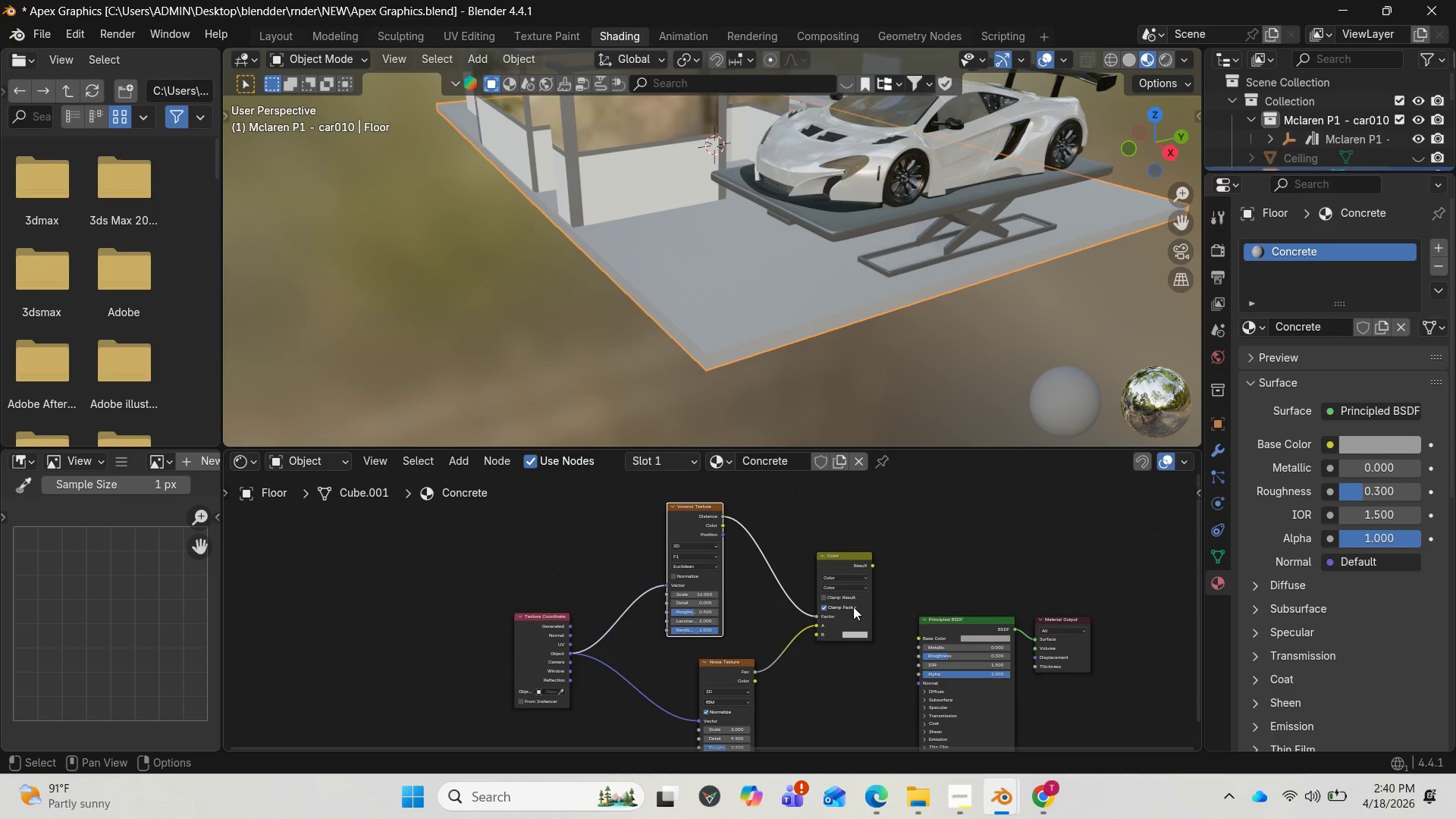 
left_click_drag(start_coordinate=[875, 563], to_coordinate=[920, 637])
 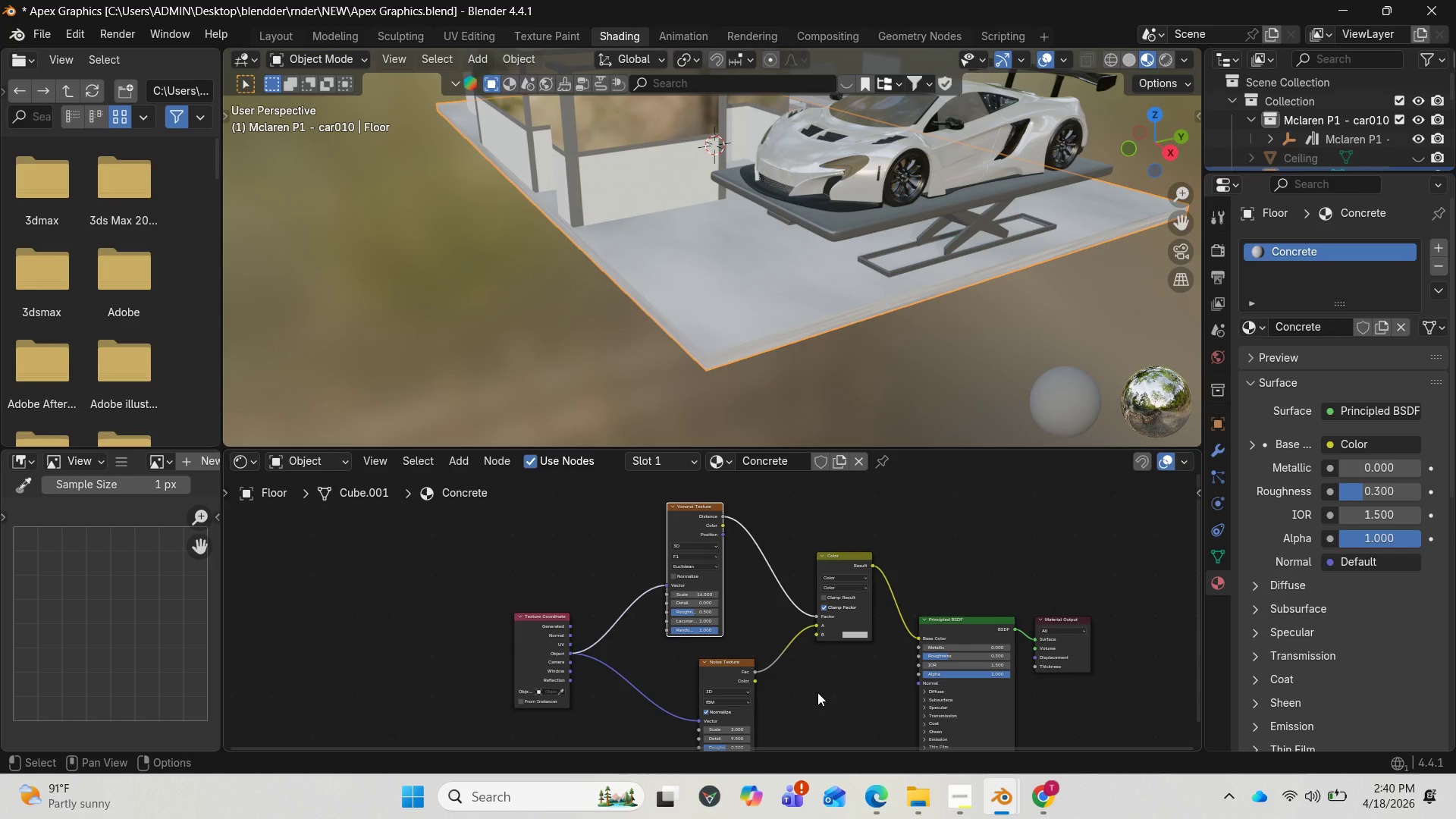 
wait(12.2)
 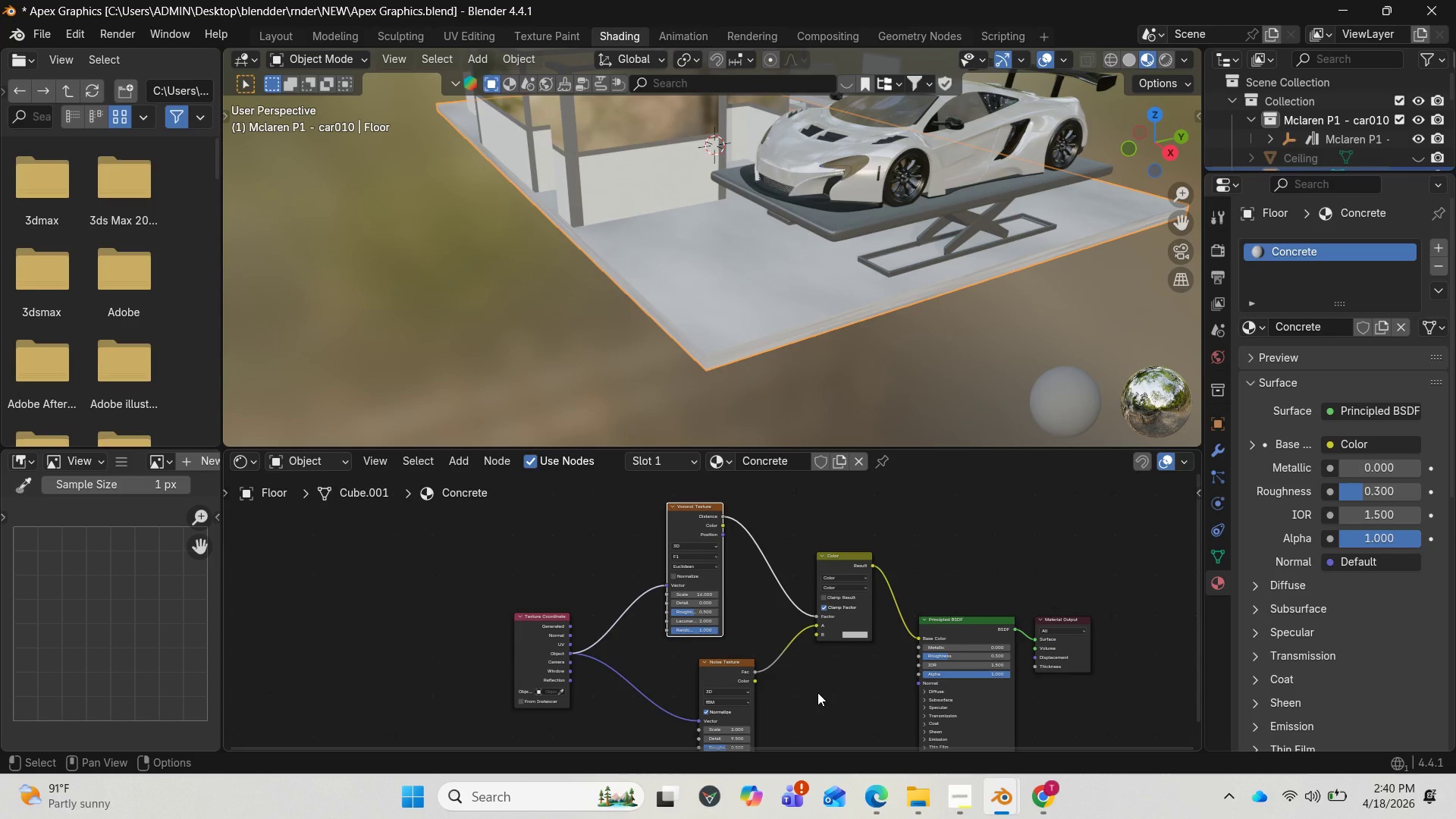 
scroll: coordinate [826, 670], scroll_direction: up, amount: 2.0
 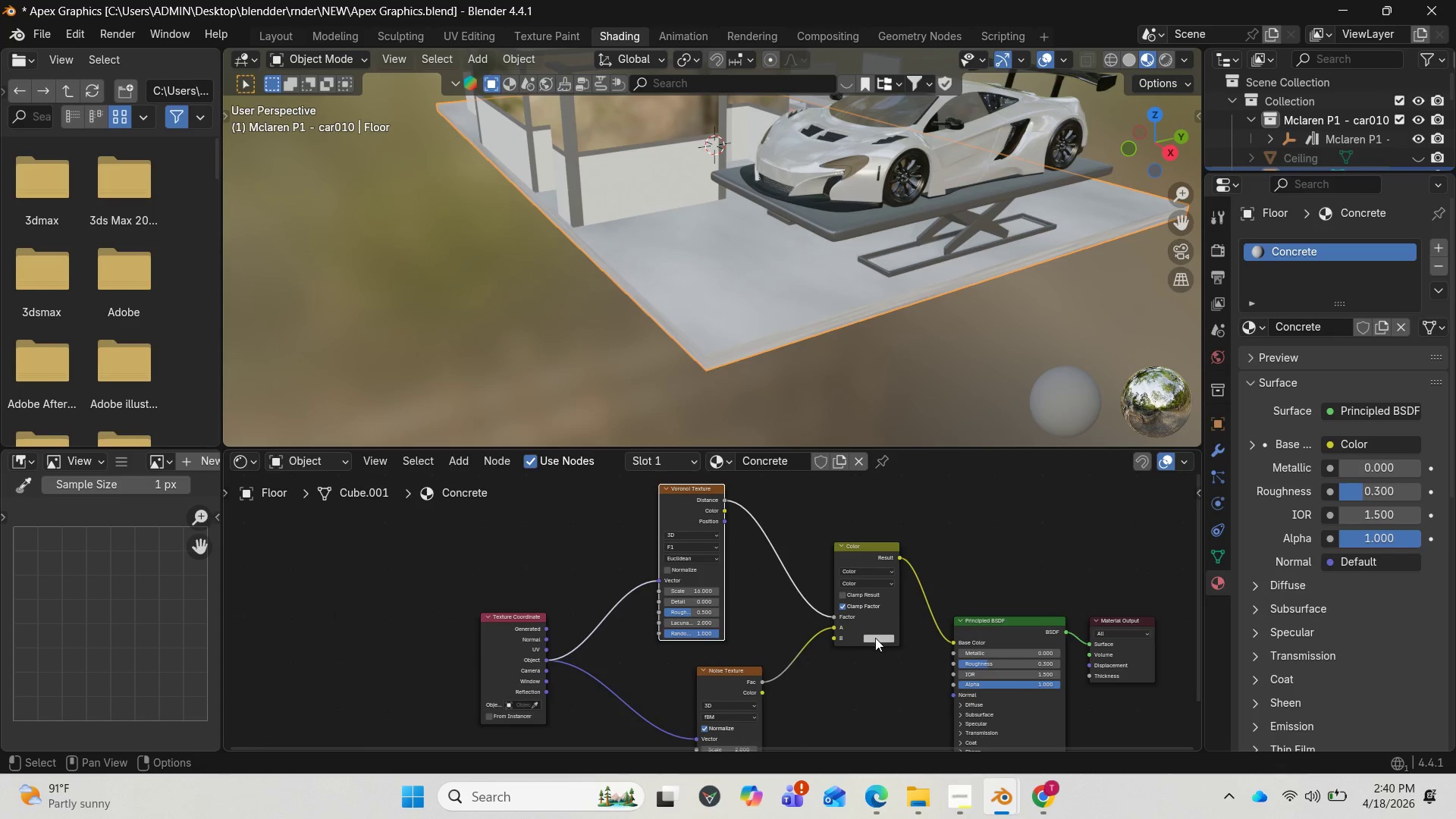 
left_click([877, 638])
 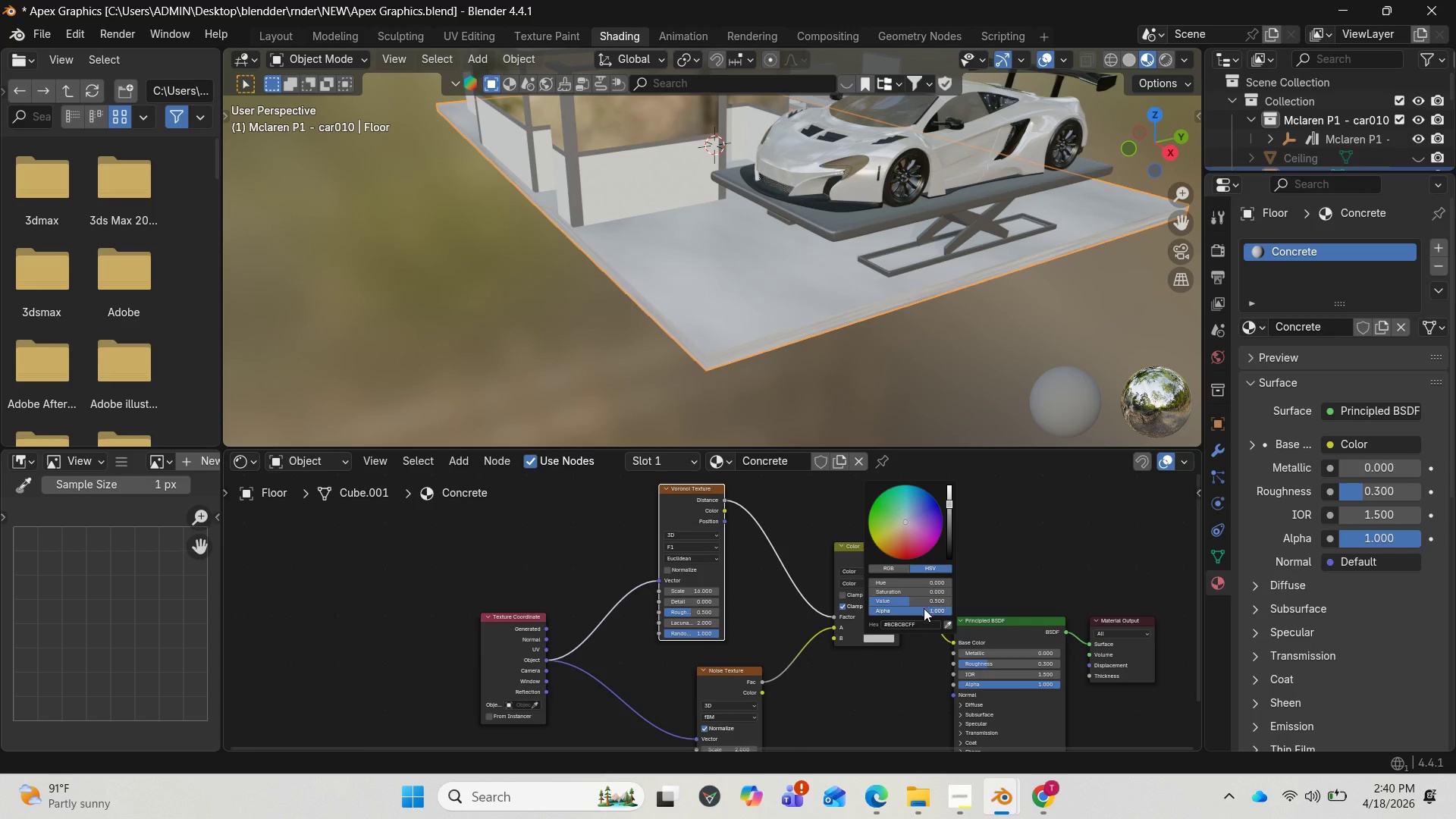 
left_click([915, 621])
 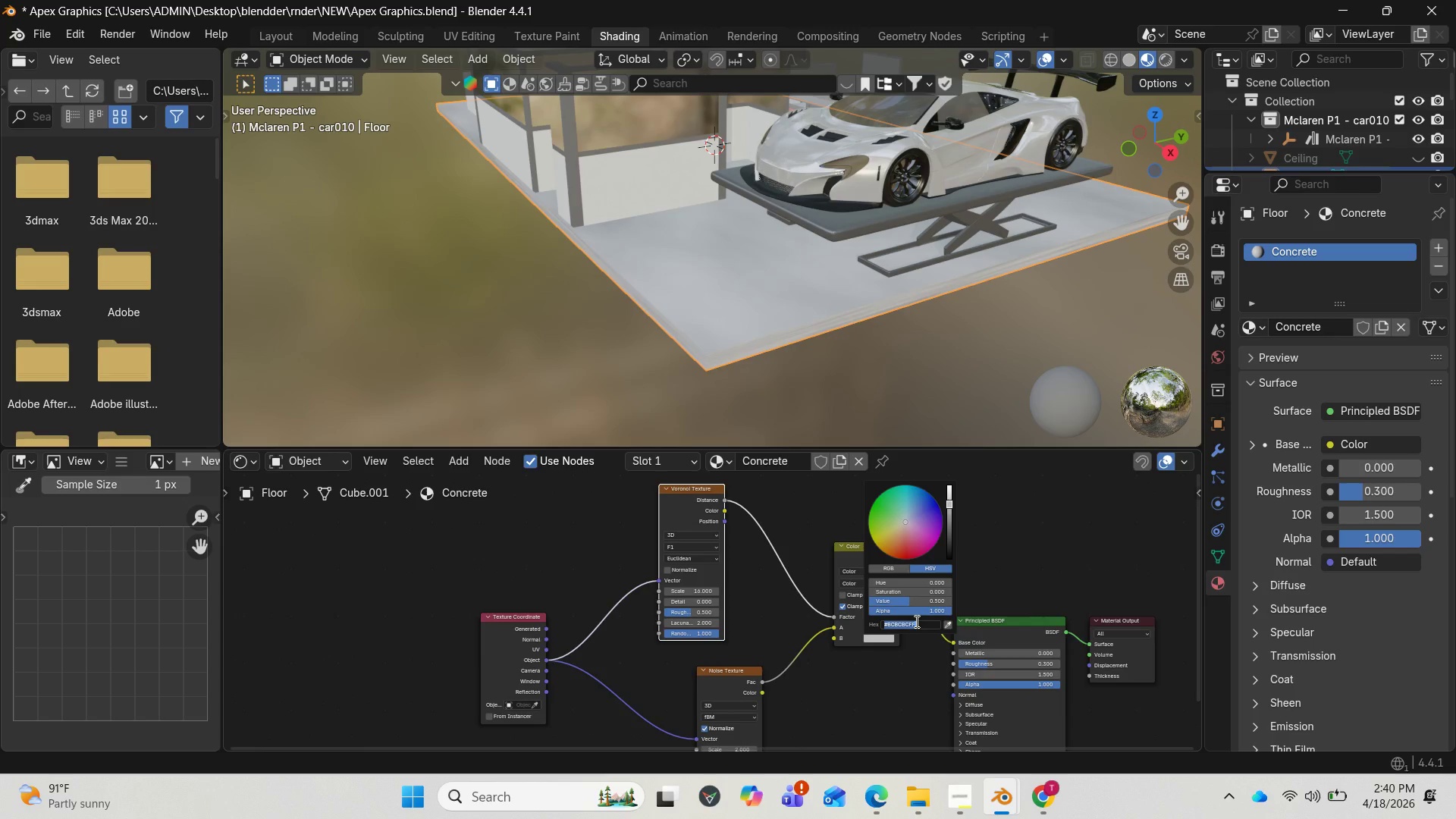 
type(959595)
 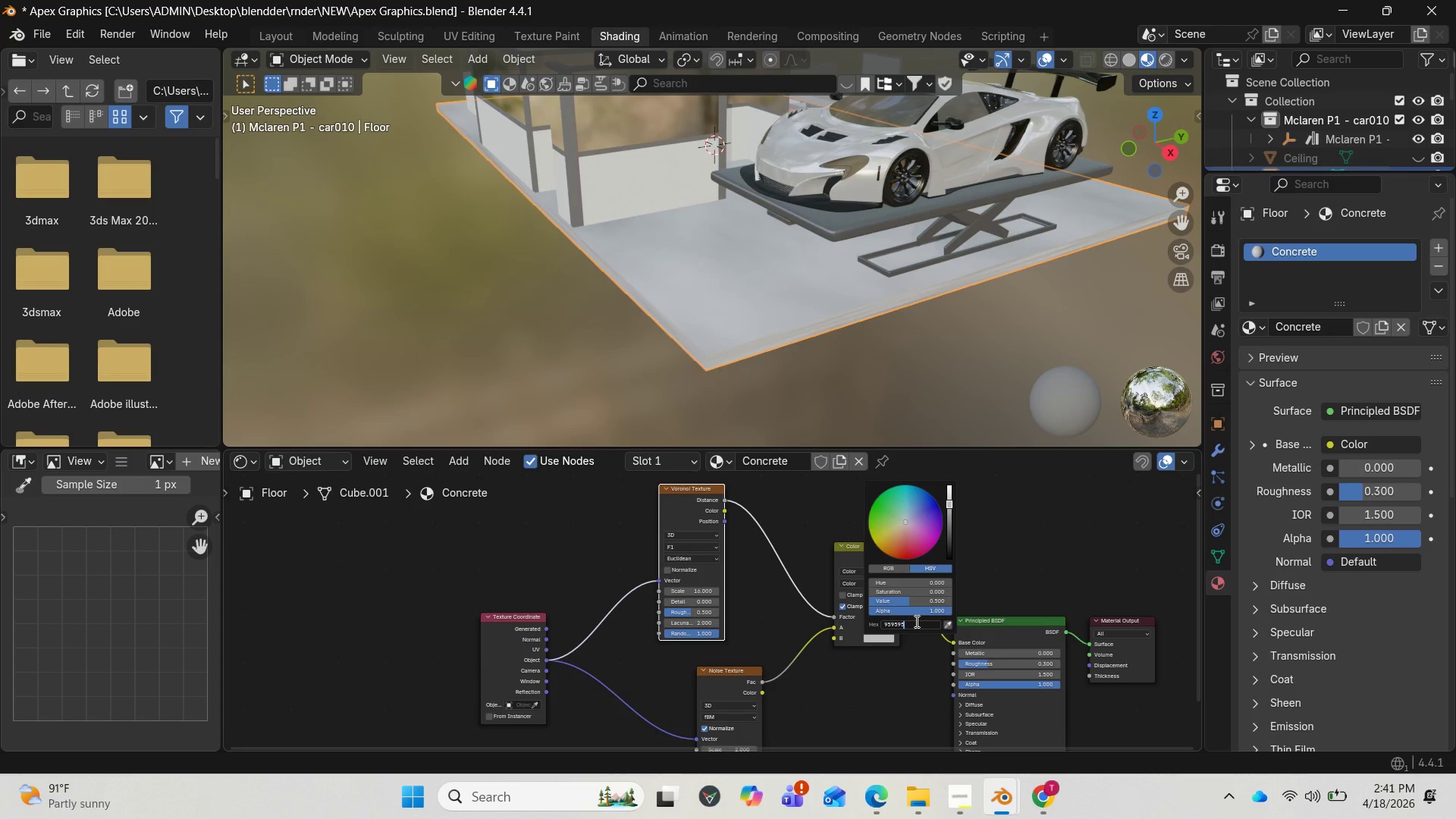 
key(Enter)
 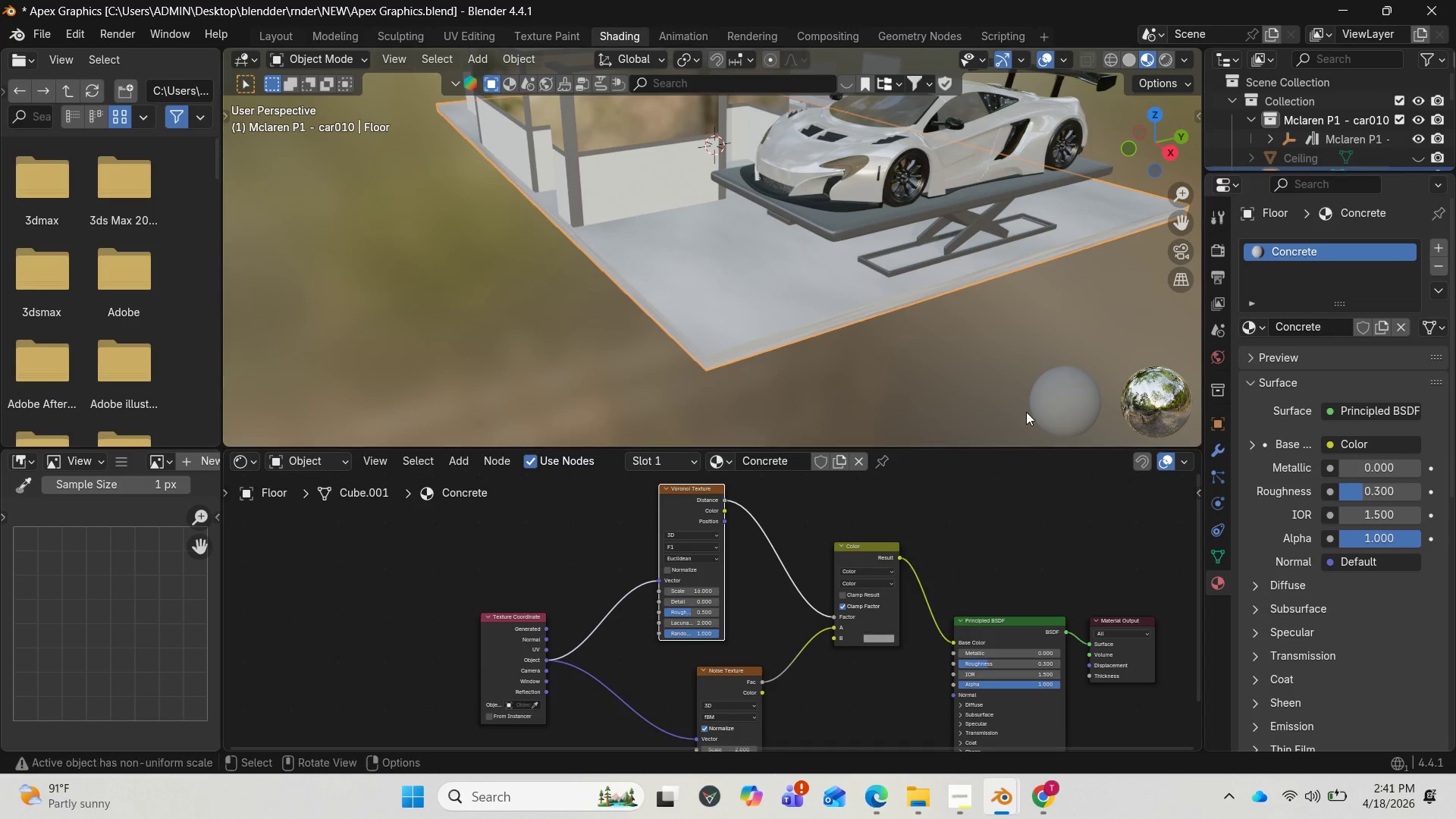 
scroll: coordinate [940, 312], scroll_direction: up, amount: 1.0
 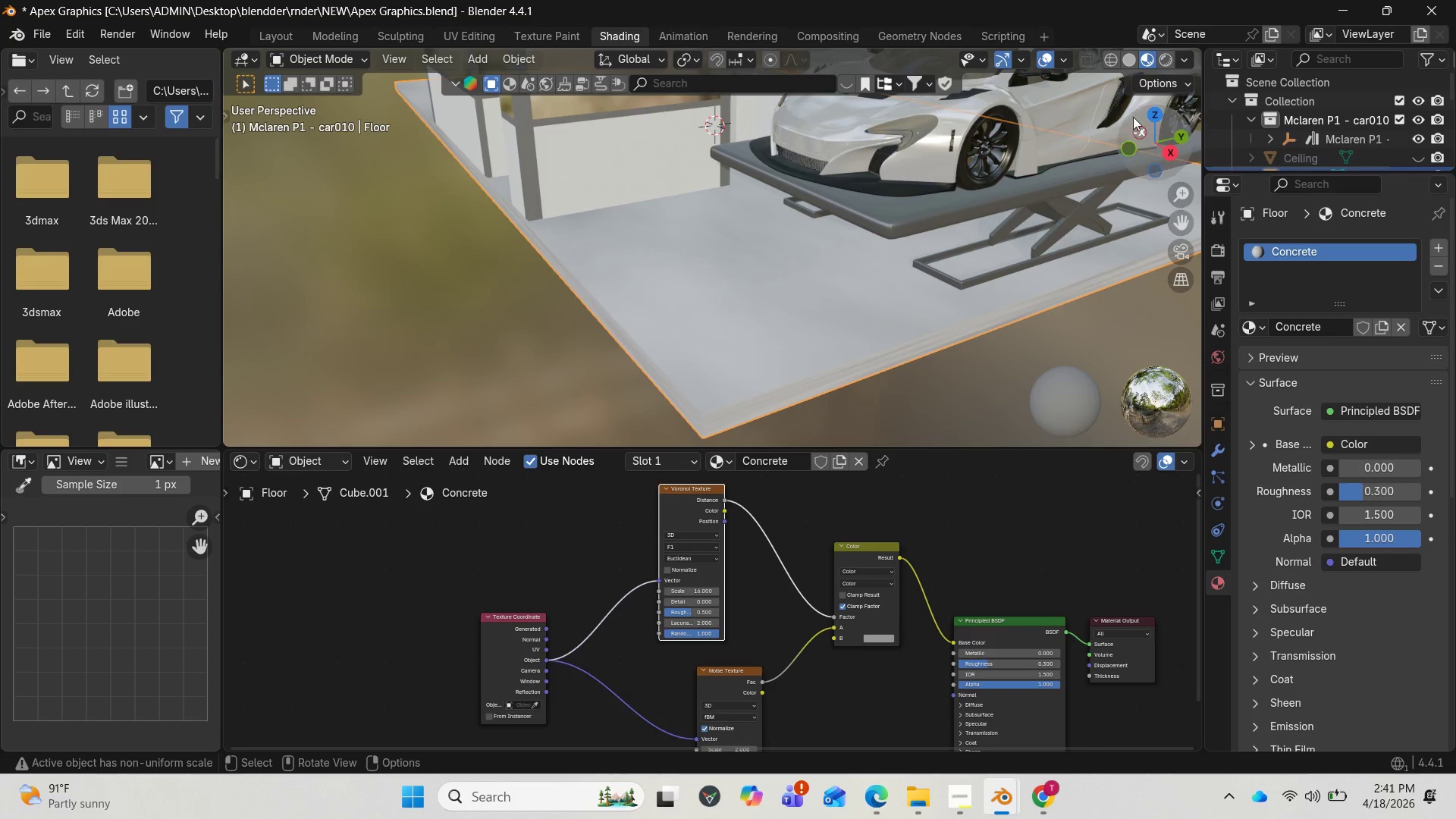 
left_click_drag(start_coordinate=[1140, 136], to_coordinate=[1038, 118])
 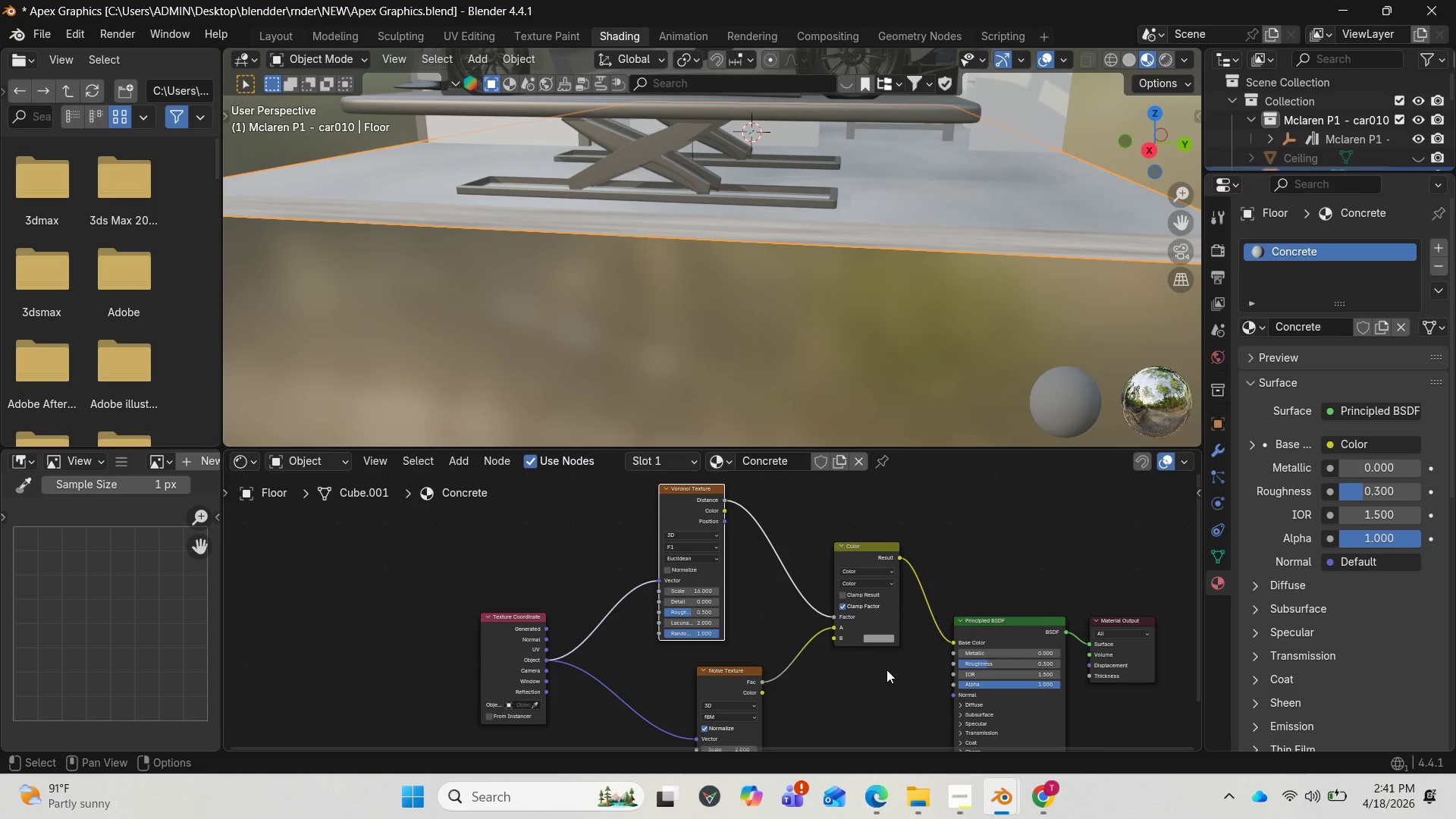 
wait(47.89)
 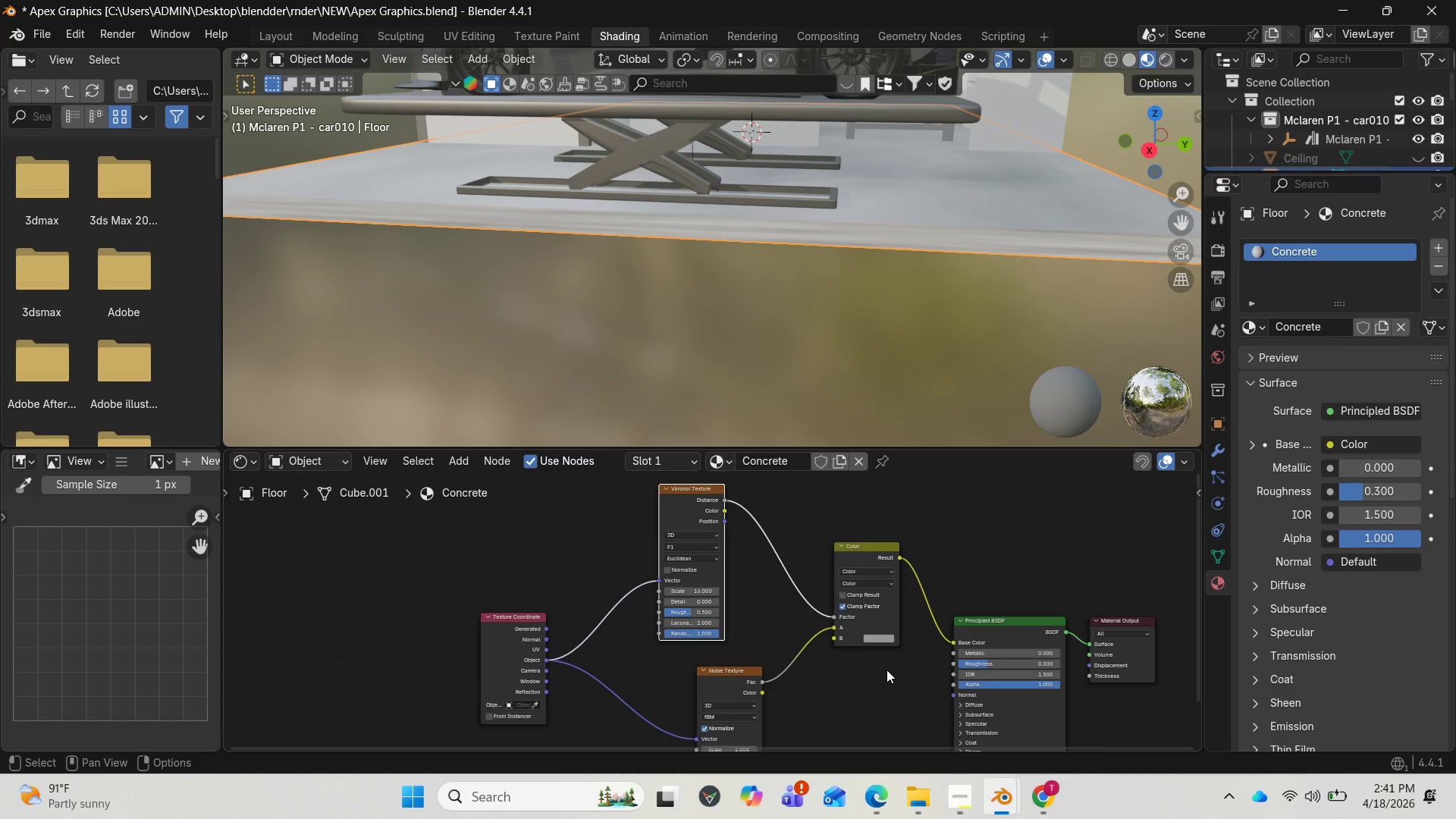 
scroll: coordinate [793, 675], scroll_direction: down, amount: 5.0
 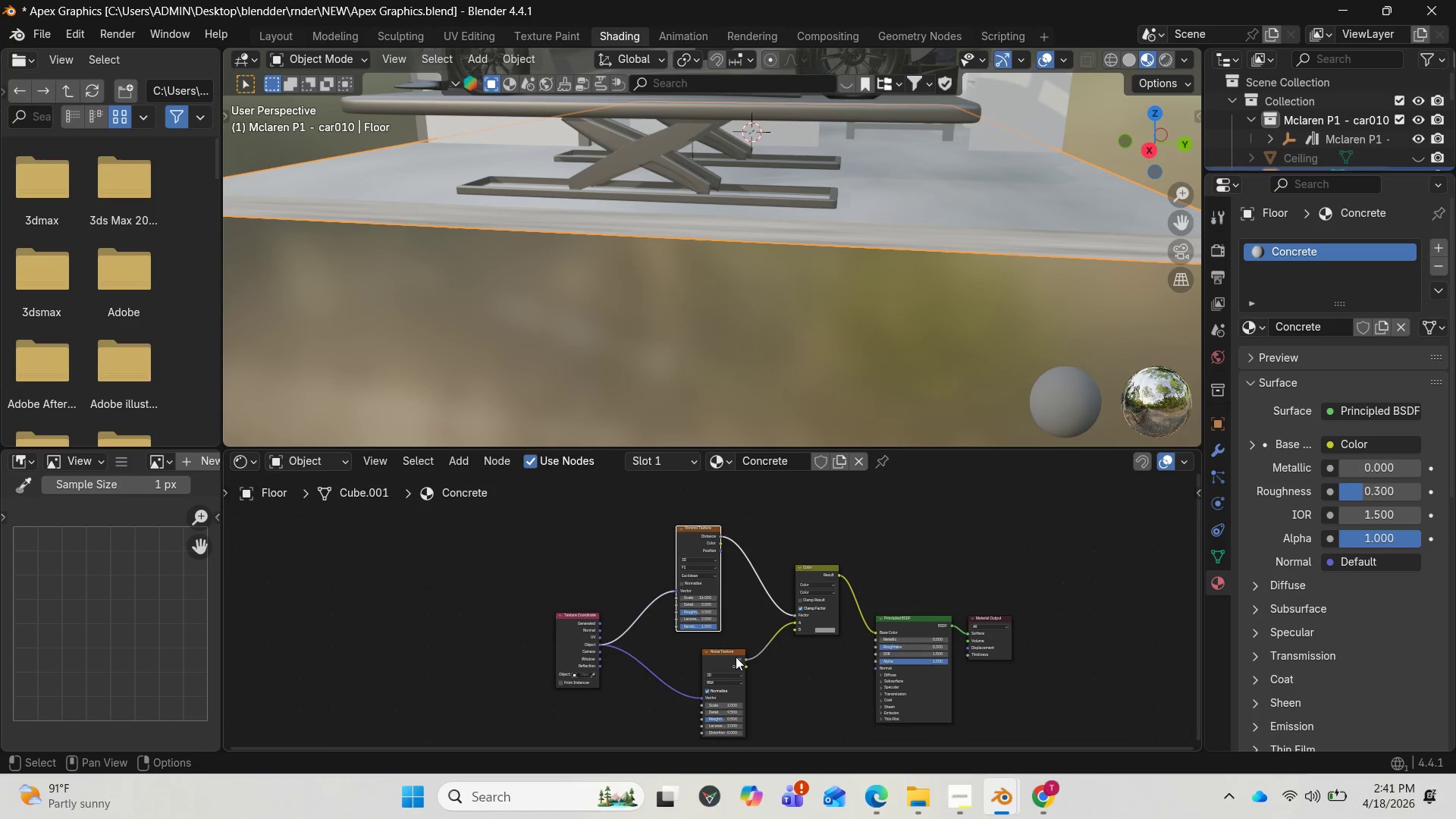 
left_click([732, 654])
 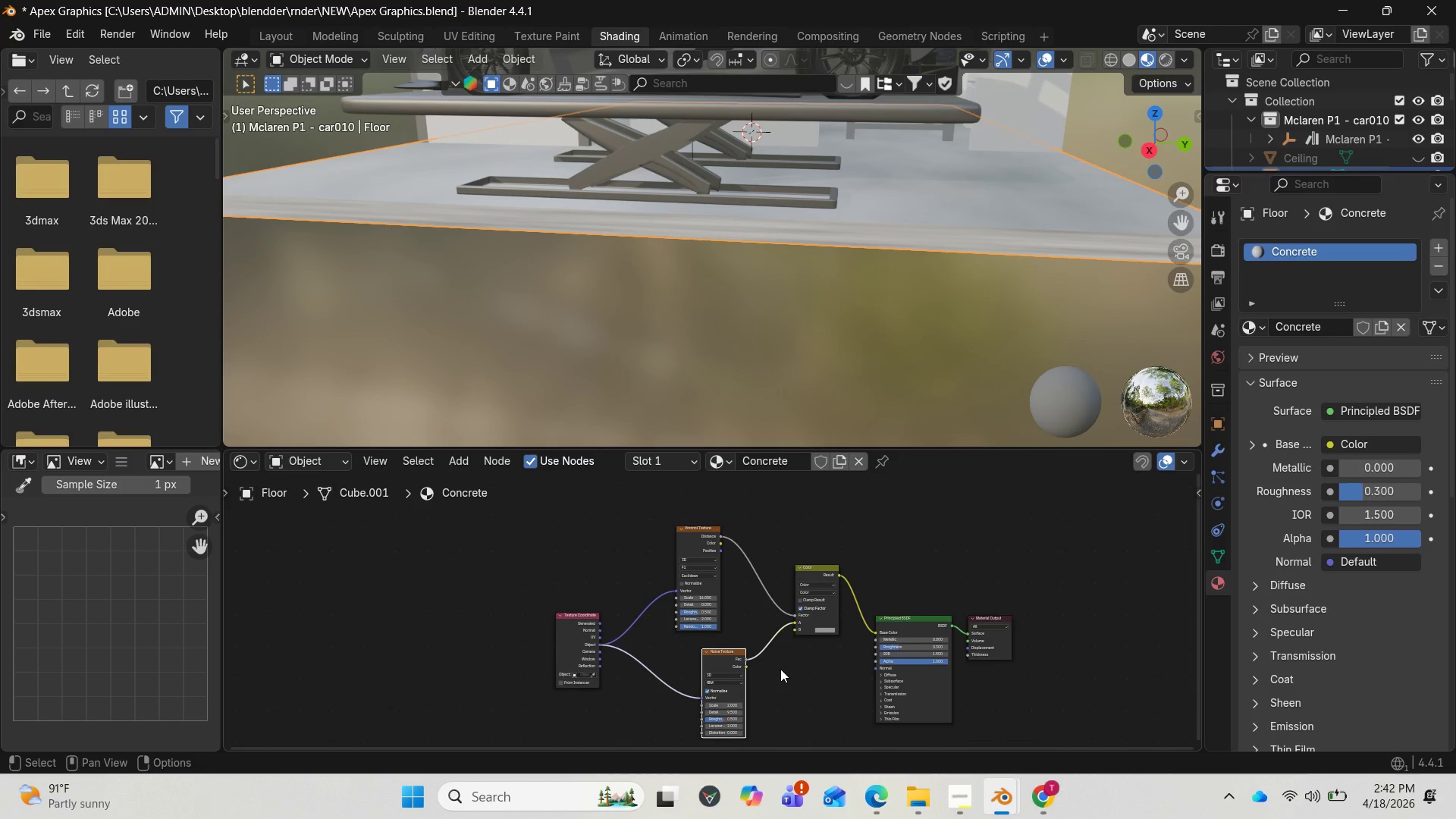 
hold_key(key=ShiftLeft, duration=0.81)
 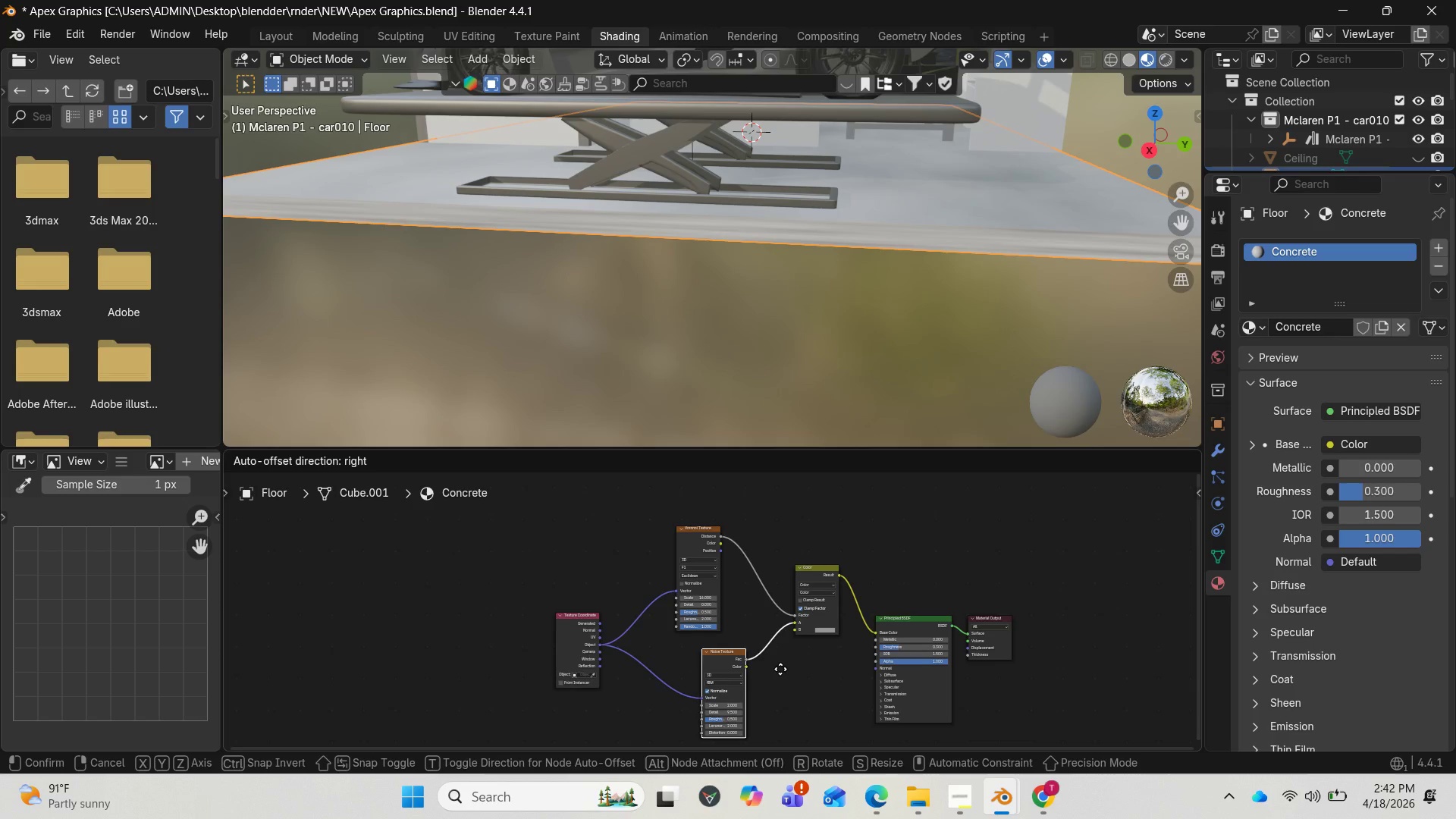 
hold_key(key=D, duration=0.31)
 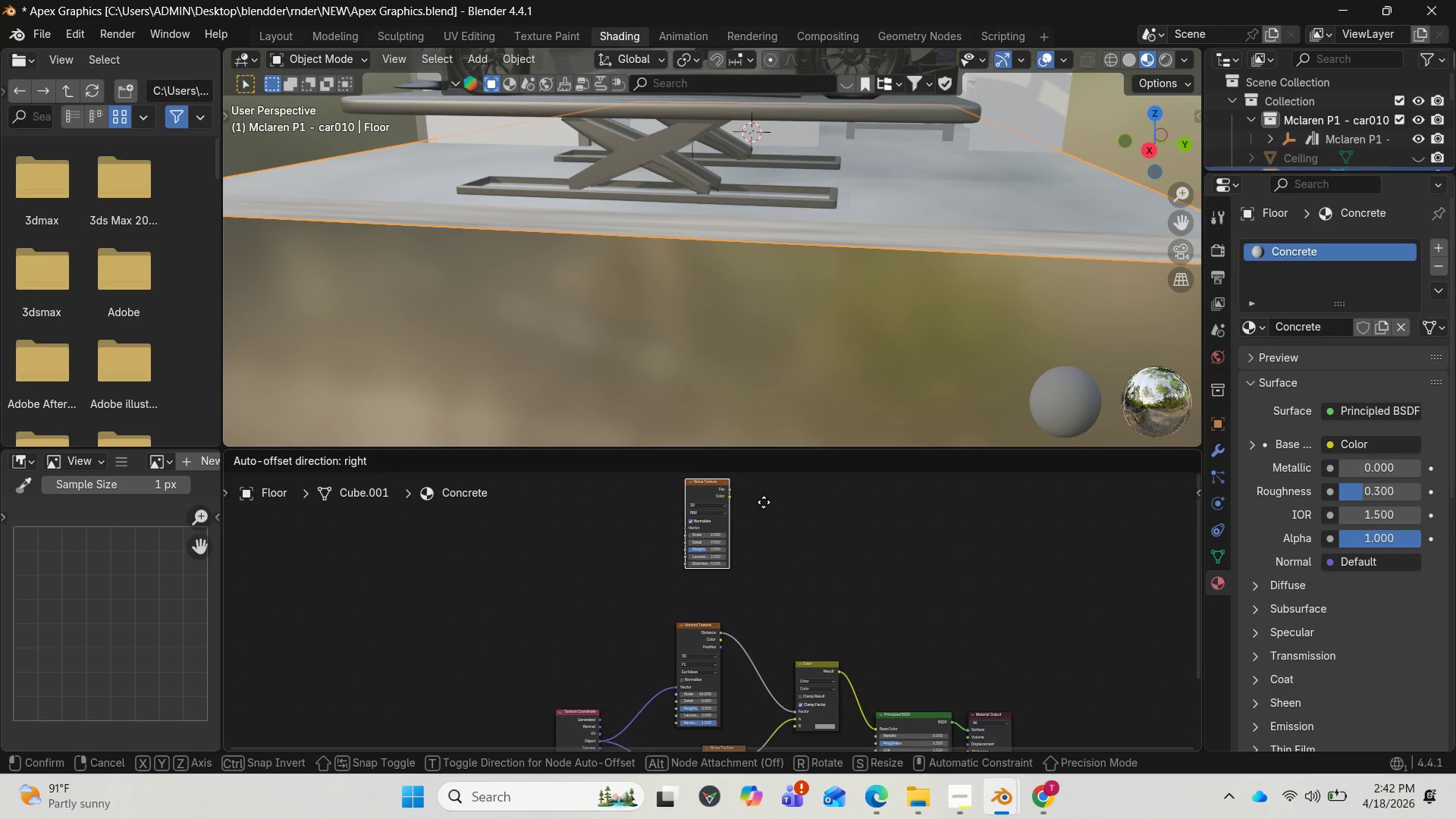 
left_click([755, 541])
 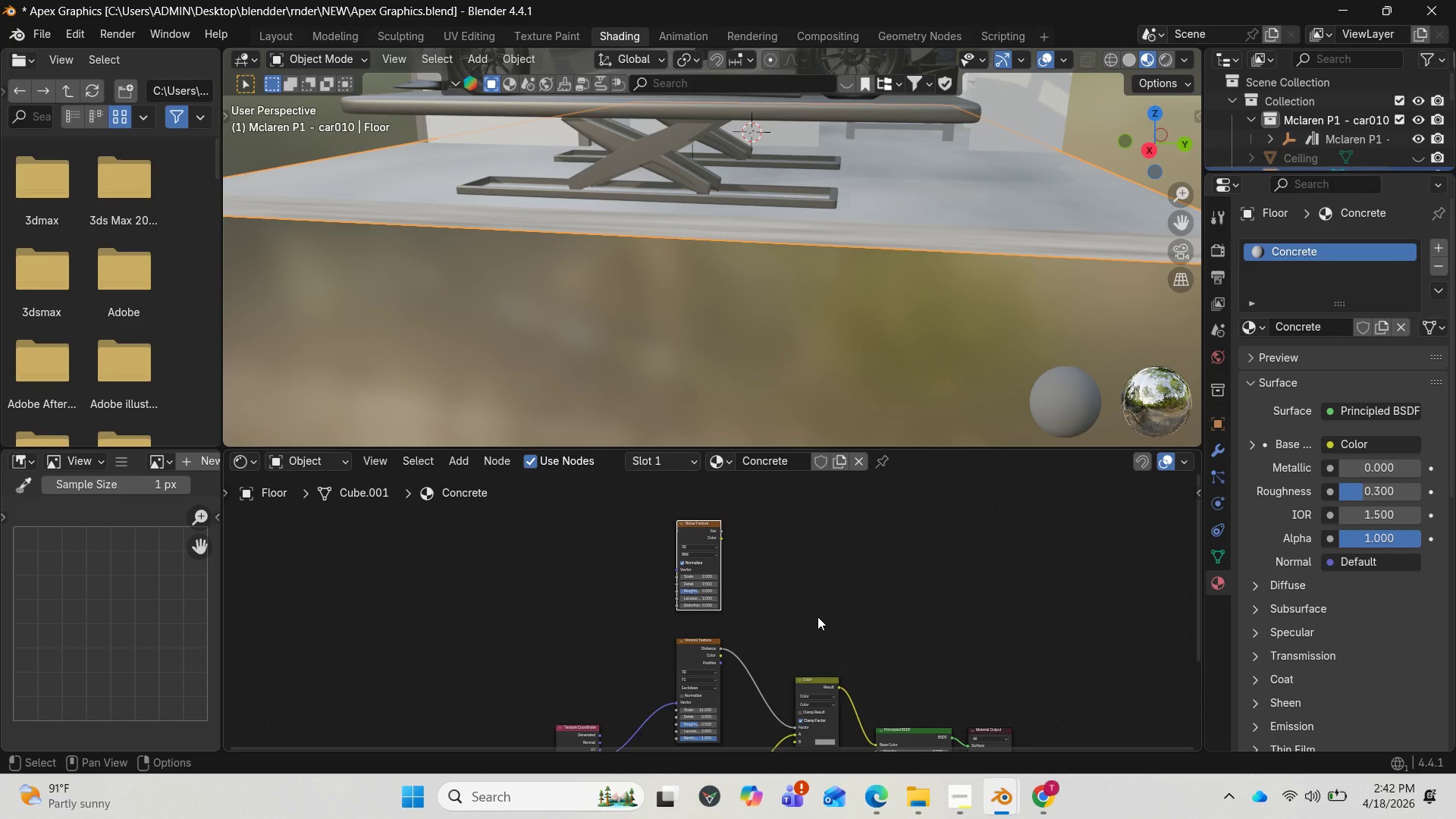 
wait(7.78)
 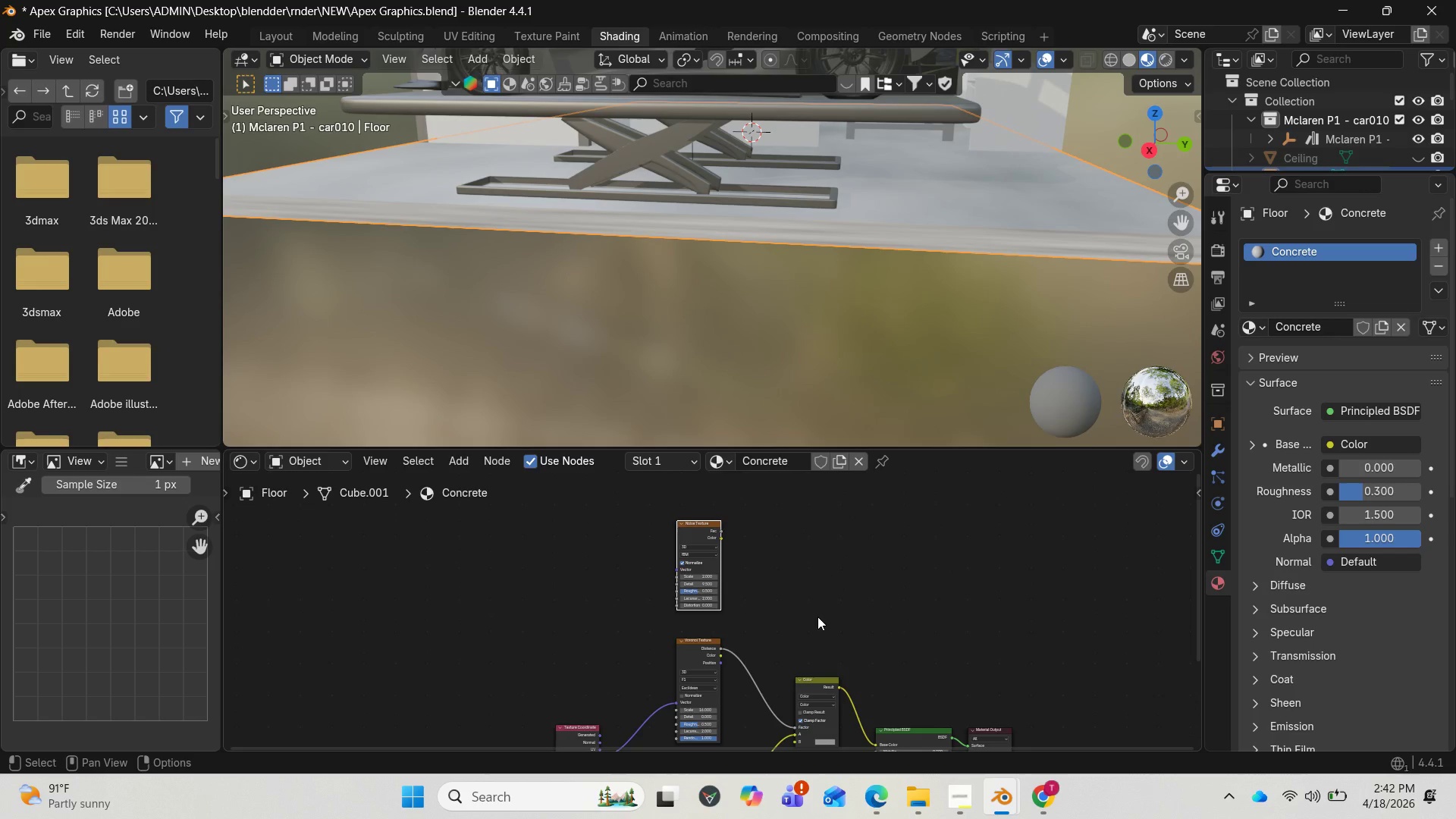 
scroll: coordinate [697, 598], scroll_direction: up, amount: 14.0
 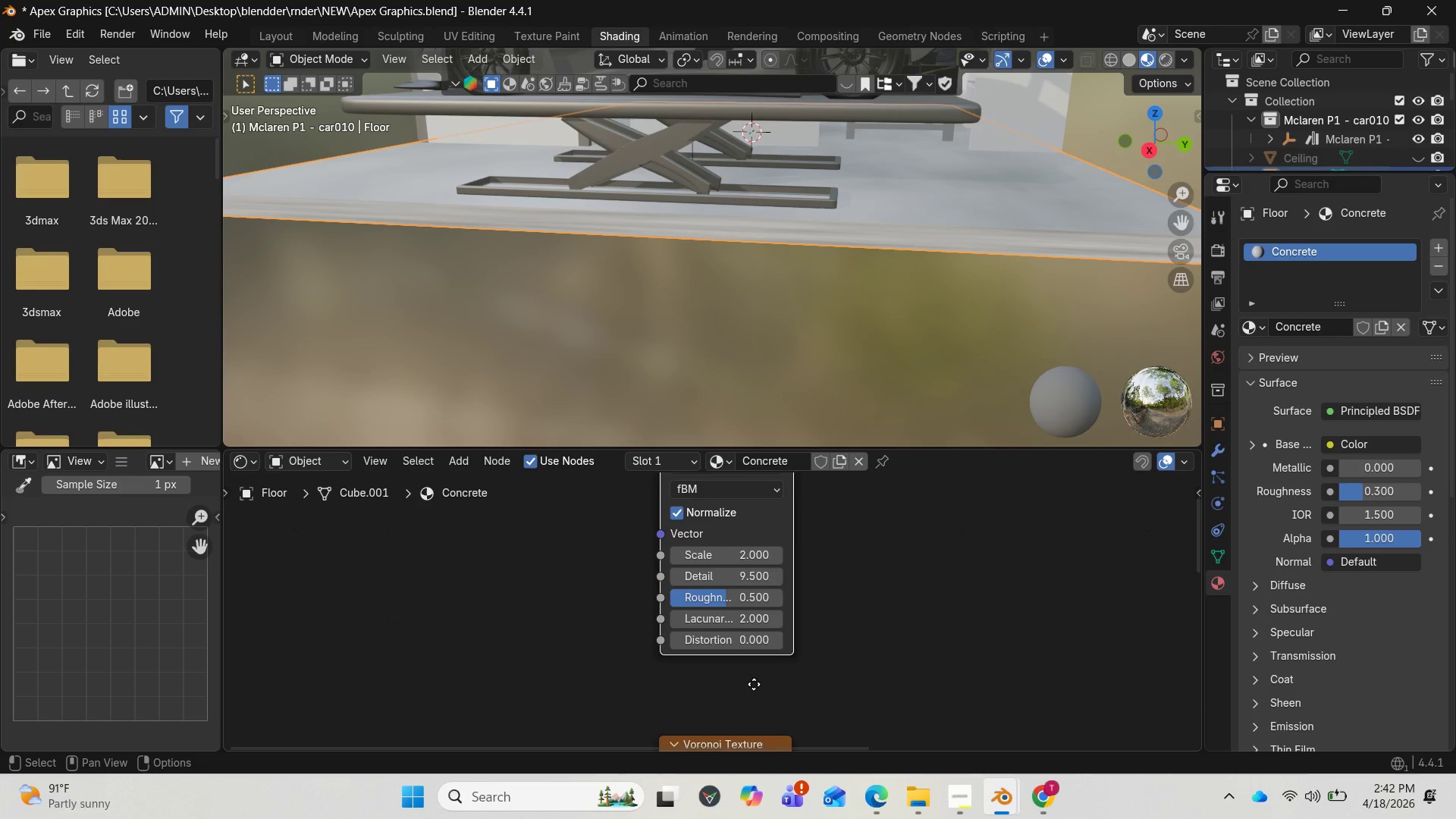 
scroll: coordinate [734, 674], scroll_direction: down, amount: 6.0
 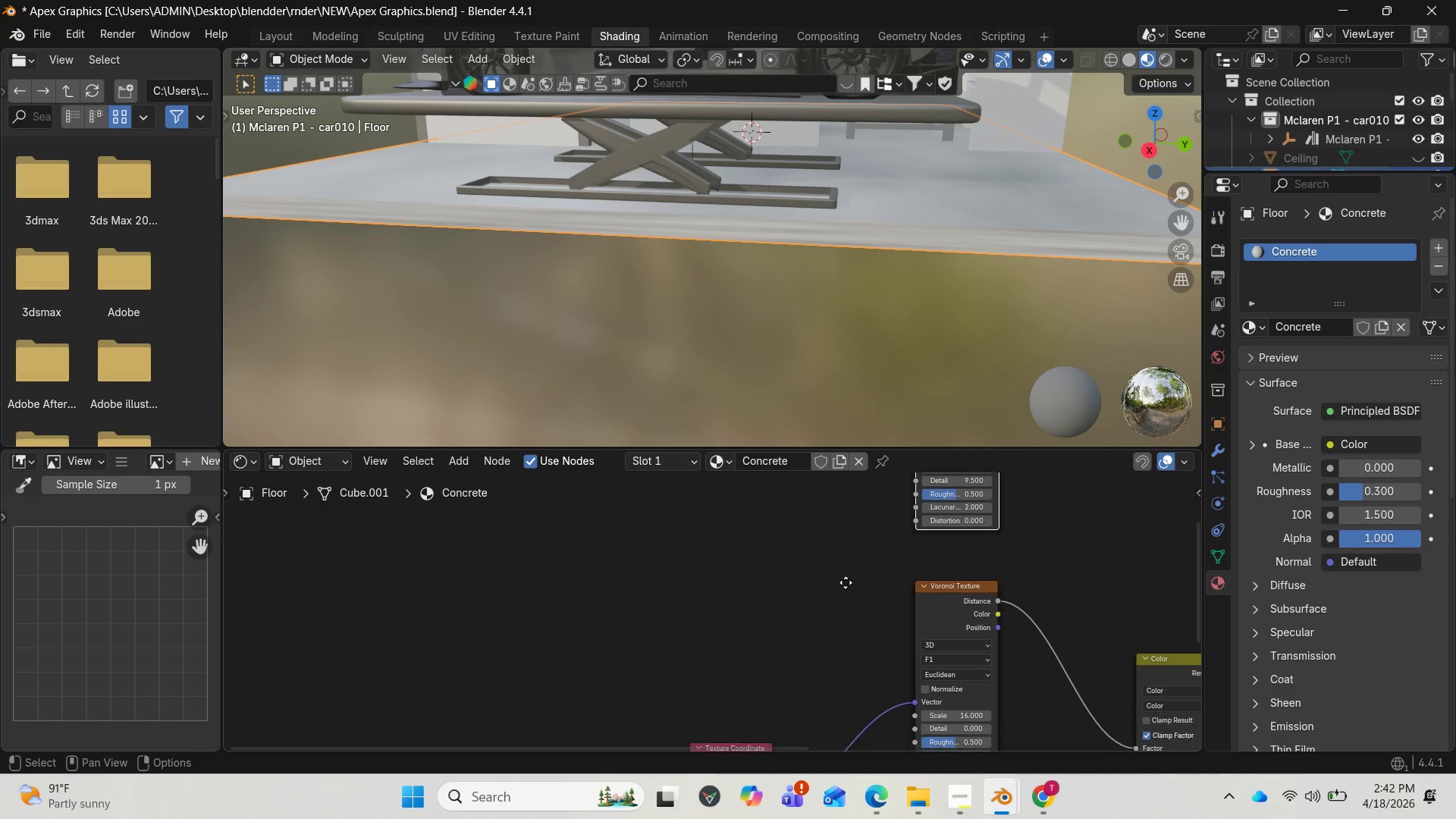 
left_click_drag(start_coordinate=[646, 714], to_coordinate=[643, 544])
 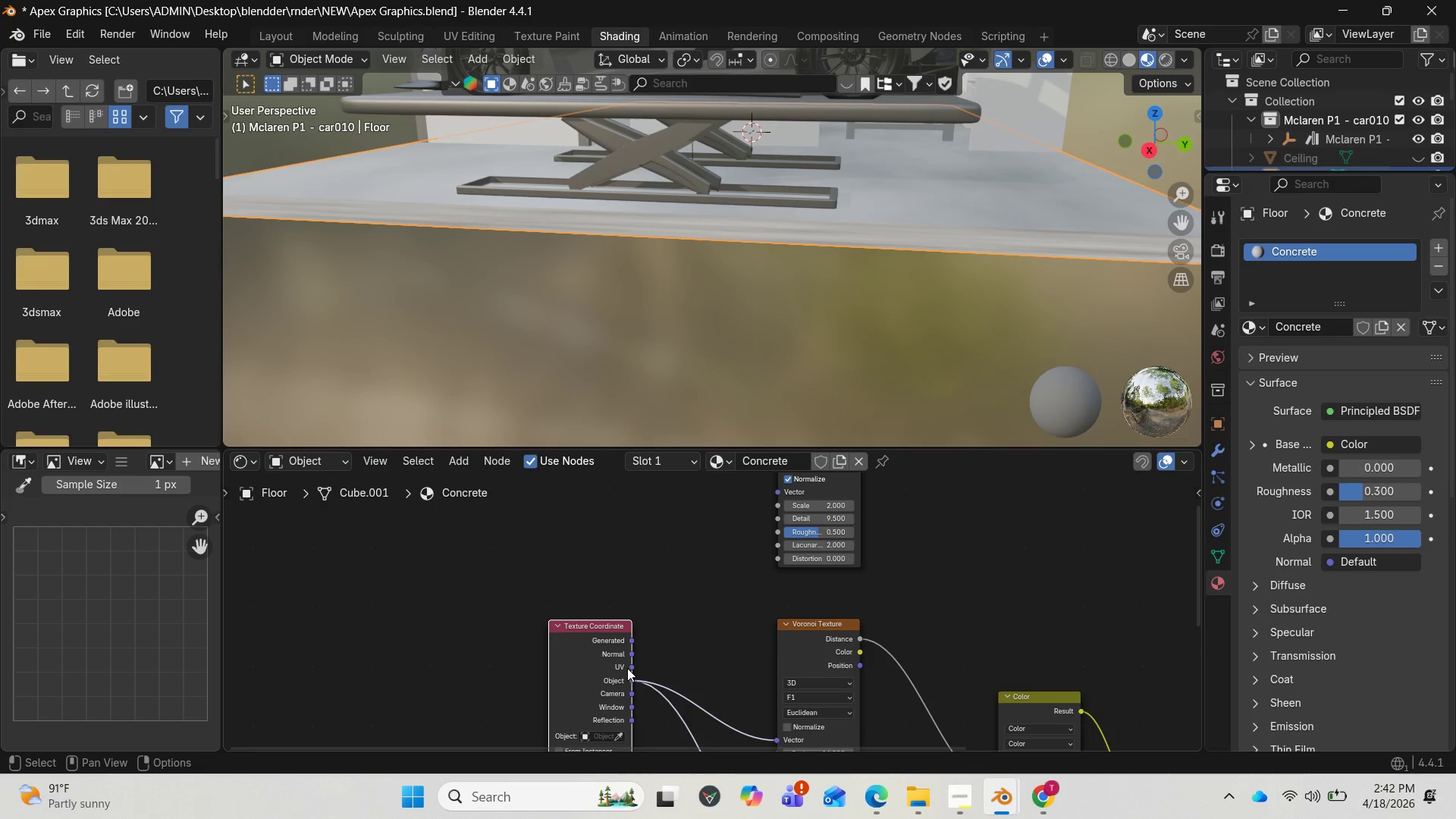 
left_click_drag(start_coordinate=[630, 679], to_coordinate=[778, 570])
 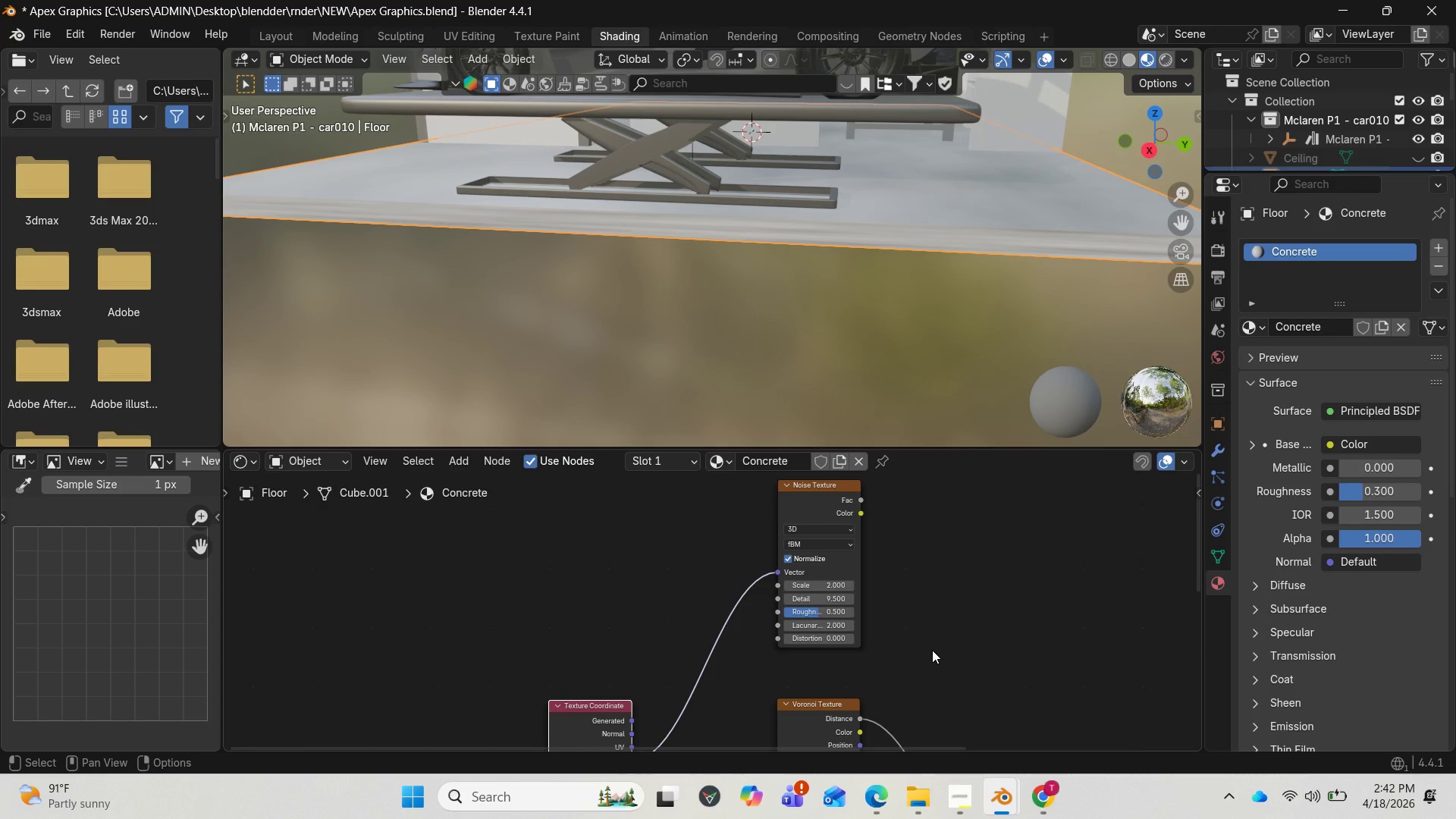 
left_click([837, 584])
 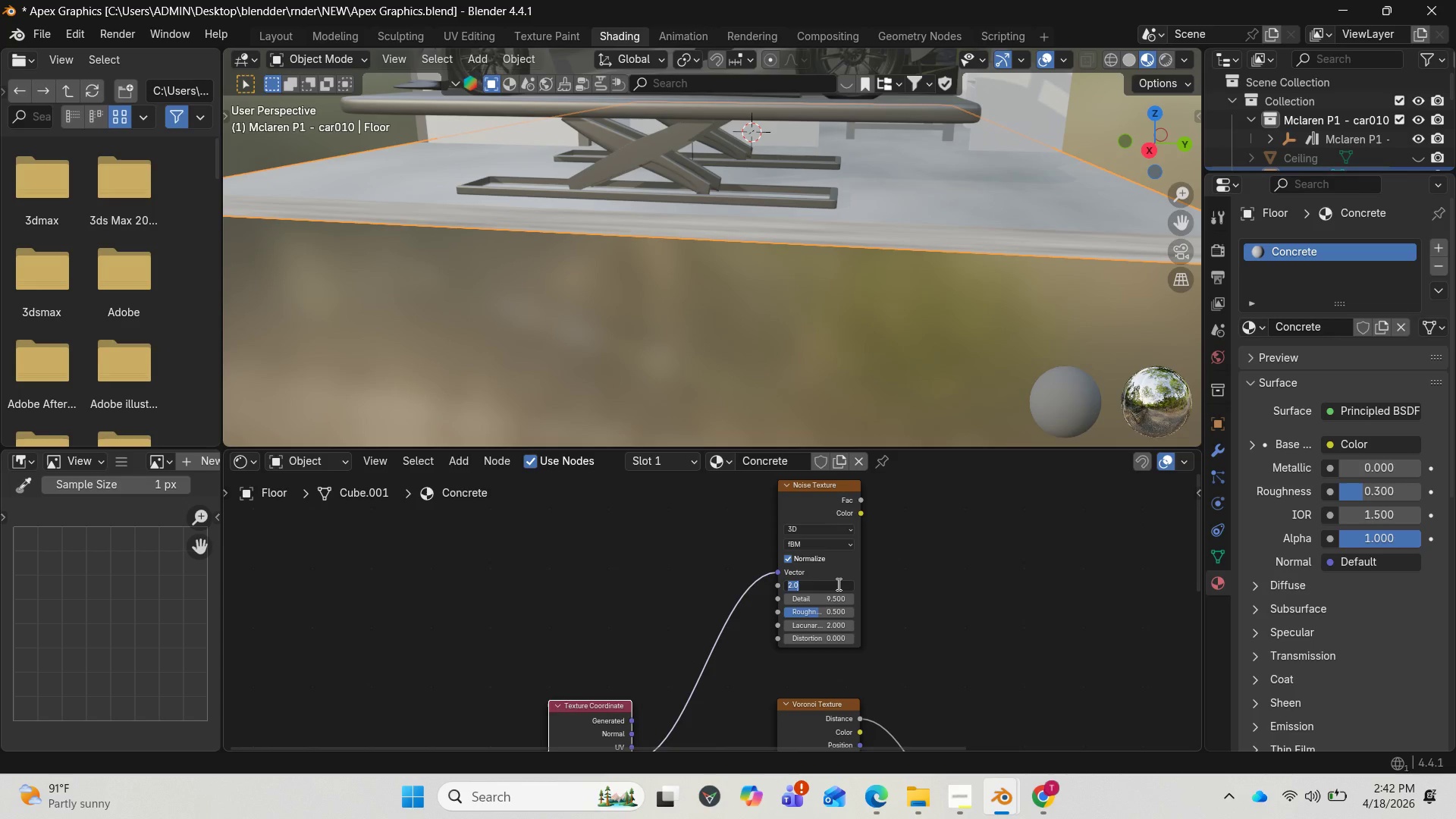 
key(3)
 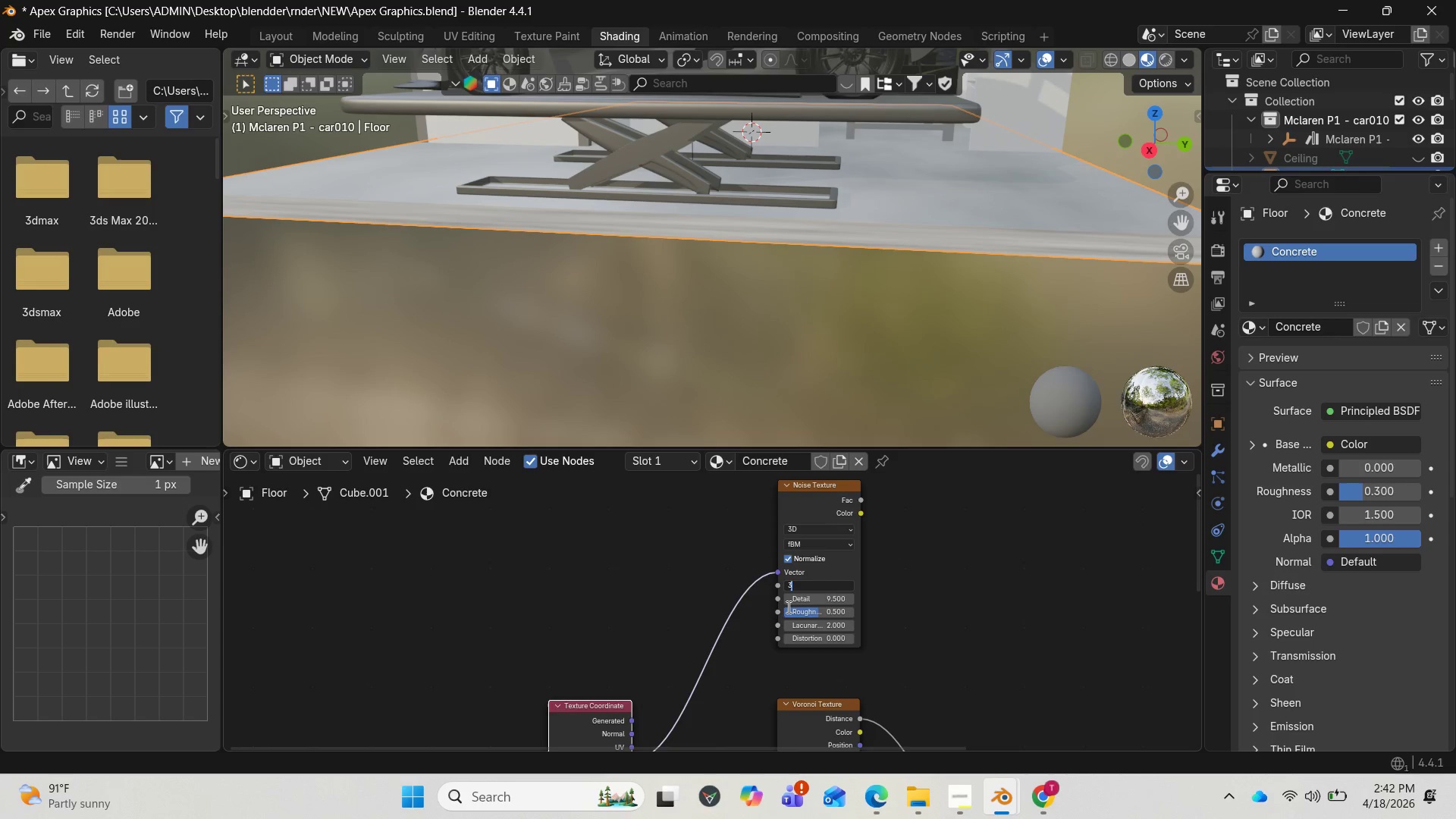 
left_click([807, 598])
 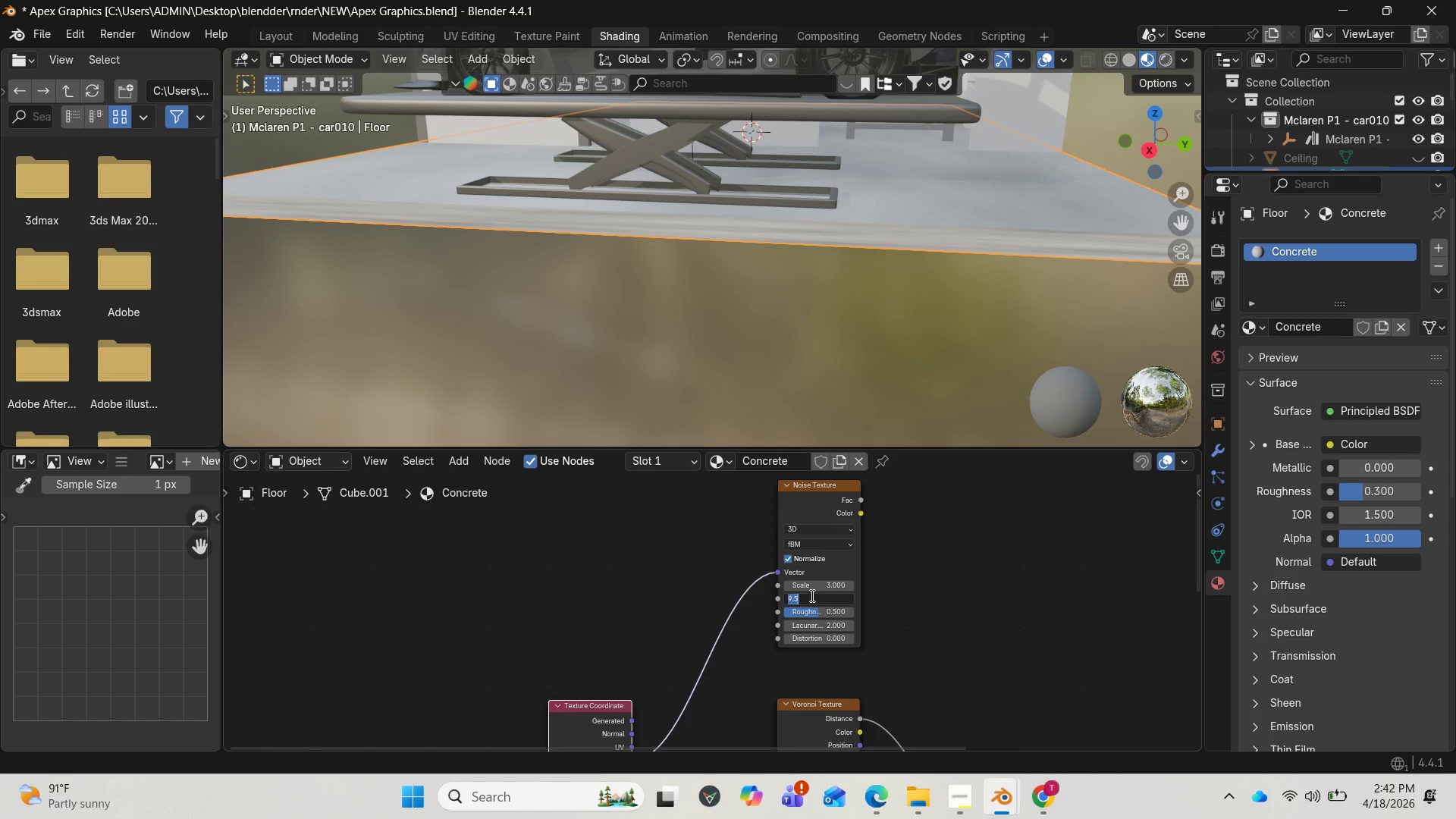 
wait(8.59)
 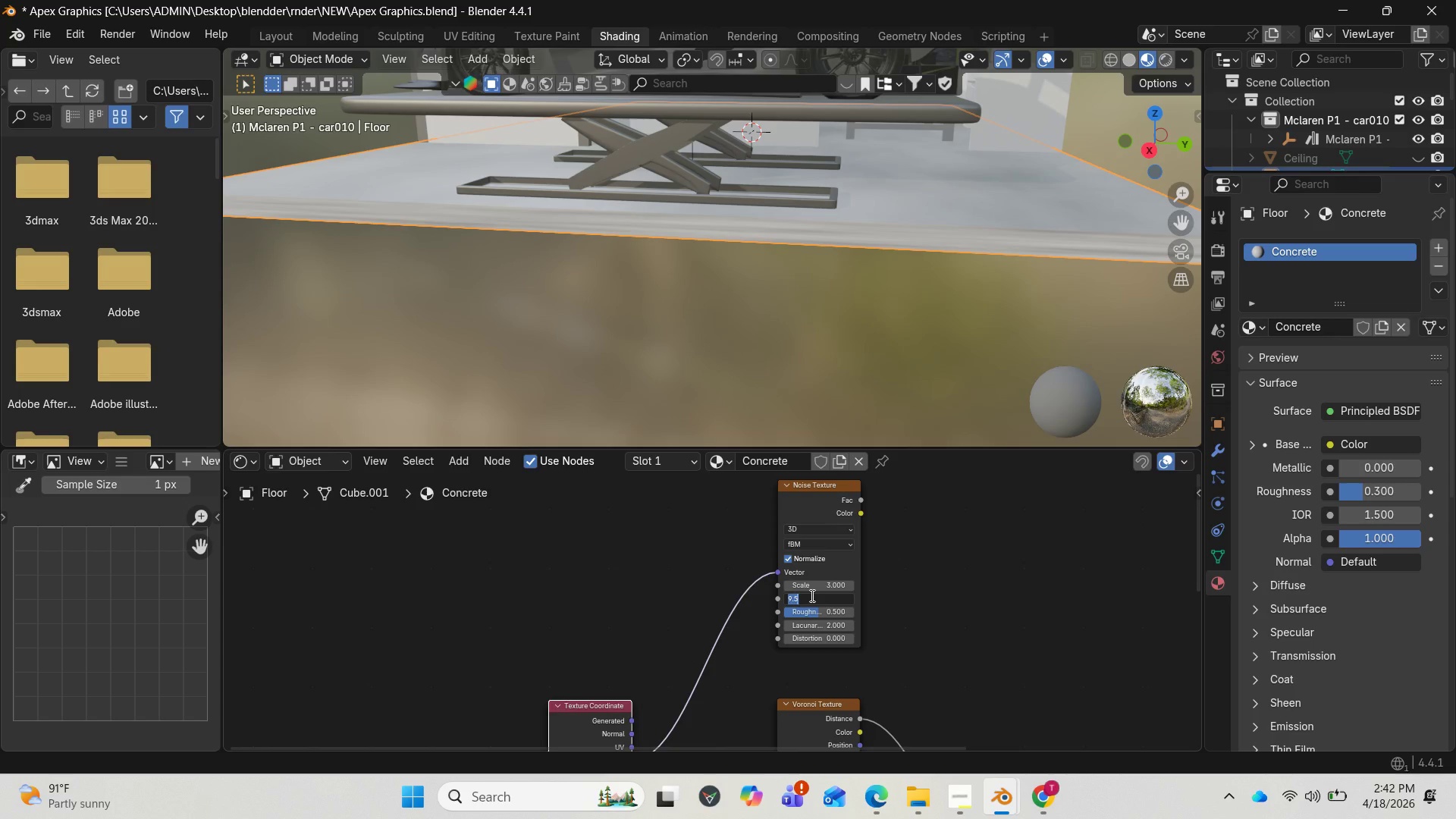 
type(15)
 